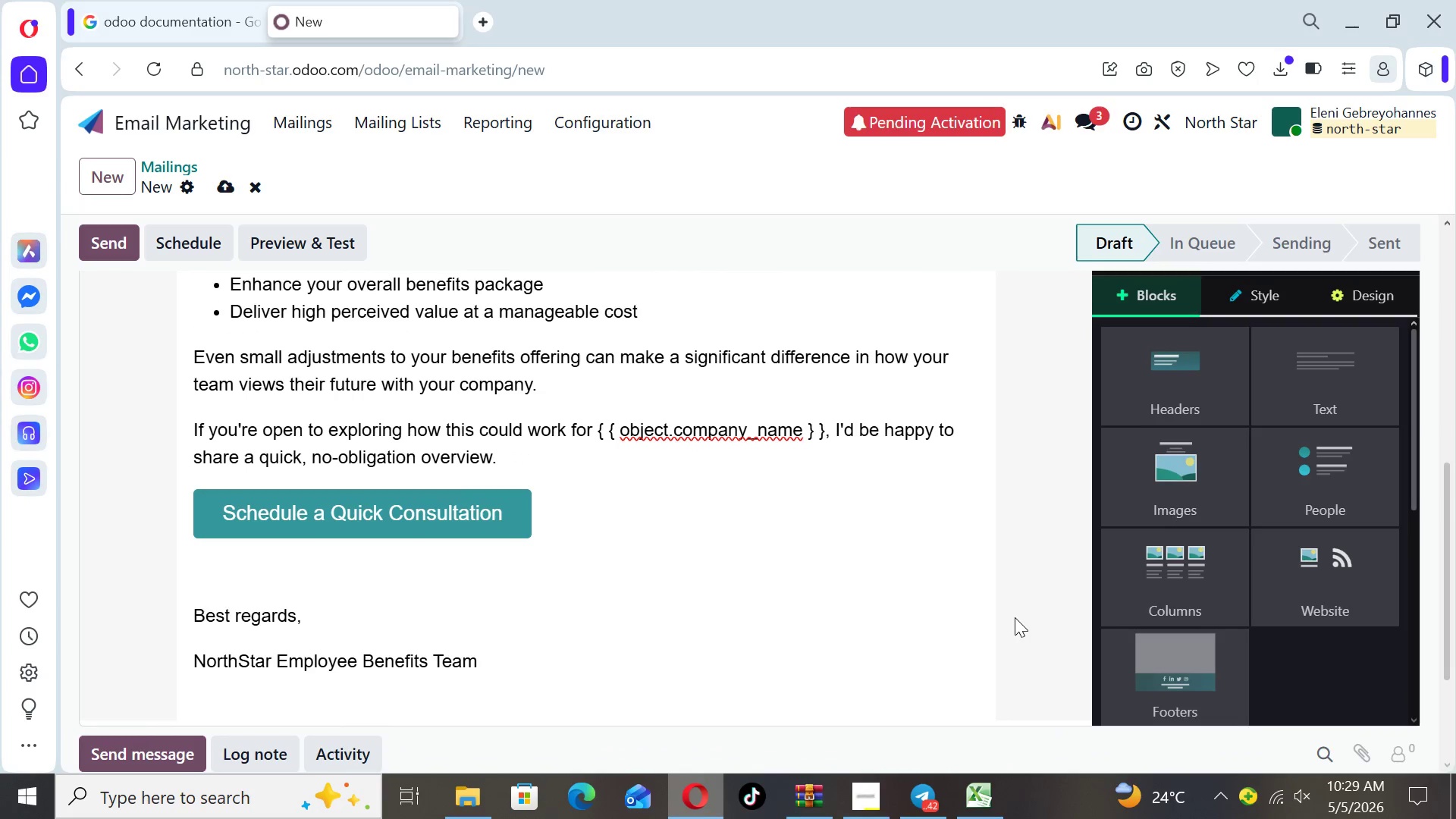 
key(ArrowDown)
 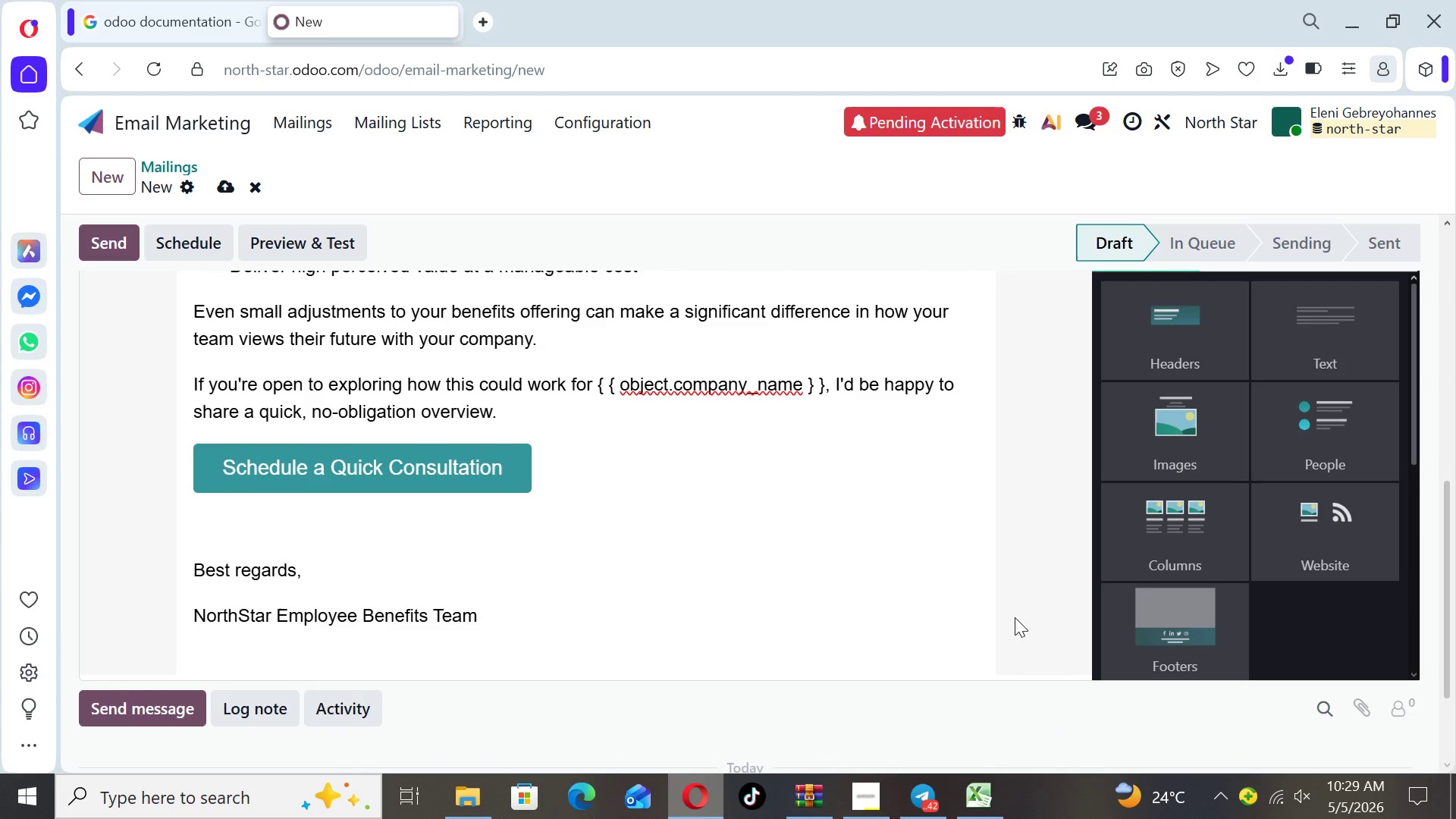 
wait(7.66)
 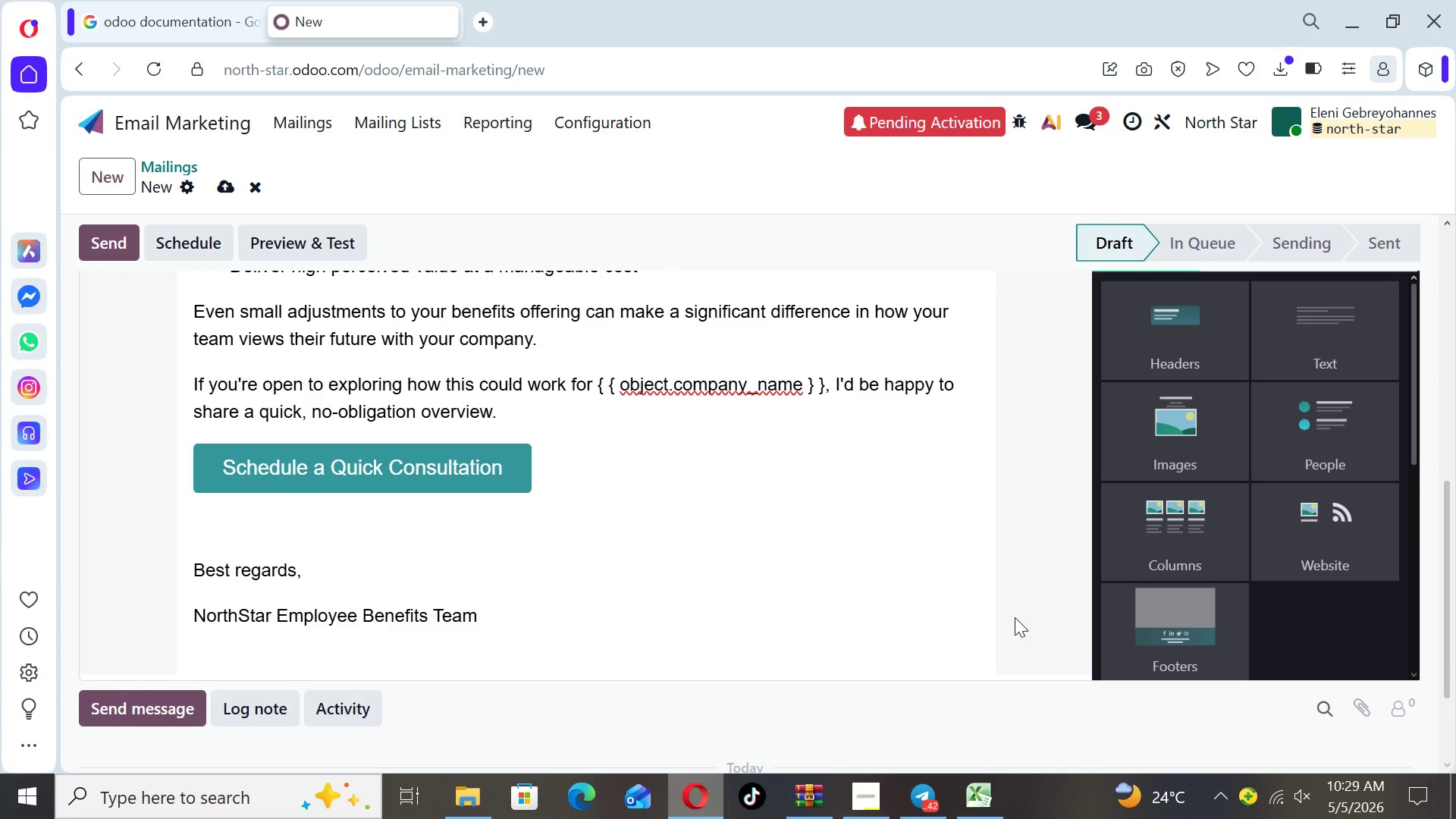 
key(ArrowDown)
 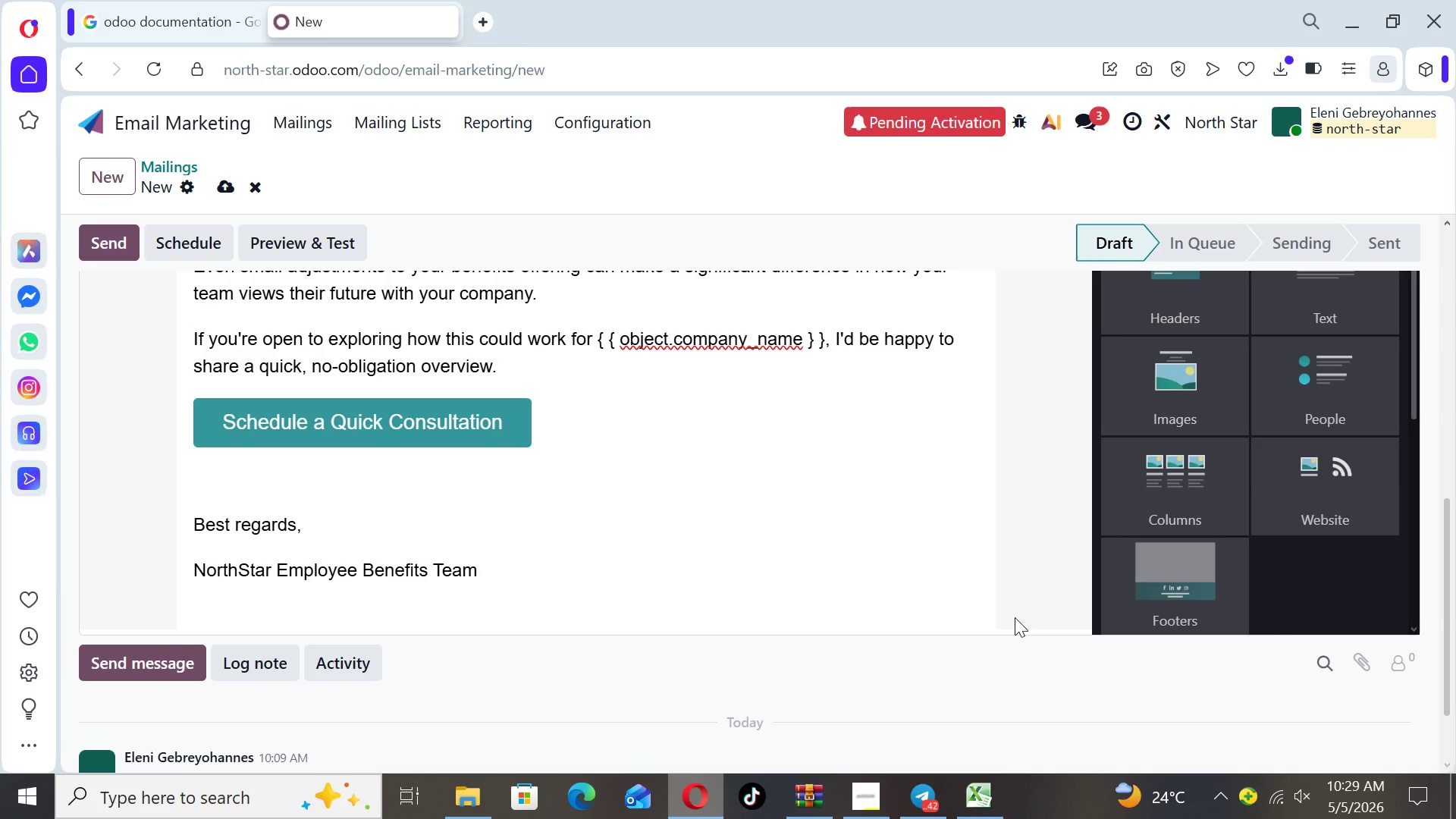 
key(ArrowUp)
 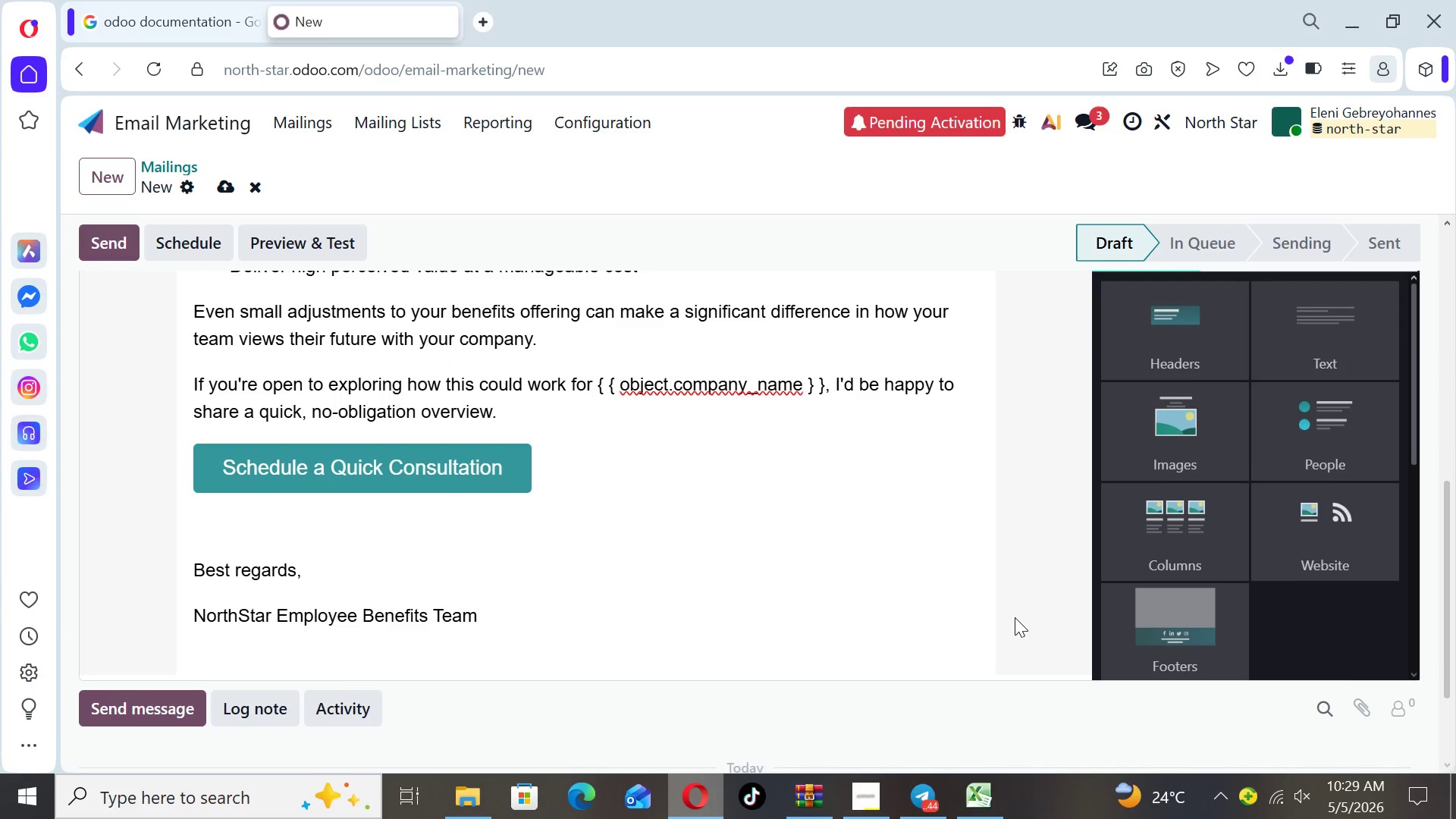 
key(ArrowUp)
 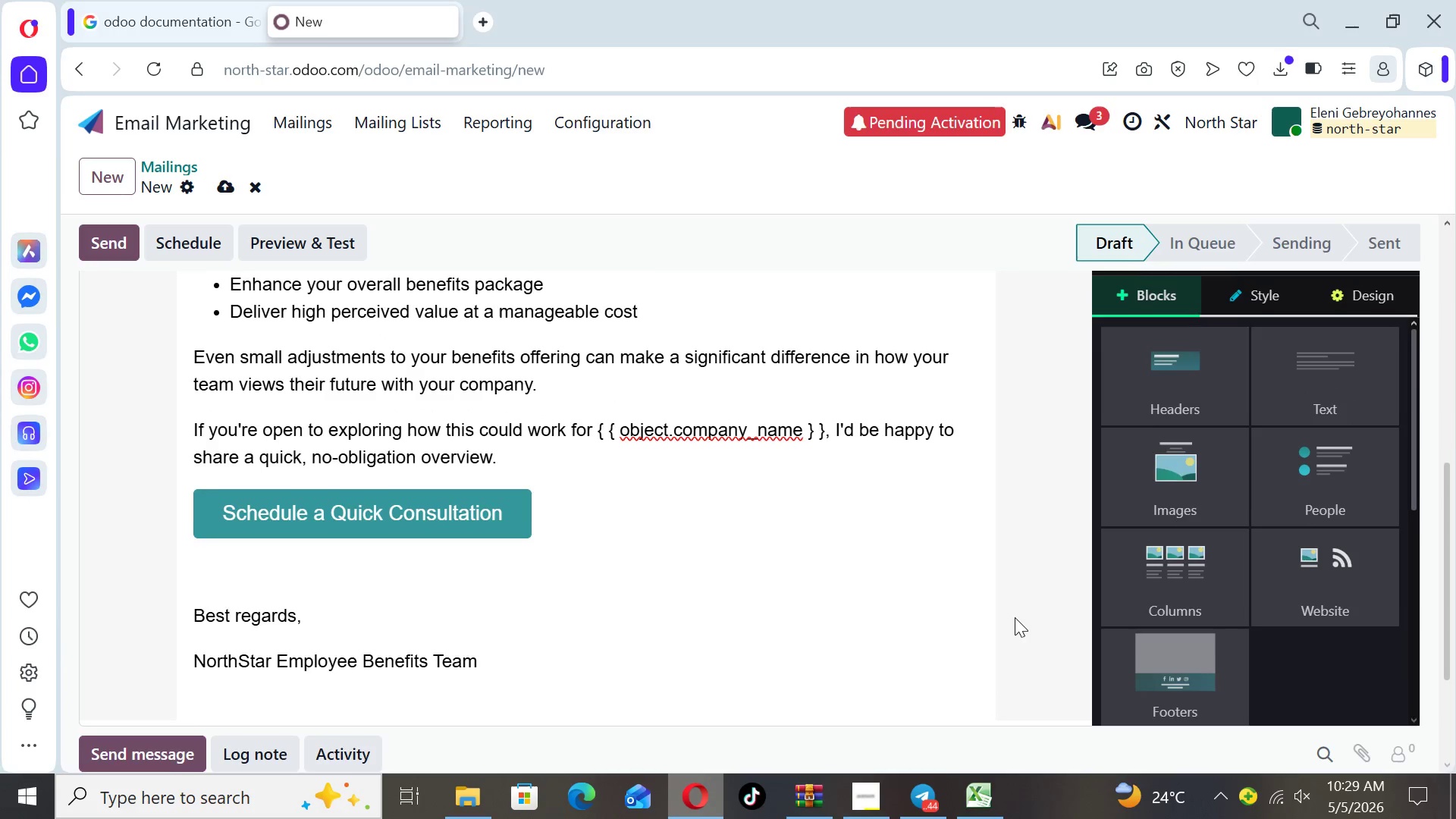 
key(ArrowUp)
 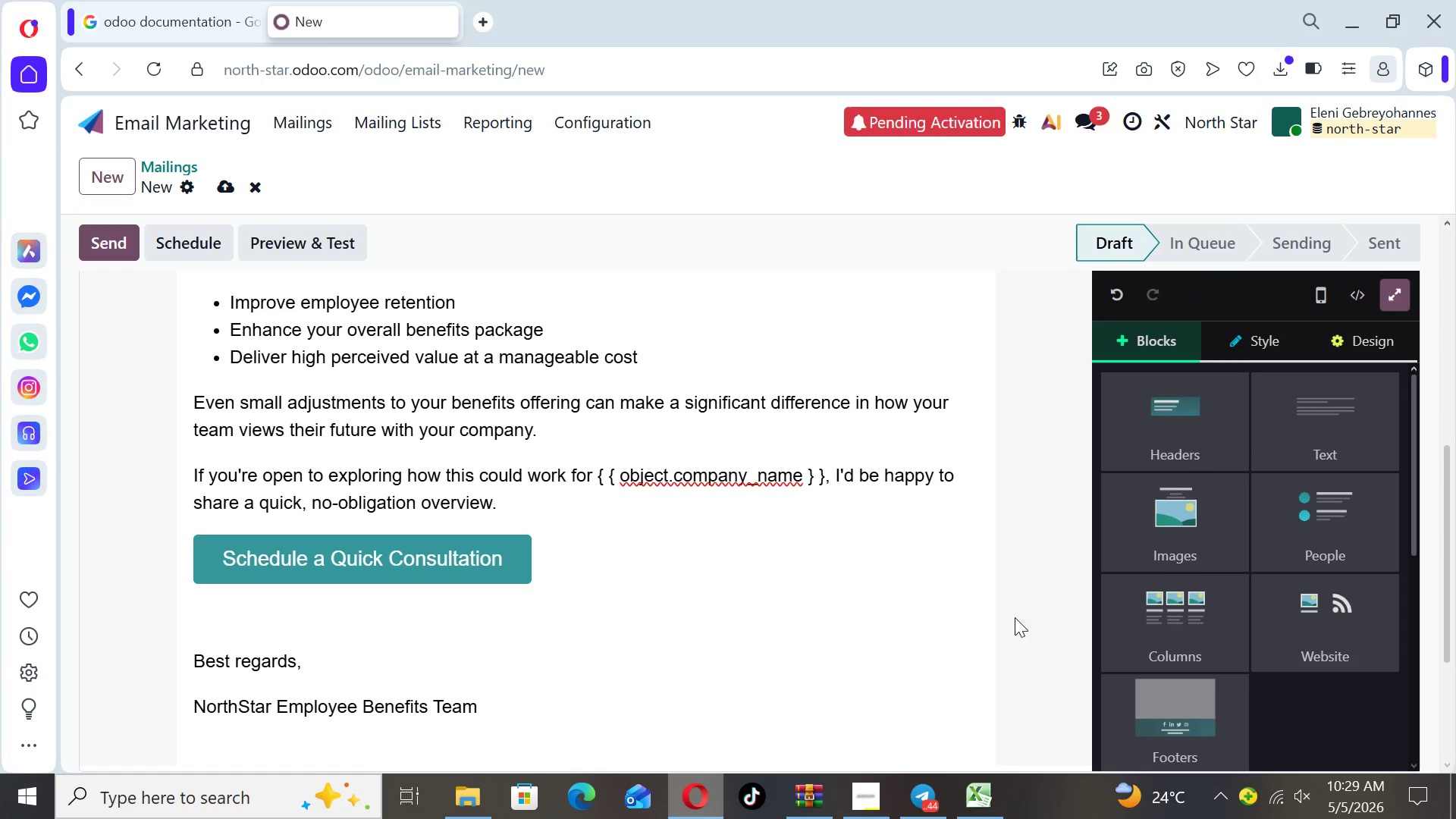 
key(ArrowUp)
 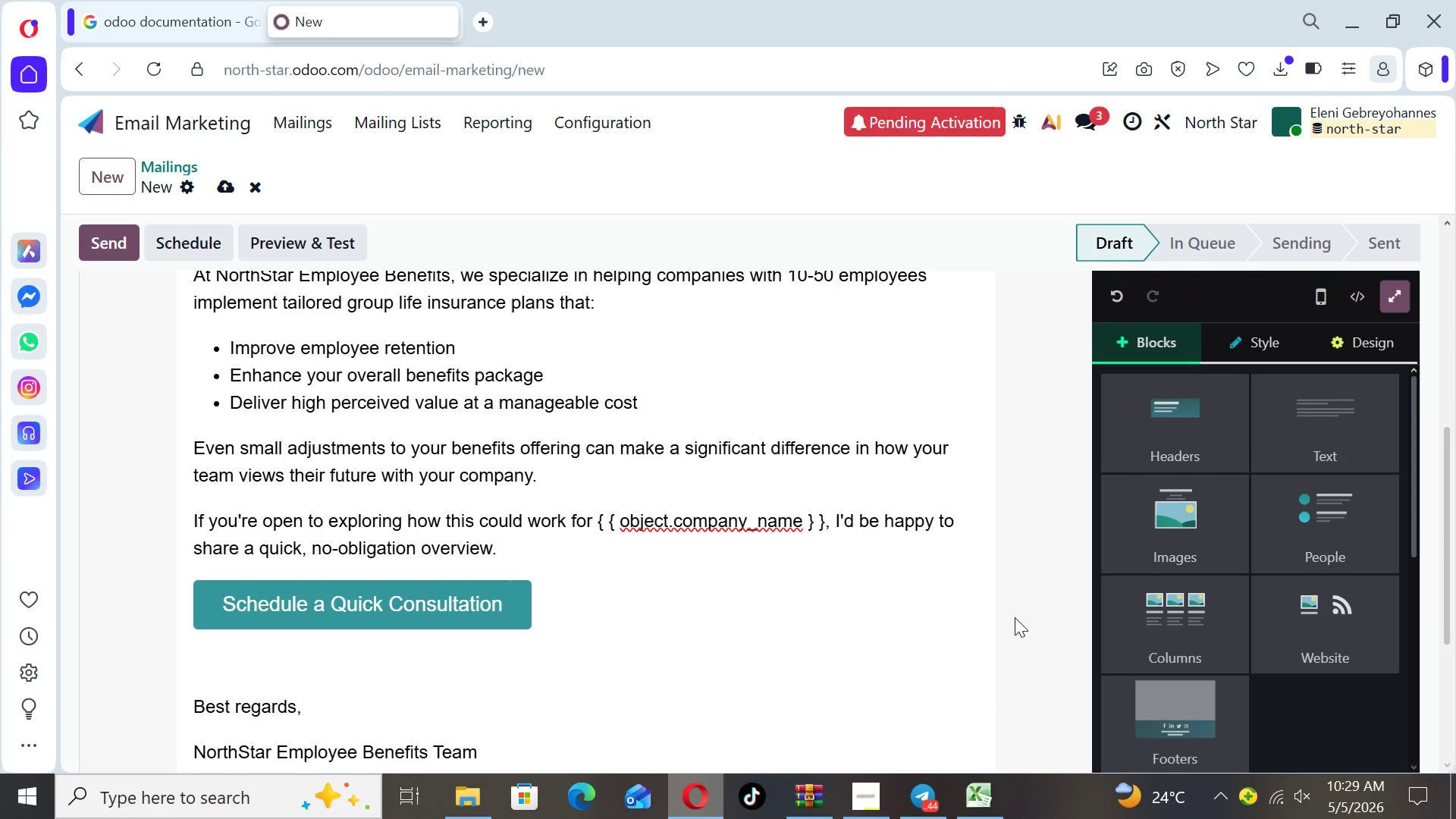 
key(ArrowUp)
 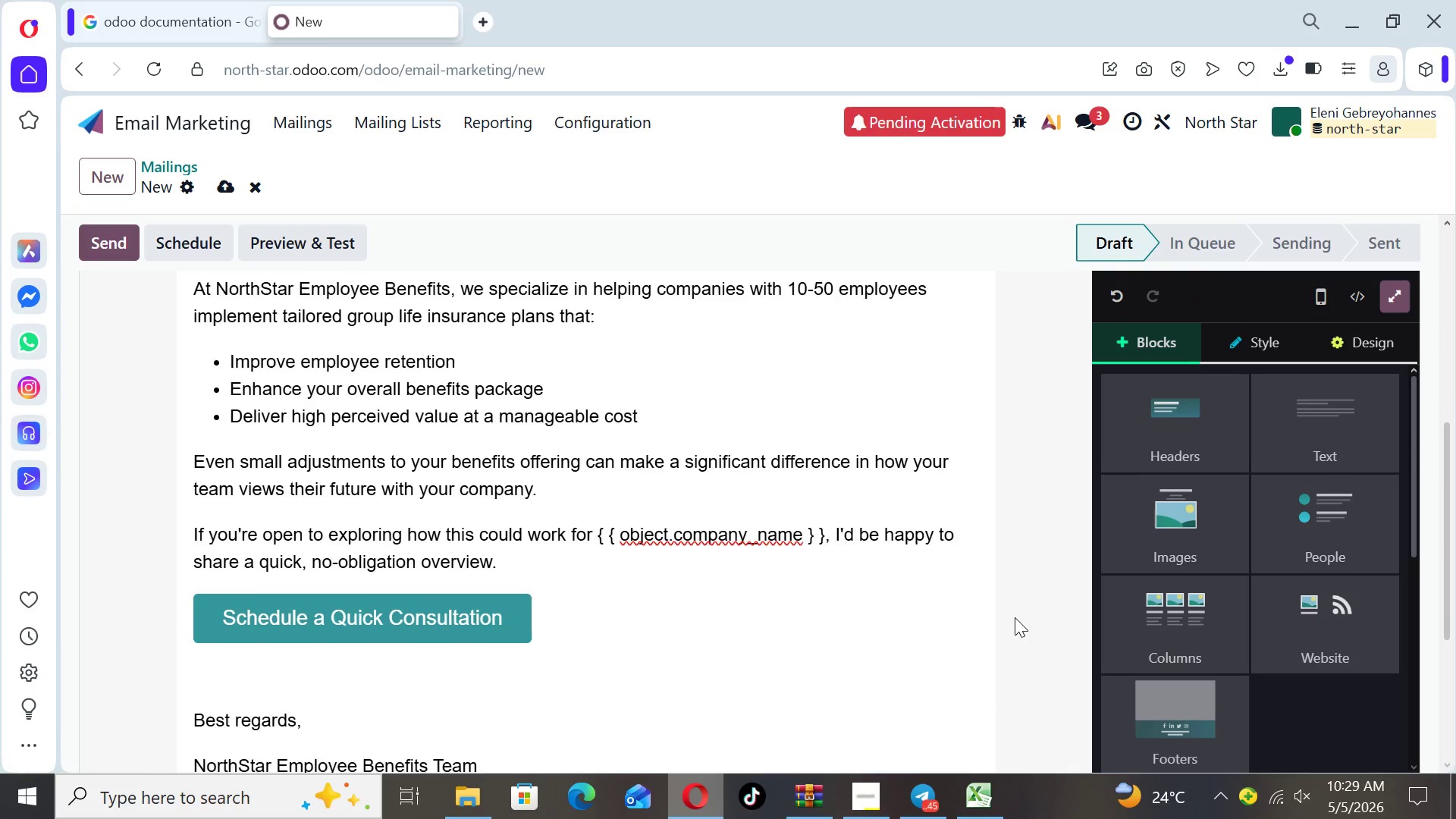 
key(ArrowUp)
 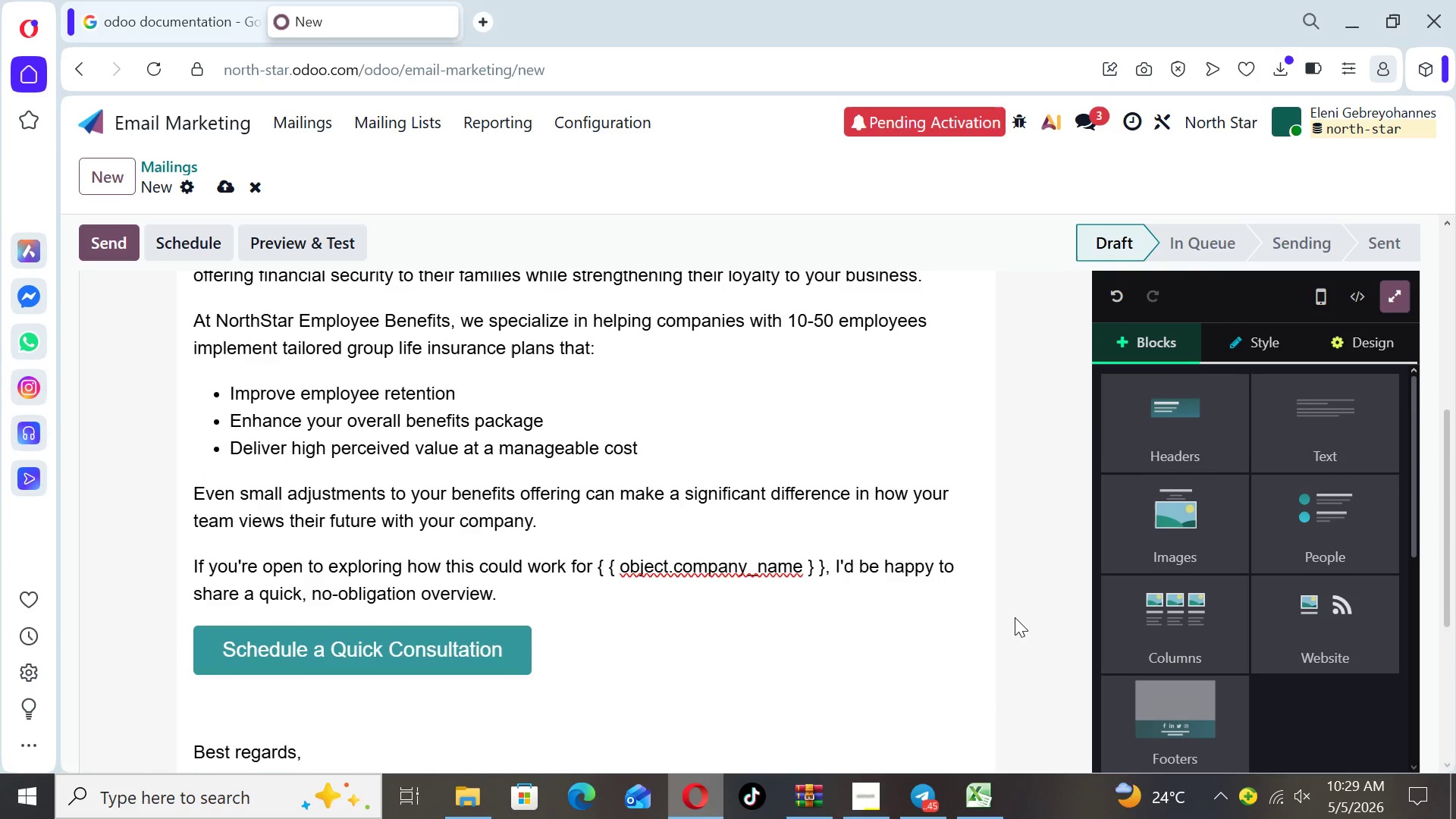 
key(ArrowUp)
 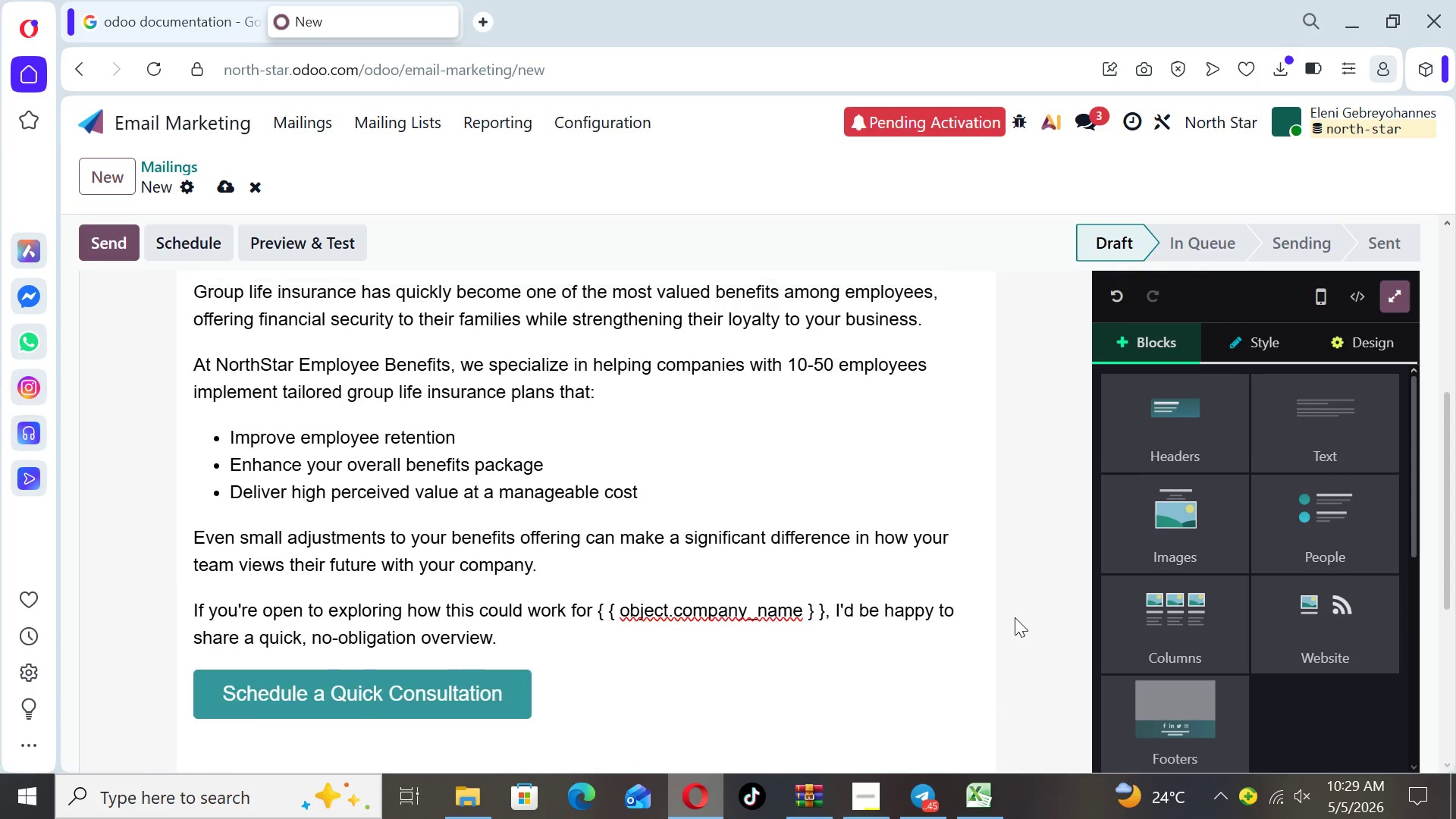 
key(ArrowUp)
 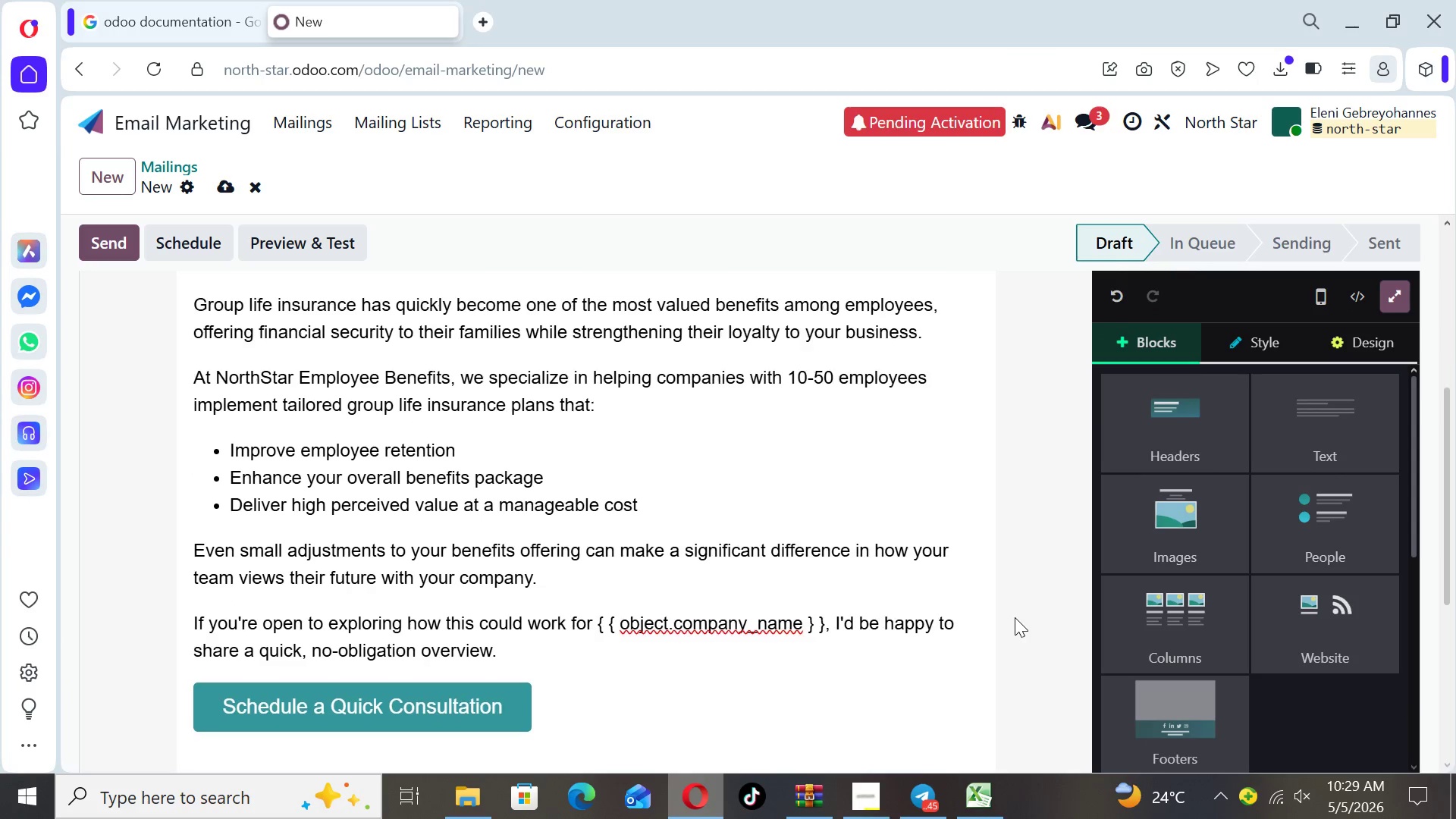 
key(ArrowUp)
 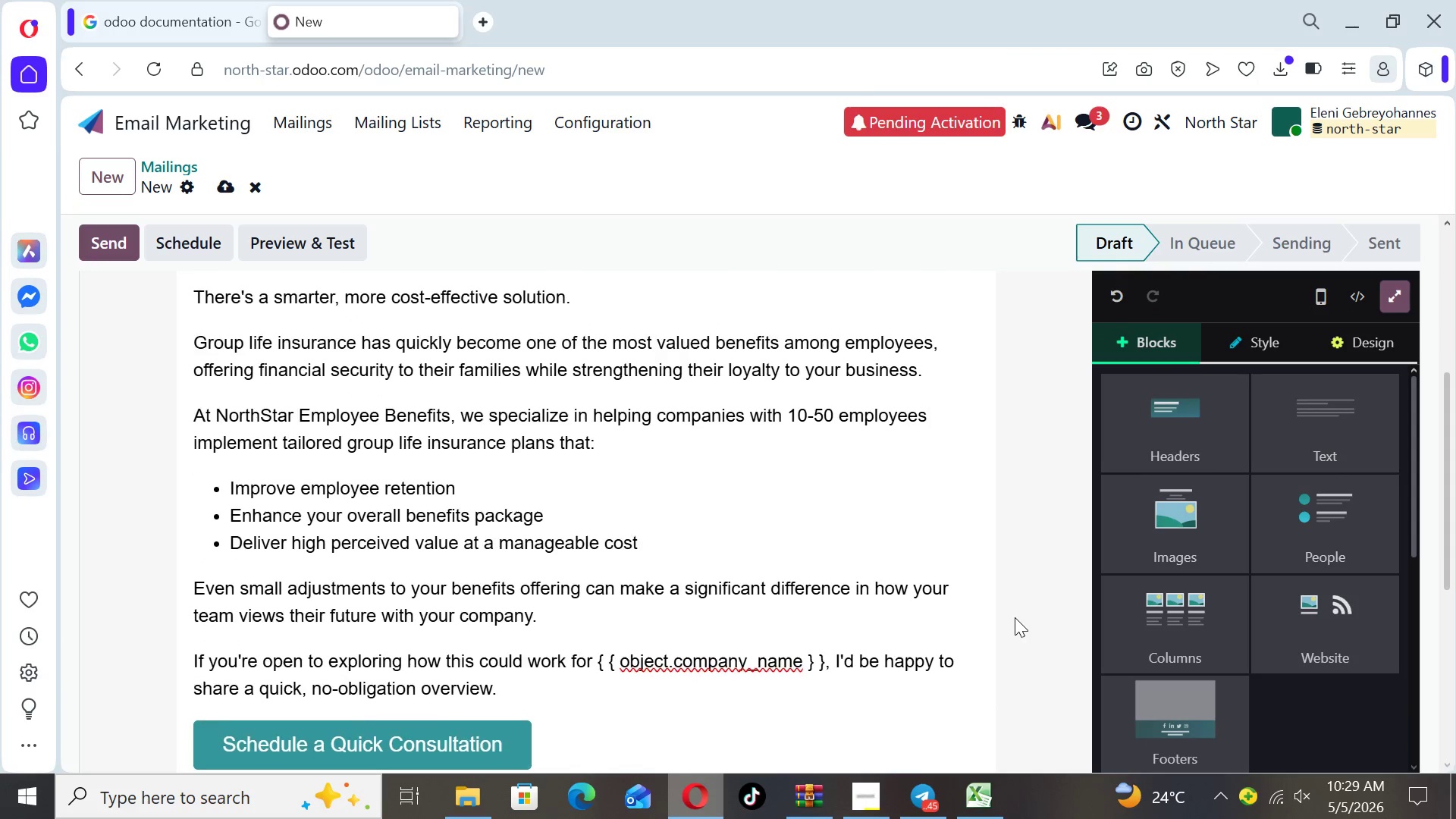 
key(ArrowUp)
 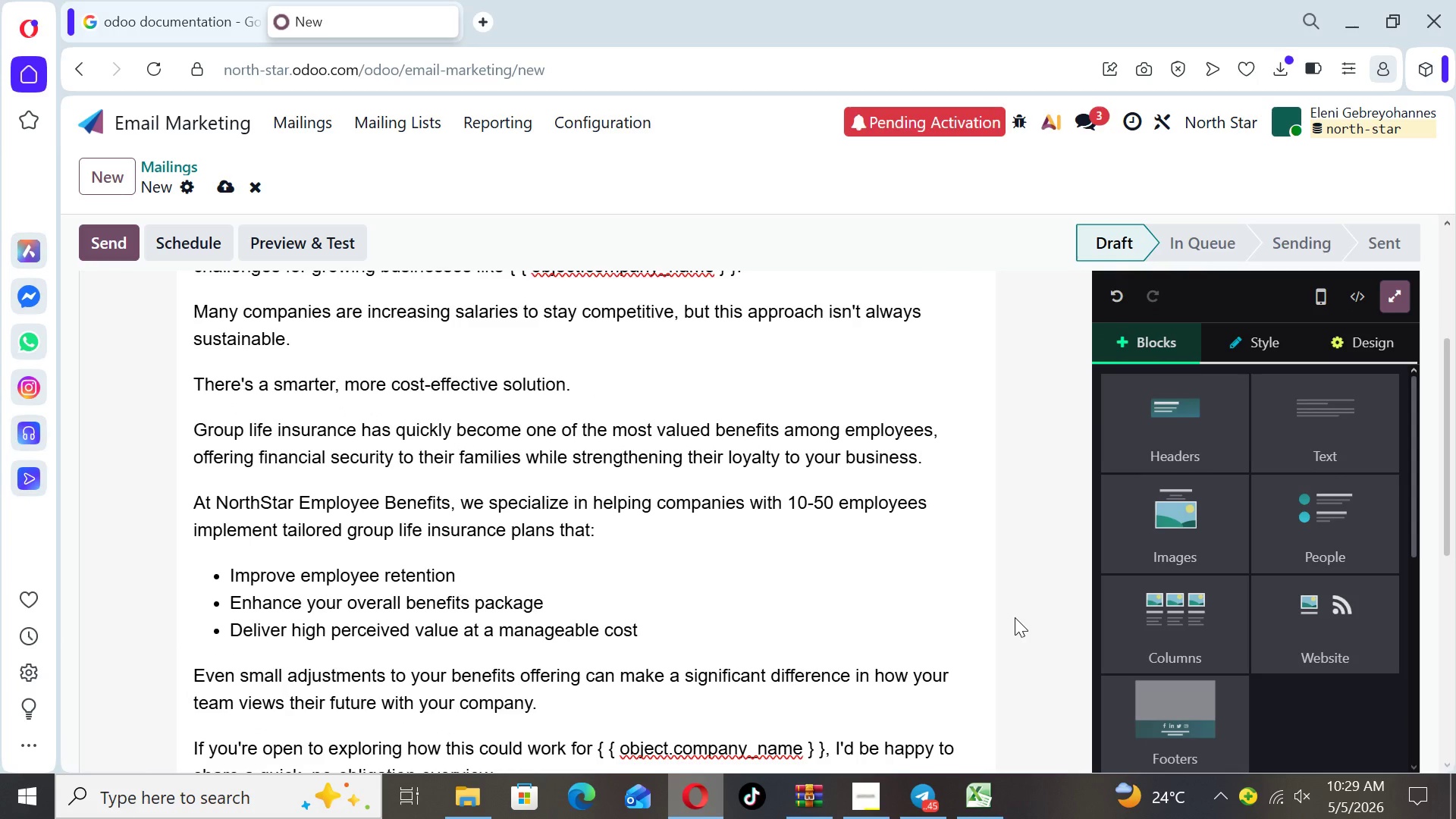 
key(ArrowDown)
 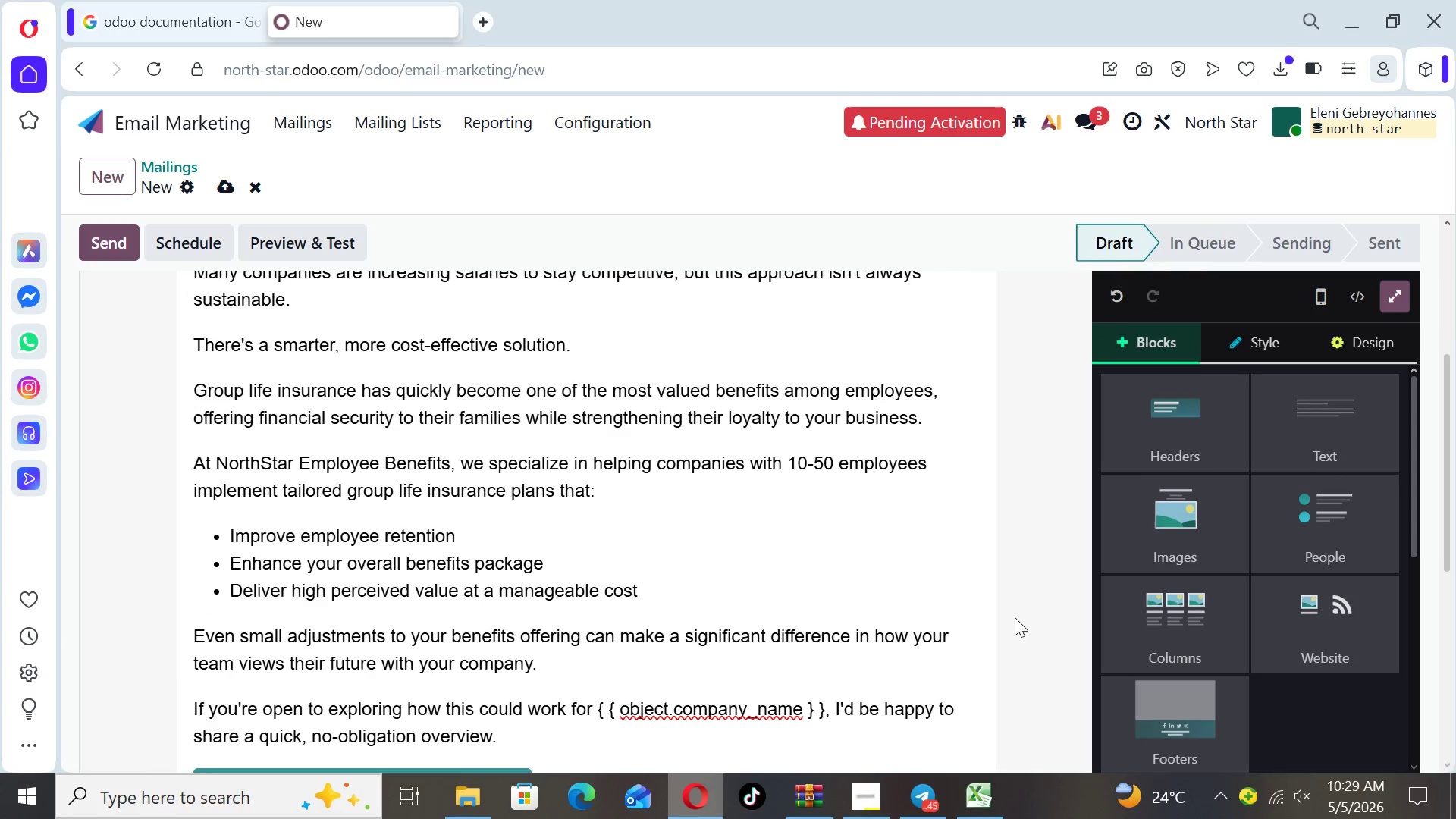 
key(ArrowDown)
 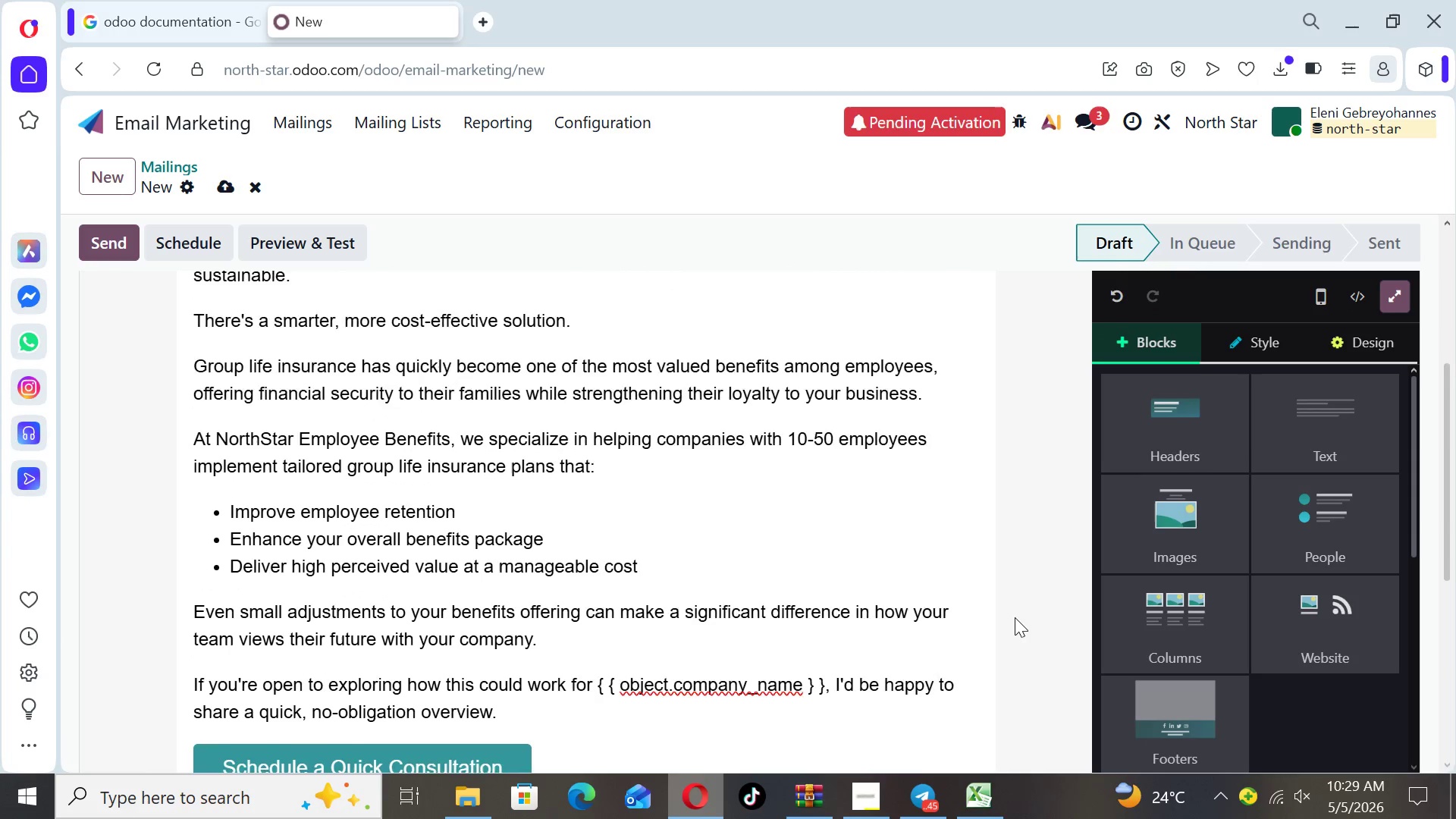 
key(ArrowDown)
 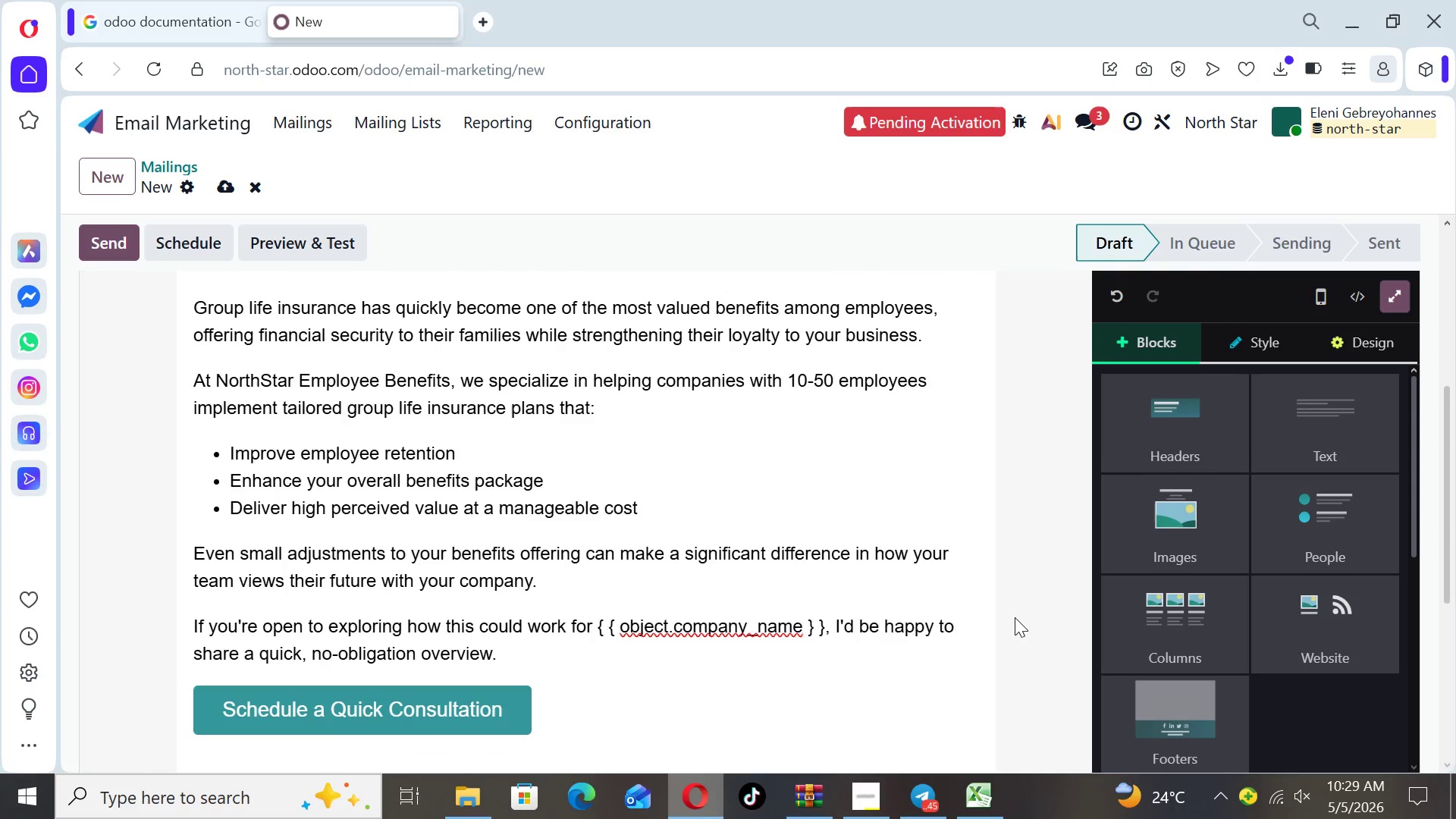 
key(ArrowDown)
 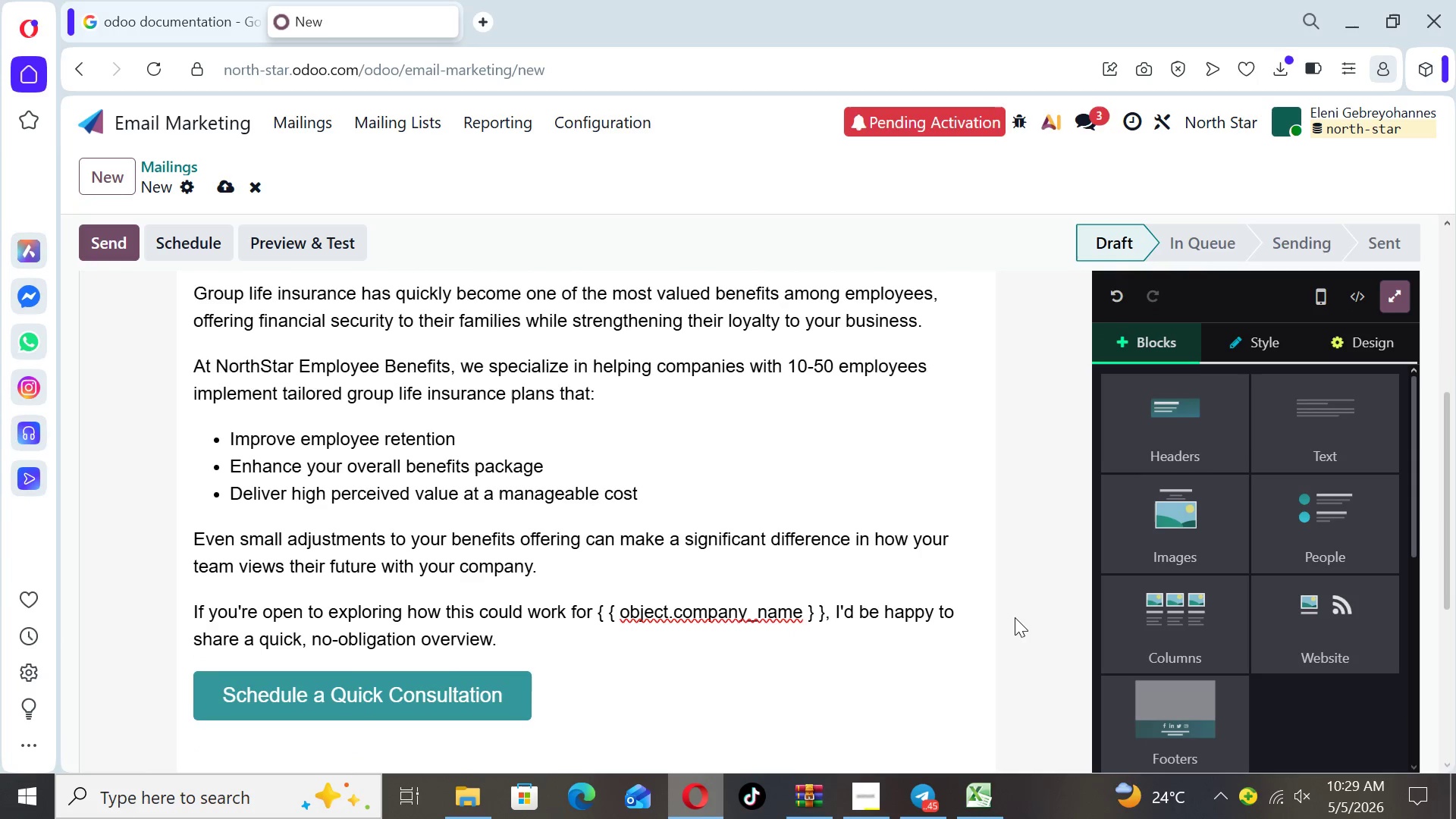 
key(ArrowDown)
 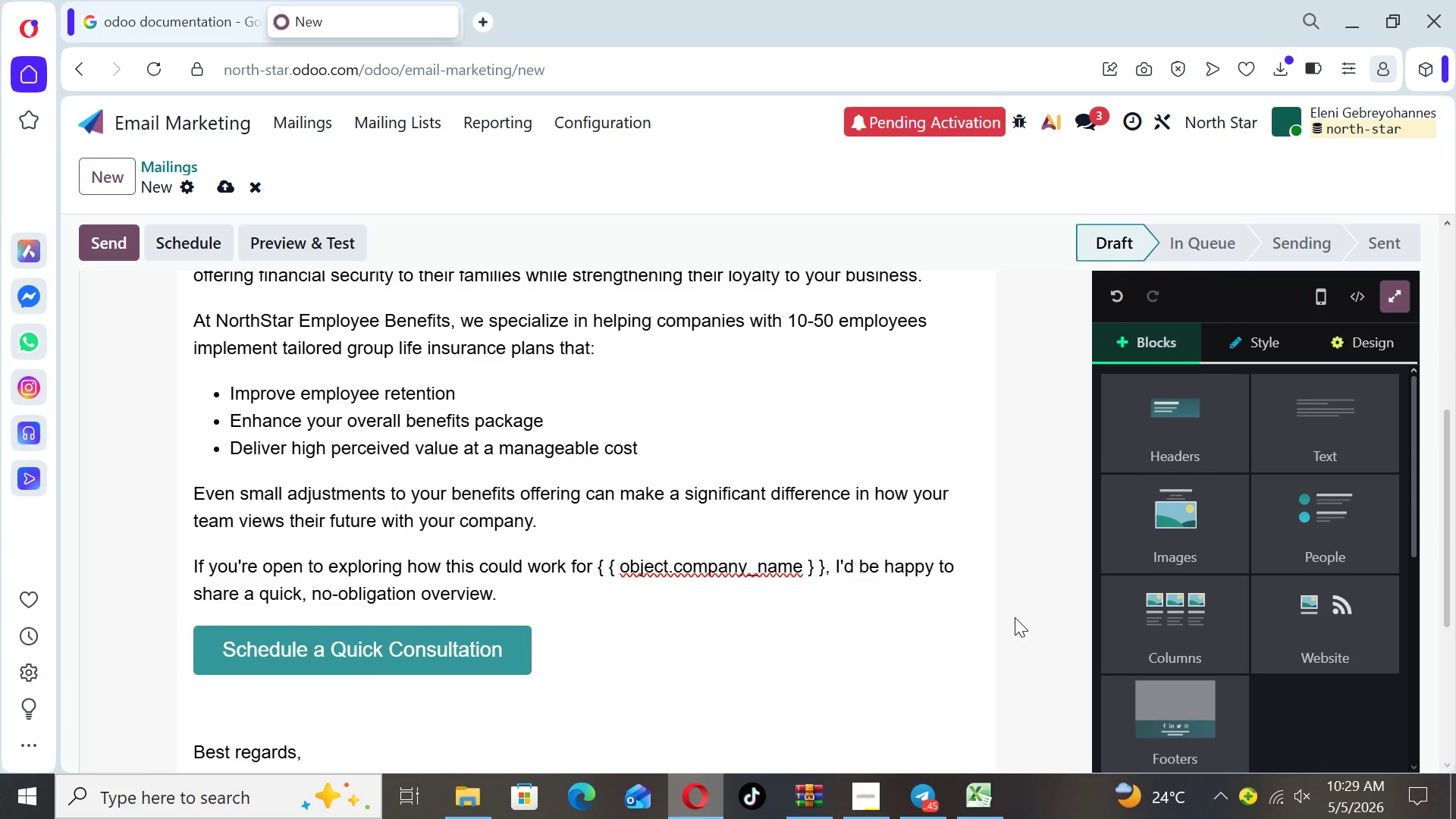 
key(ArrowUp)
 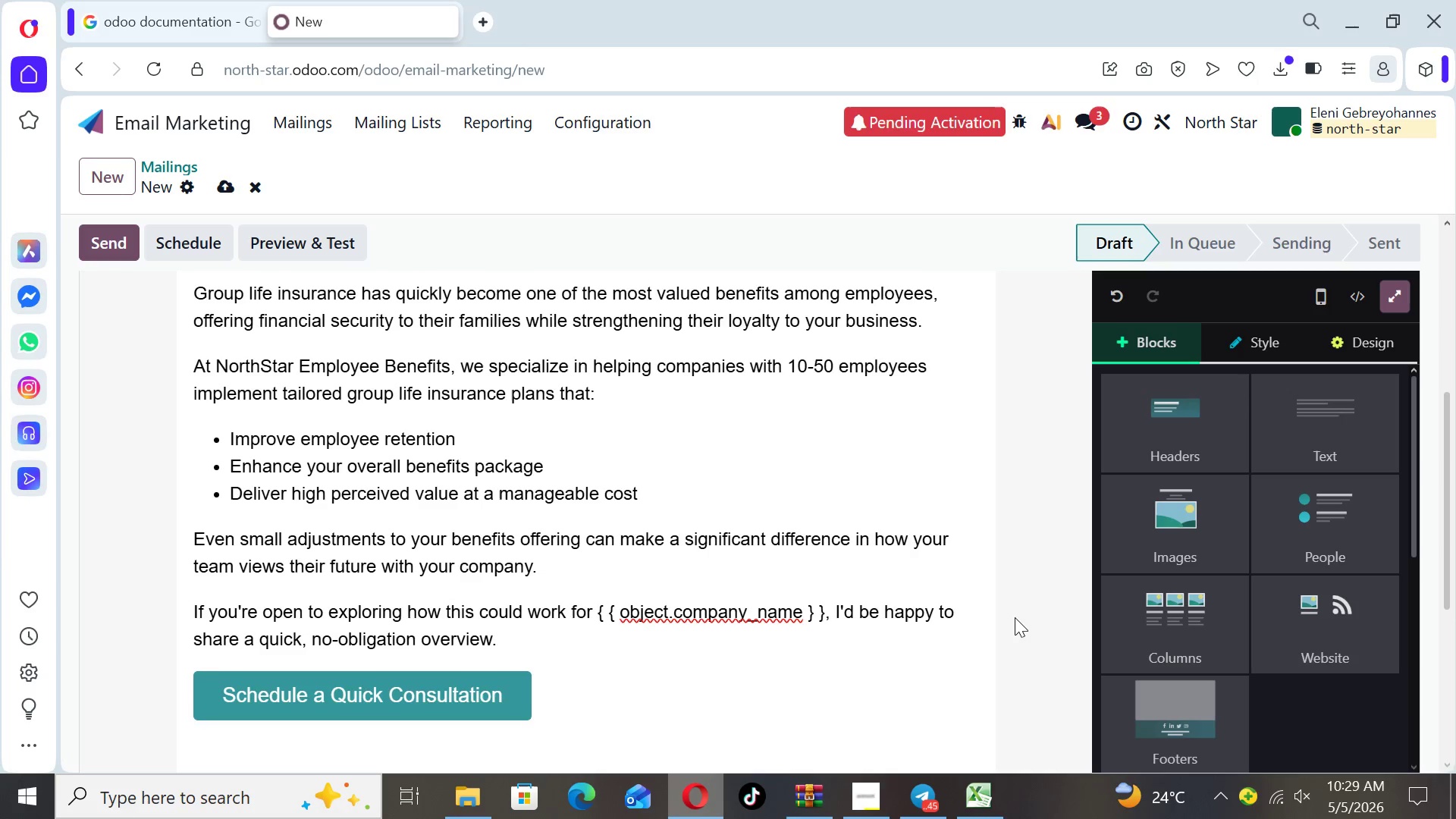 
key(ArrowUp)
 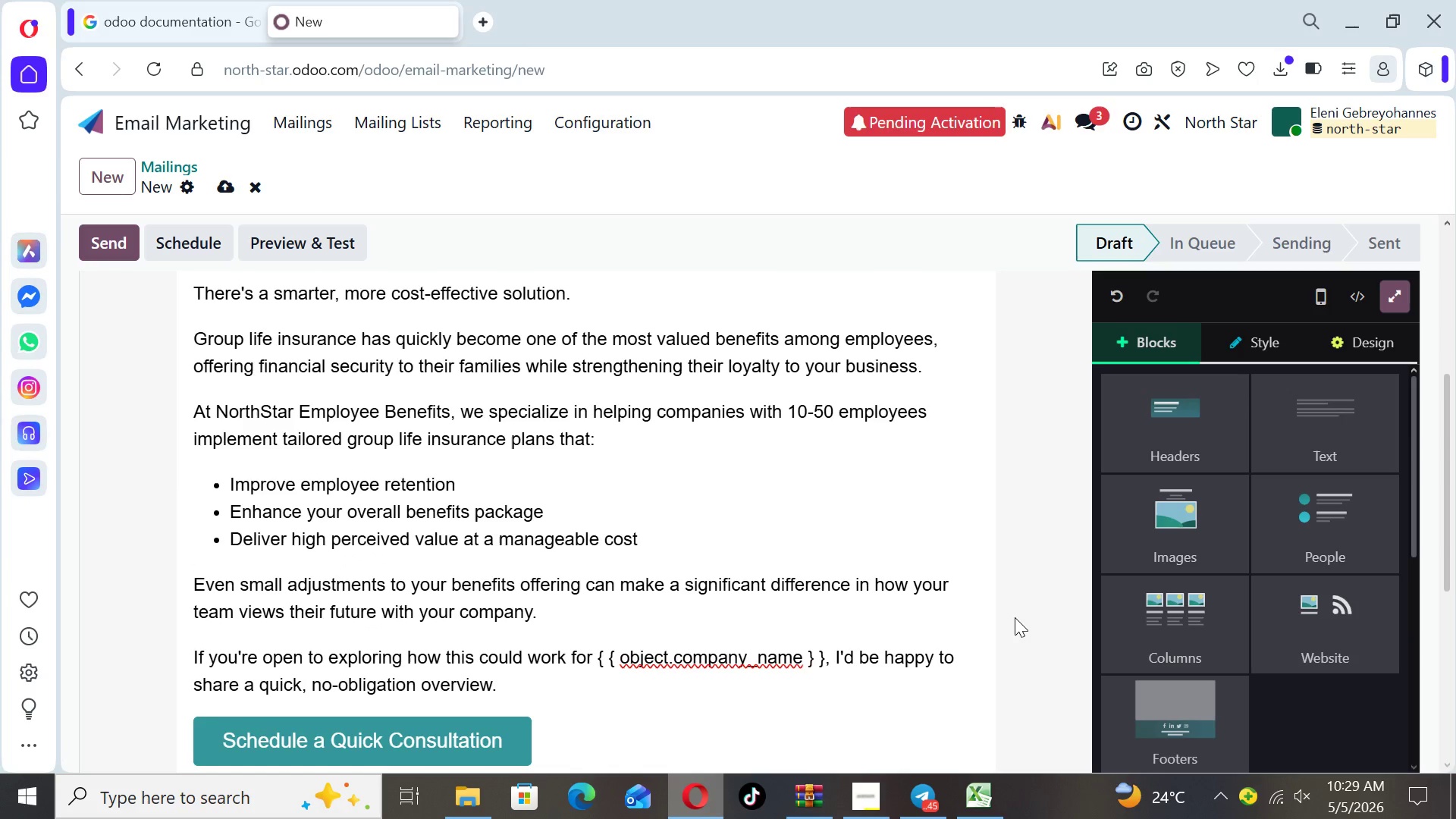 
key(ArrowUp)
 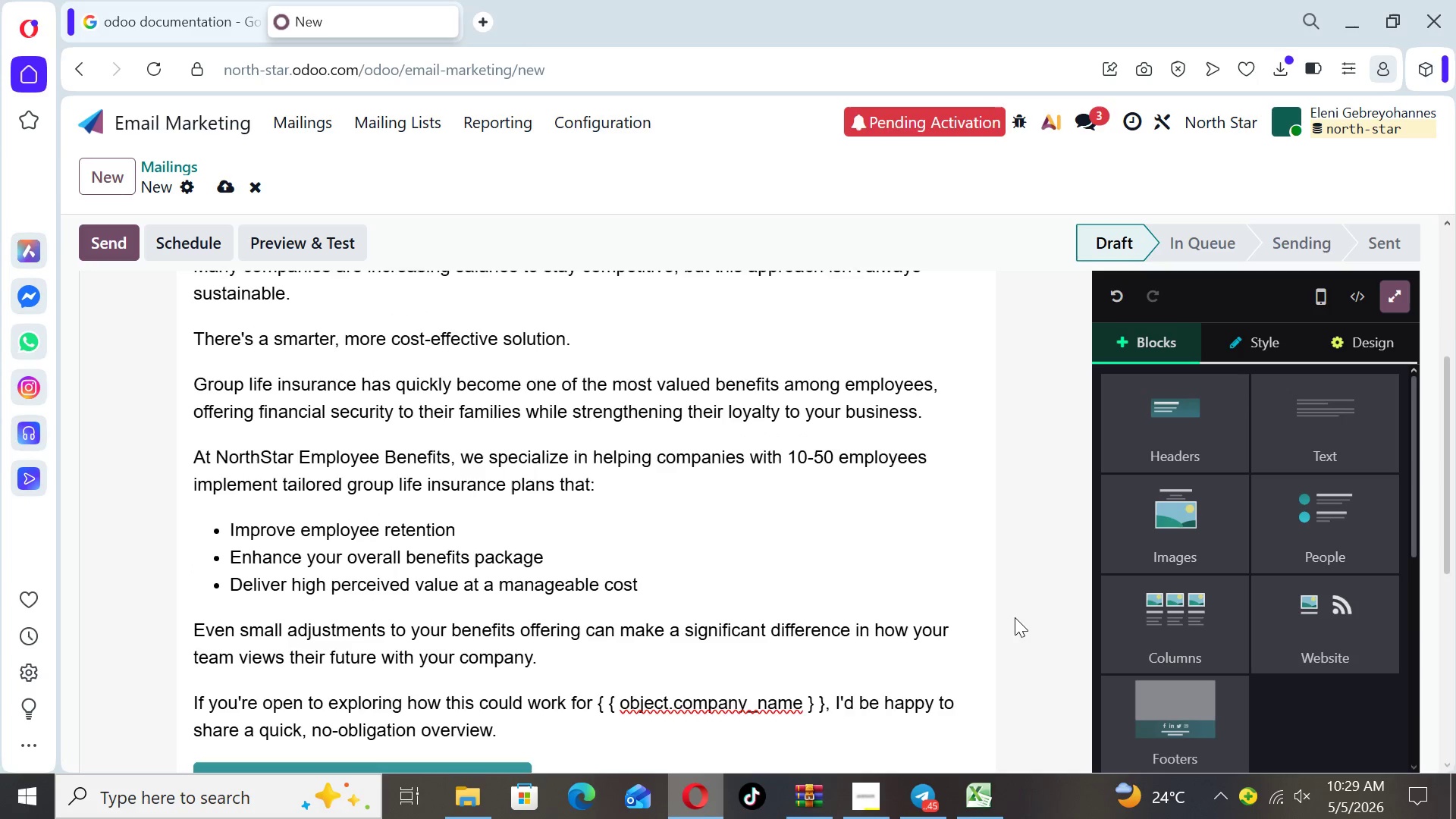 
key(ArrowUp)
 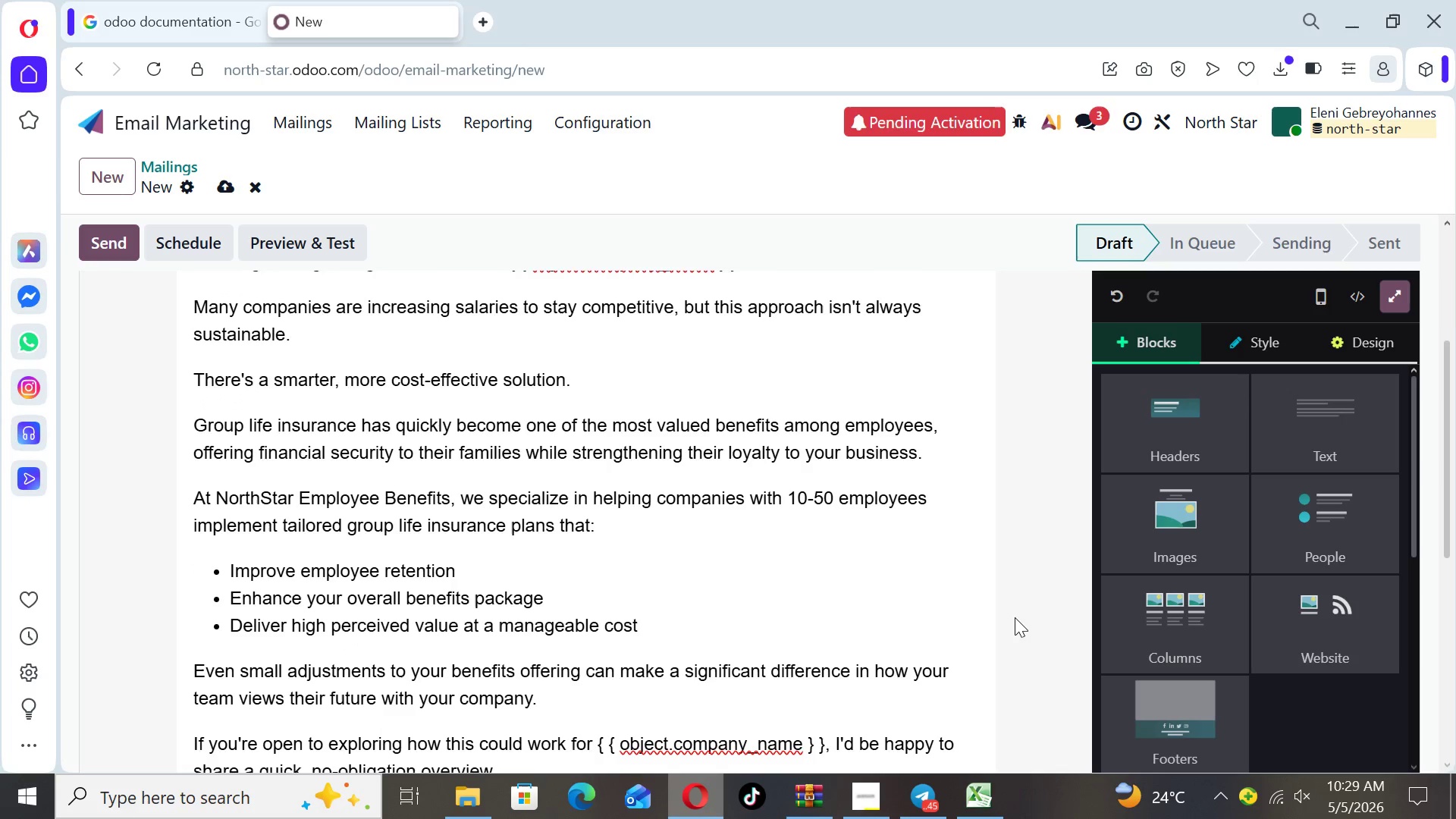 
key(ArrowUp)
 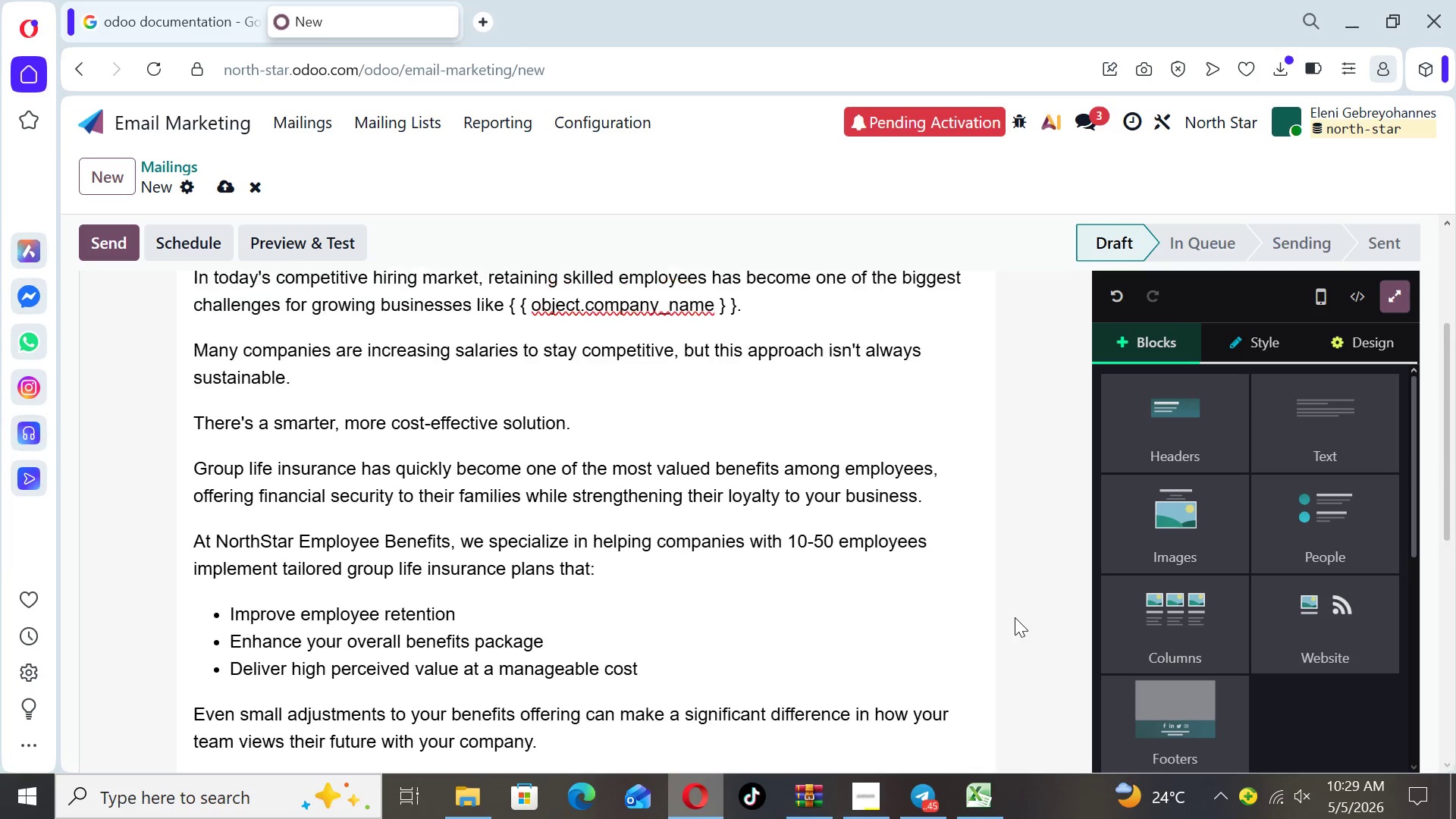 
key(ArrowUp)
 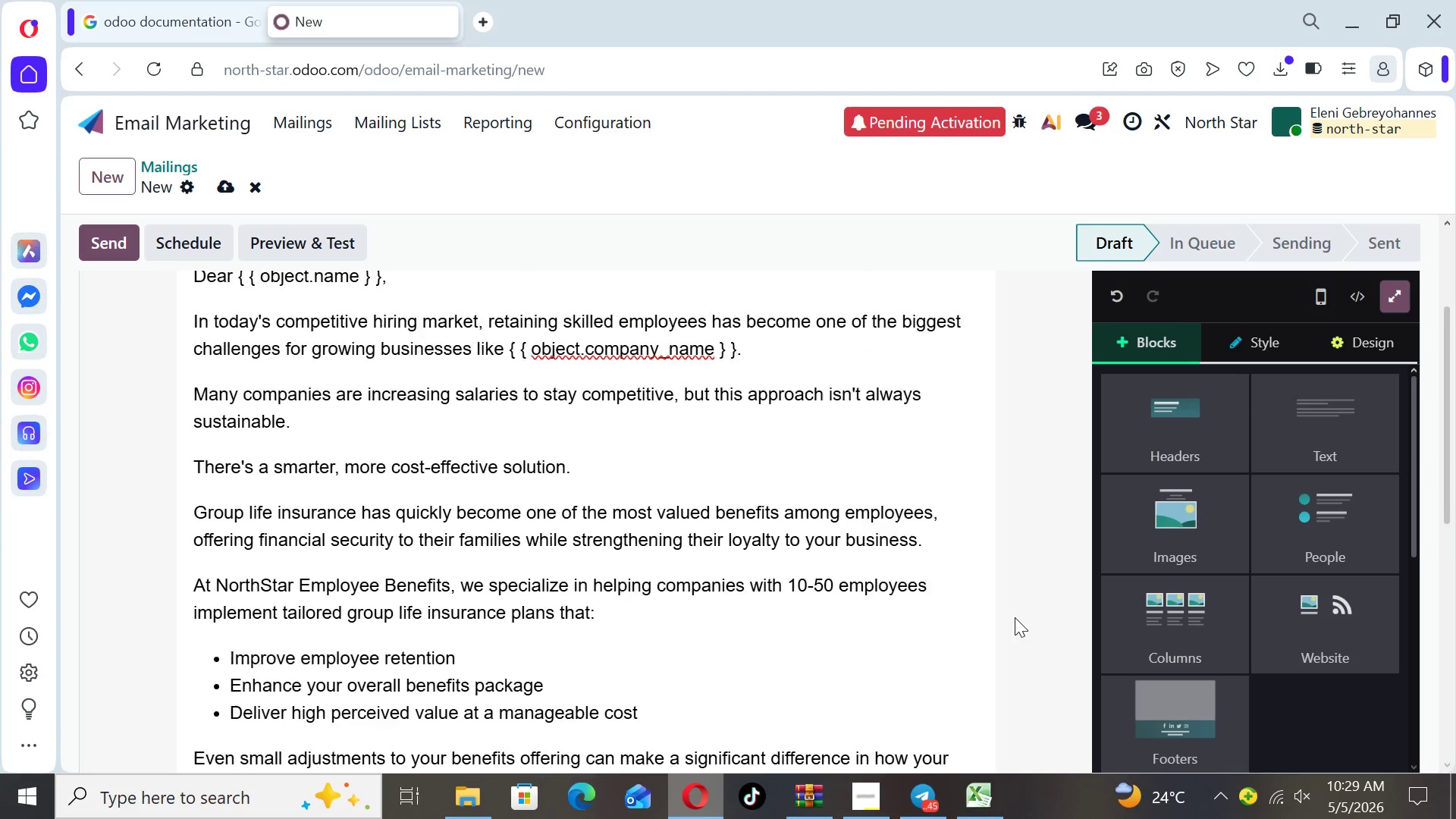 
key(ArrowUp)
 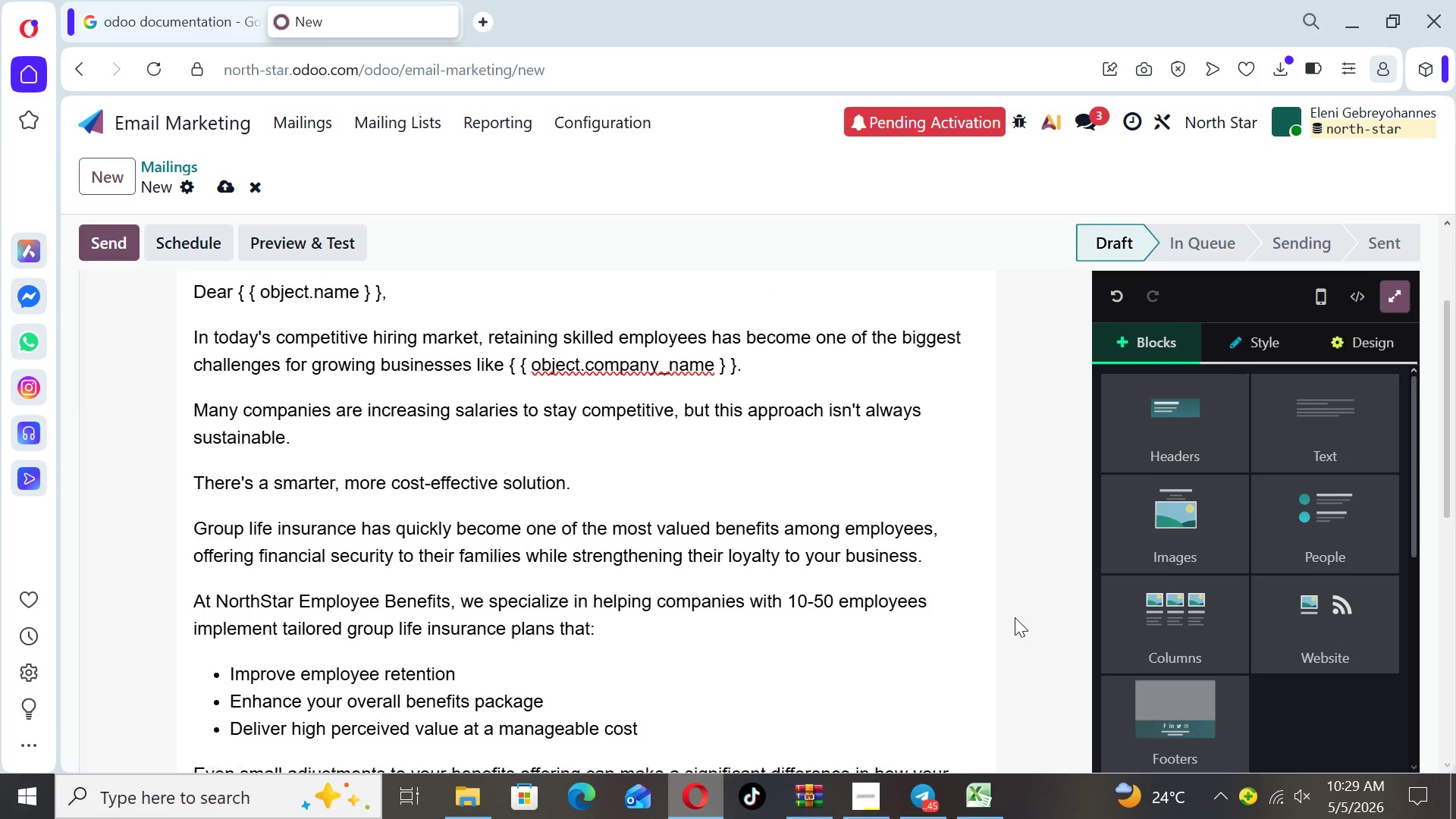 
key(ArrowUp)
 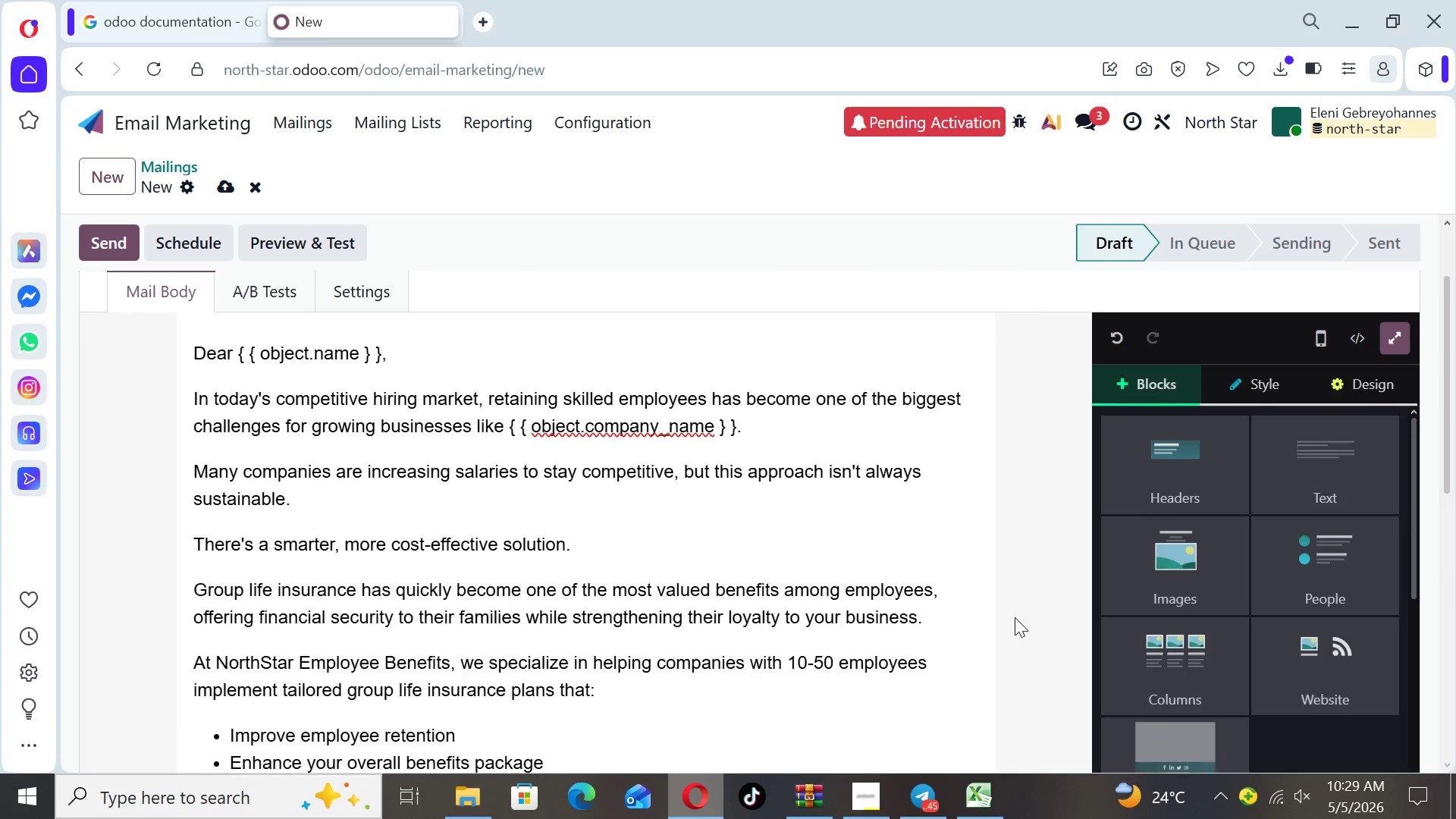 
key(ArrowUp)
 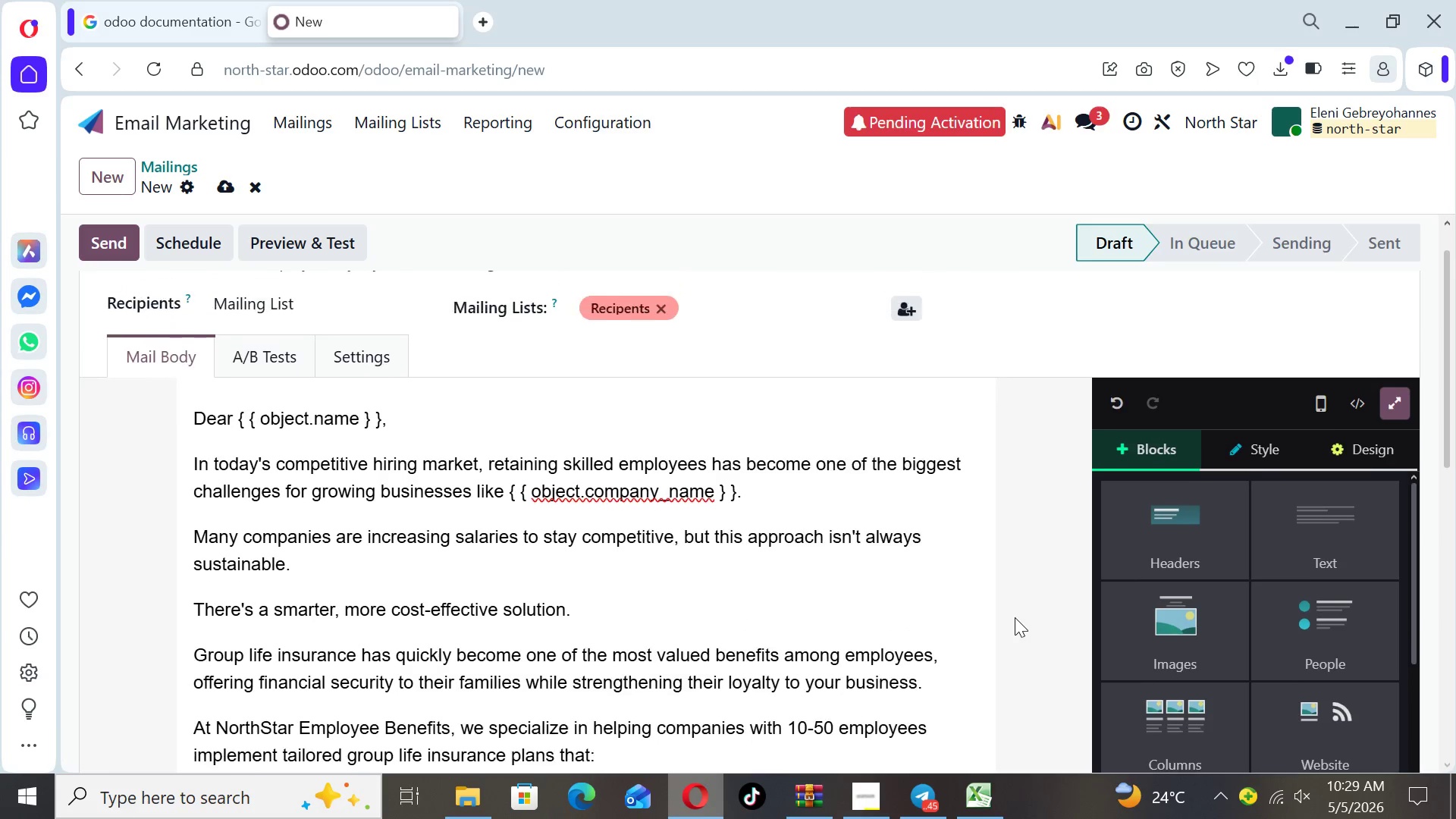 
key(ArrowUp)
 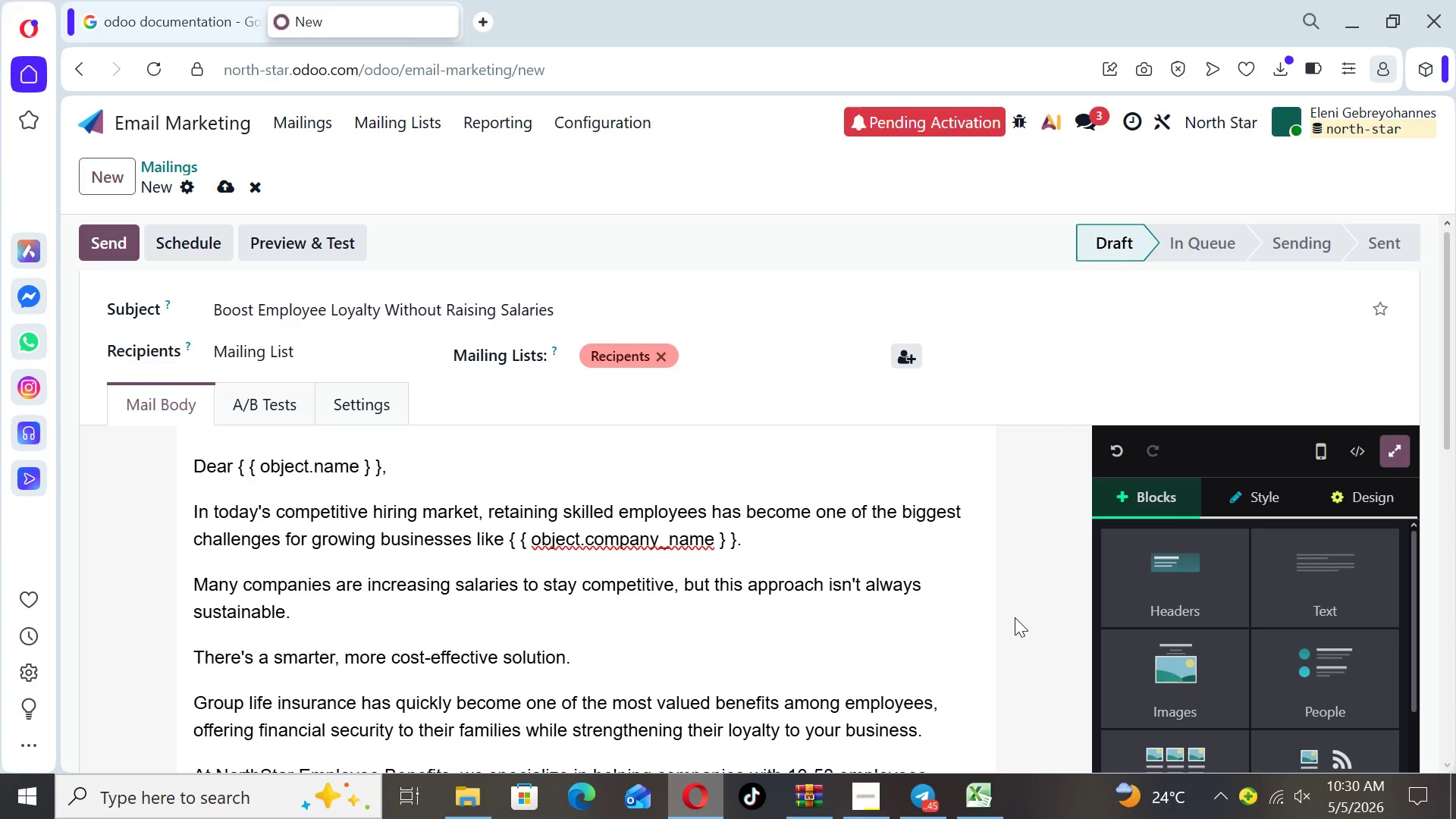 
wait(26.06)
 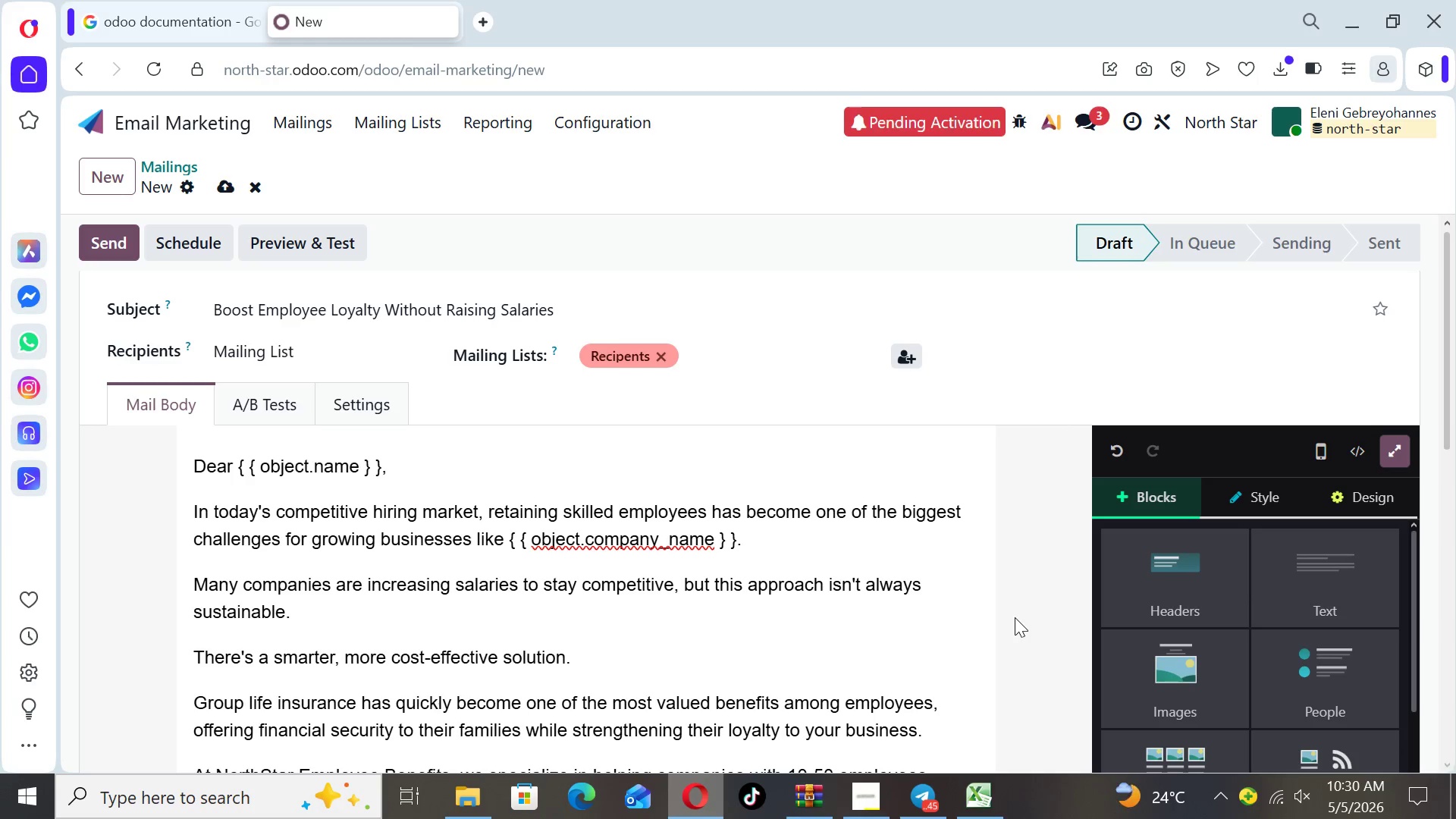 
left_click([372, 409])
 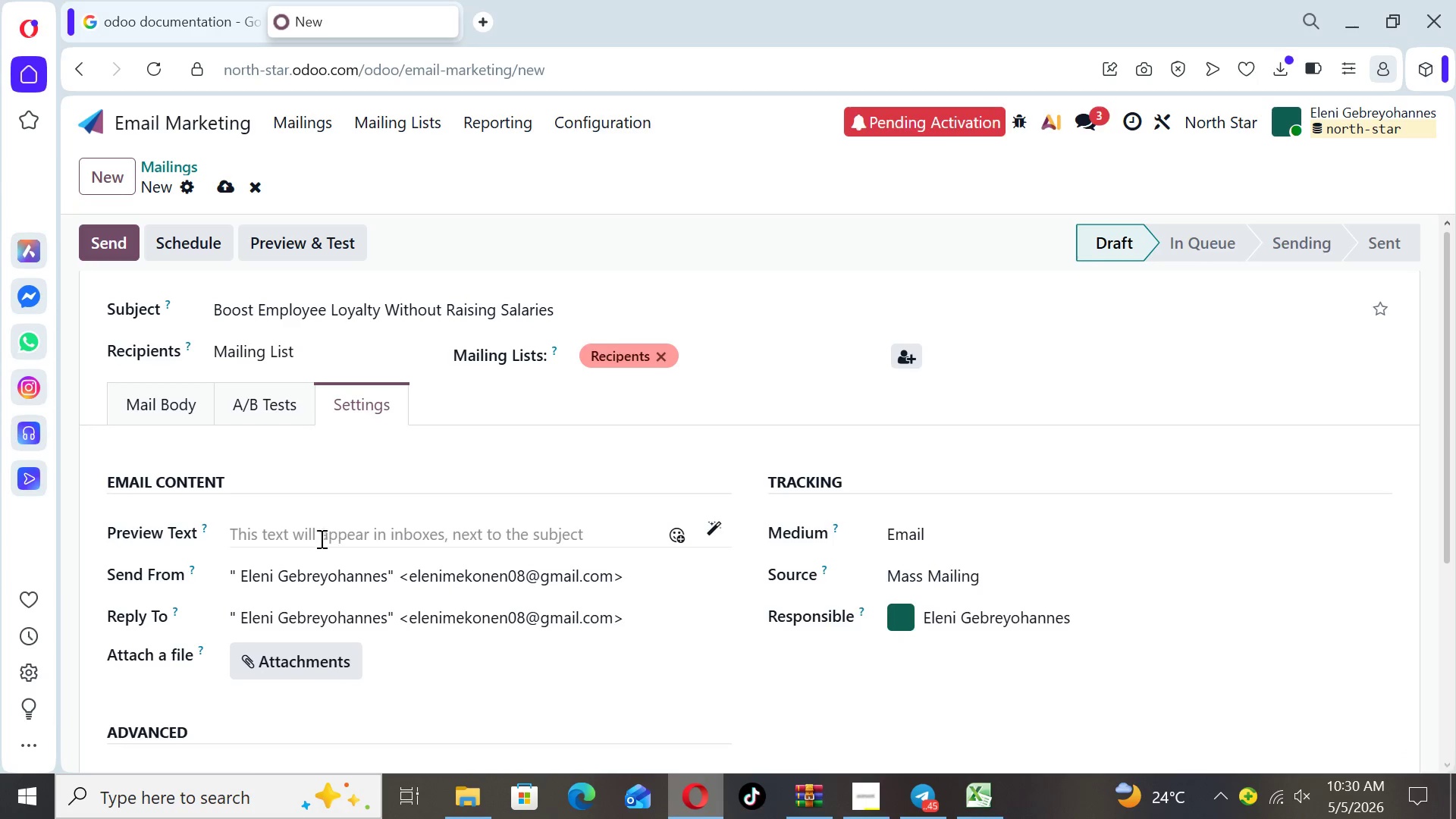 
left_click([301, 534])
 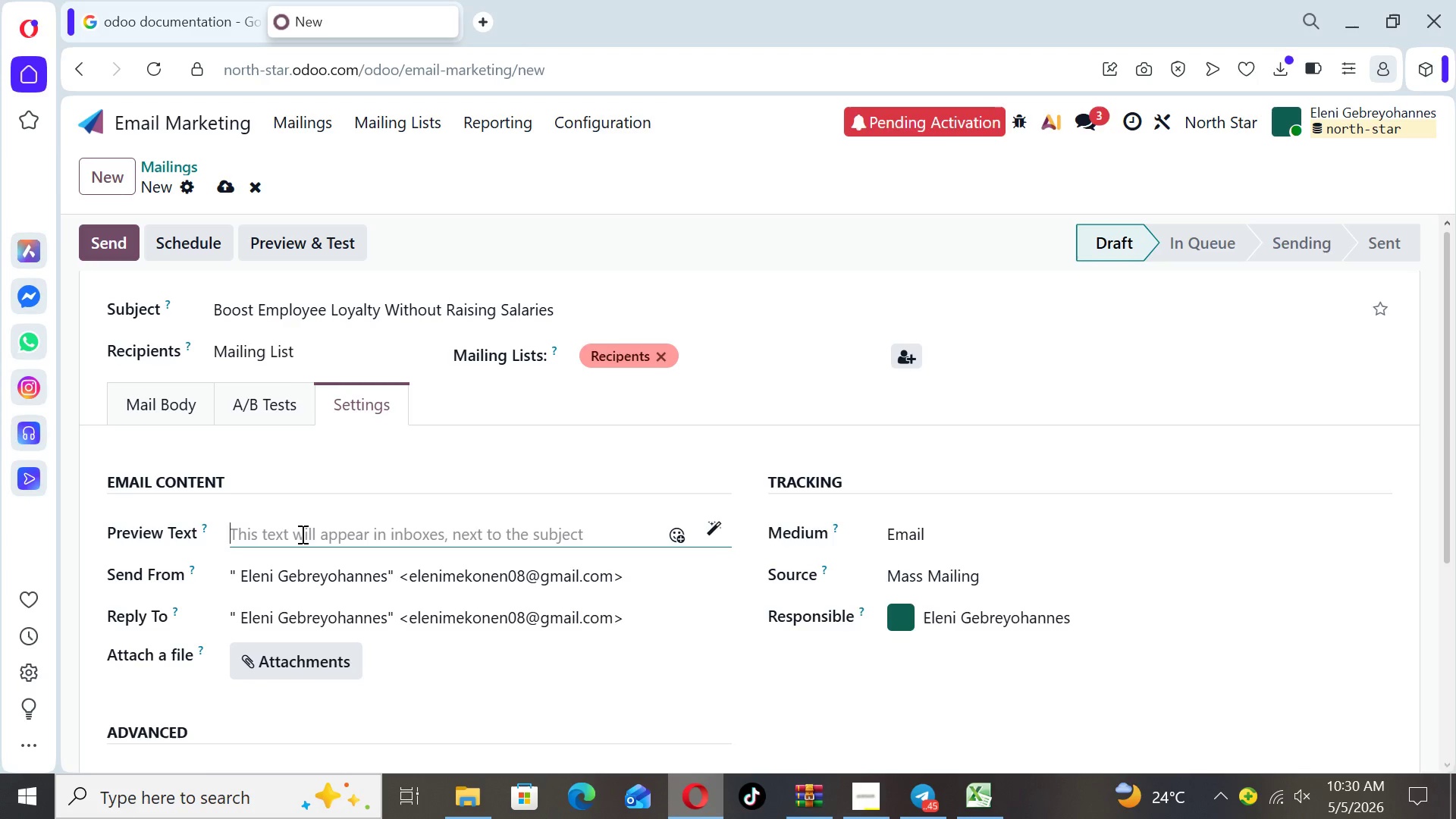 
type(A smarter way to retain your team in today;s)
key(Backspace)
key(Backspace)
type('s)
 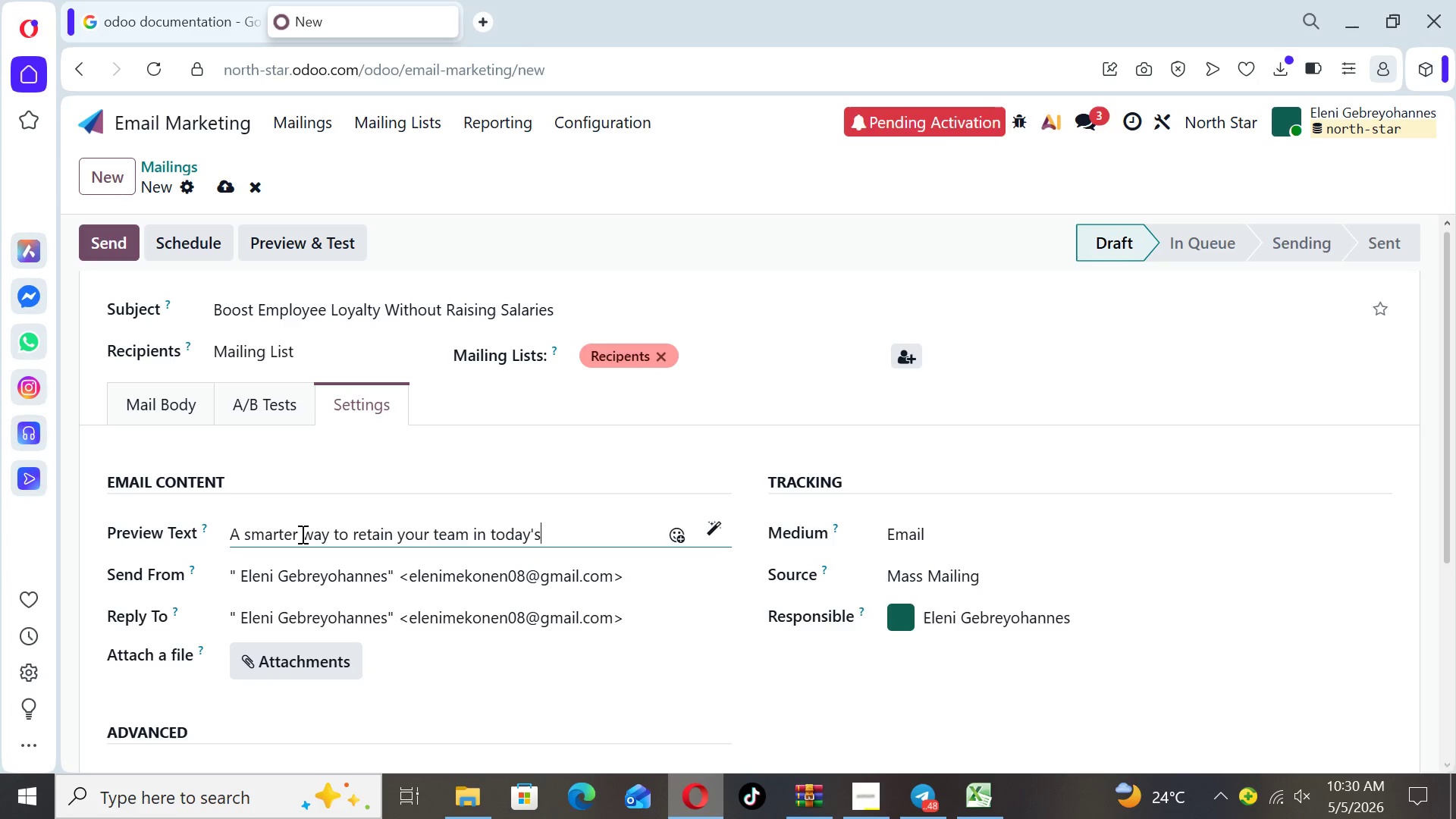 
type( competit)
 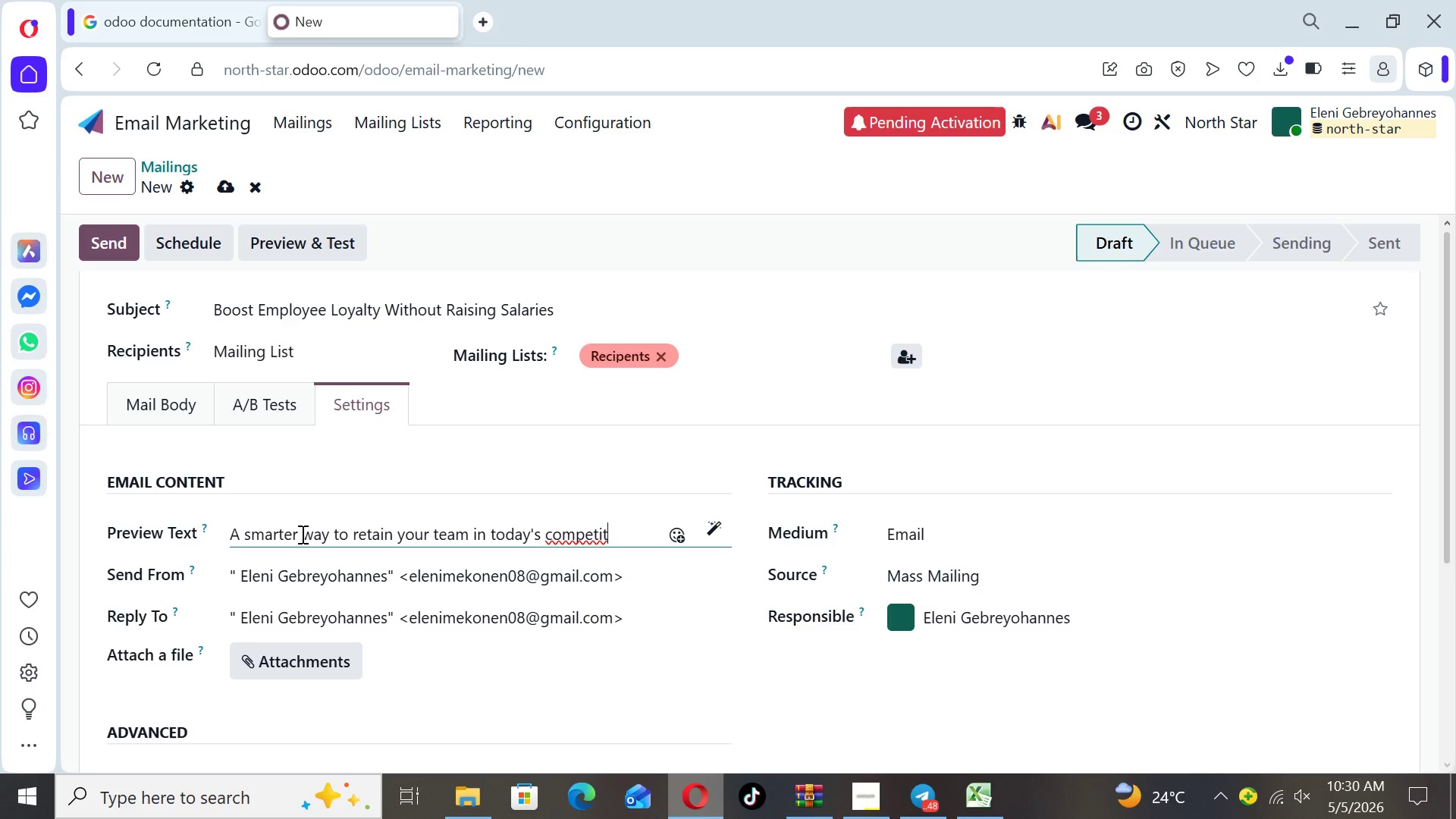 
type(ive market)
 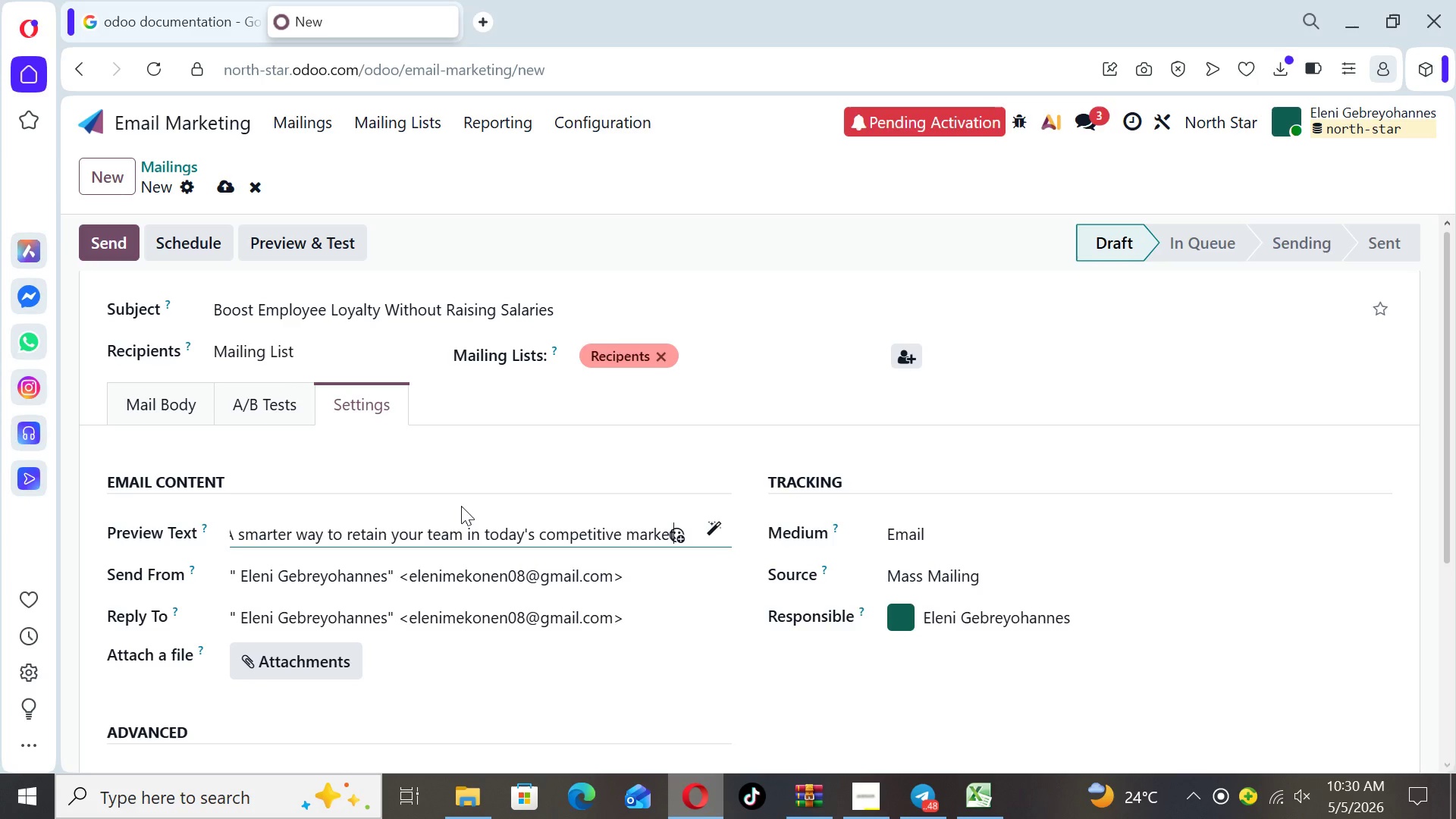 
key(T)
 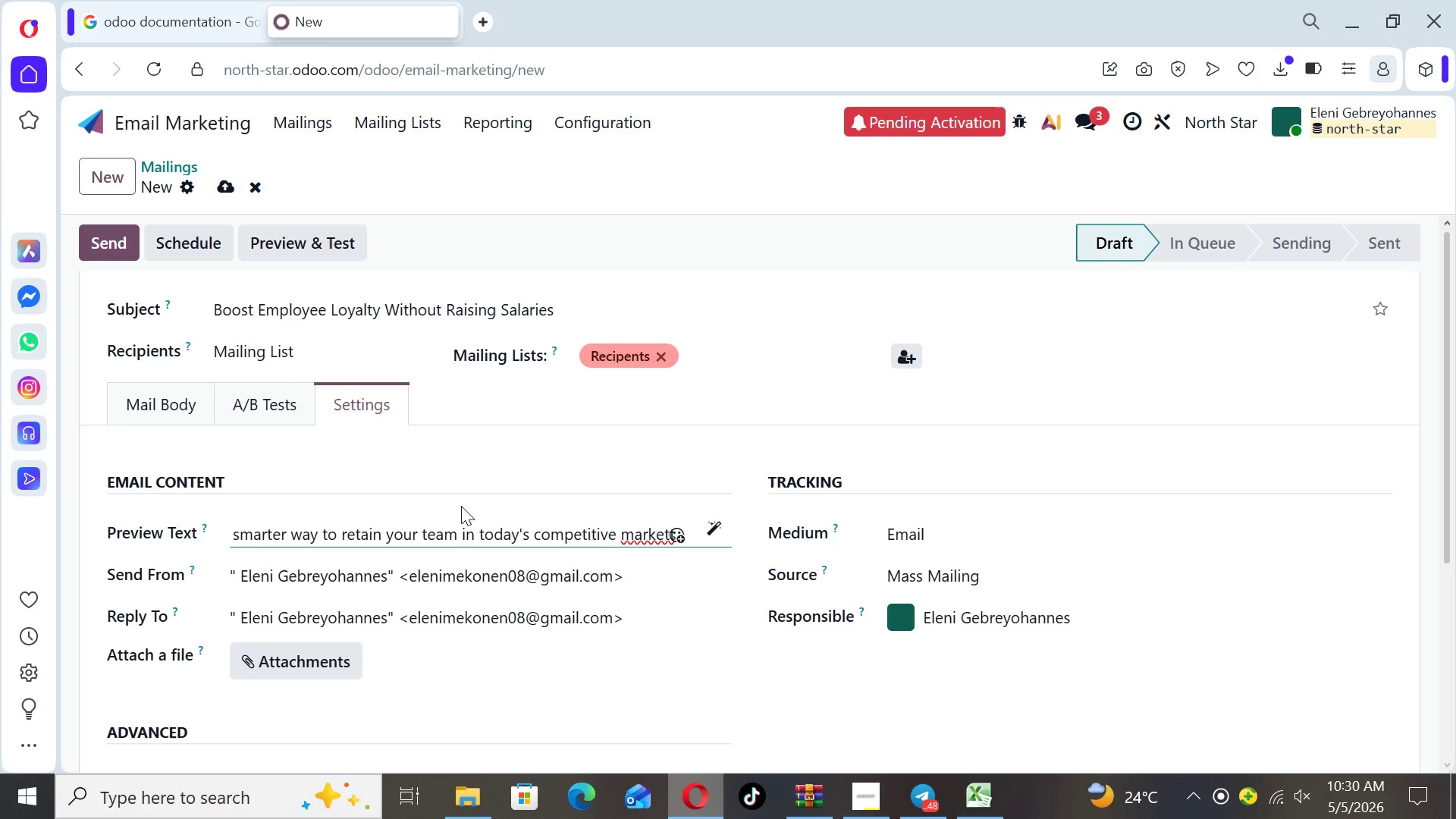 
key(Backspace)
 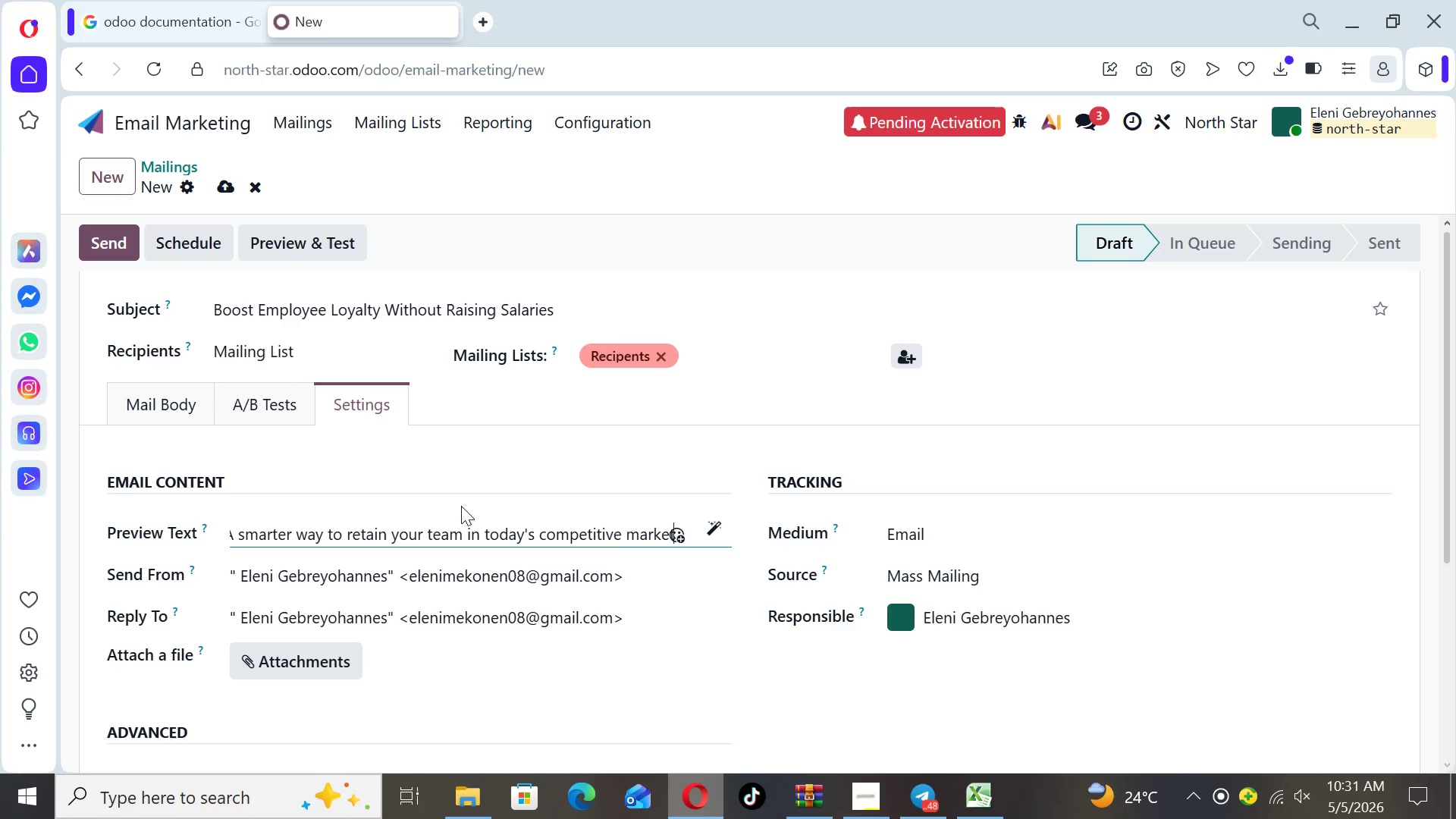 
key(Backspace)
 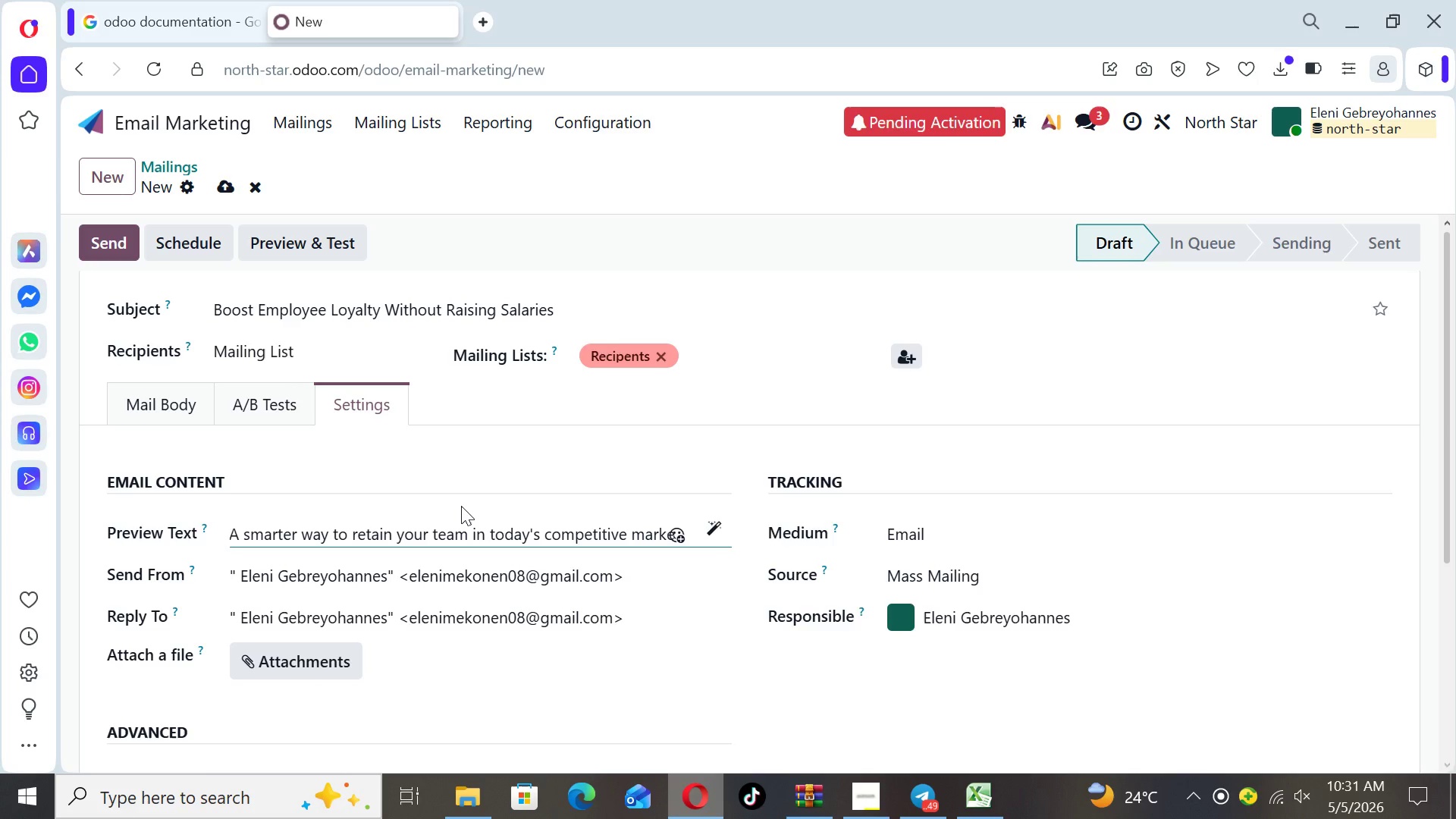 
key(T)
 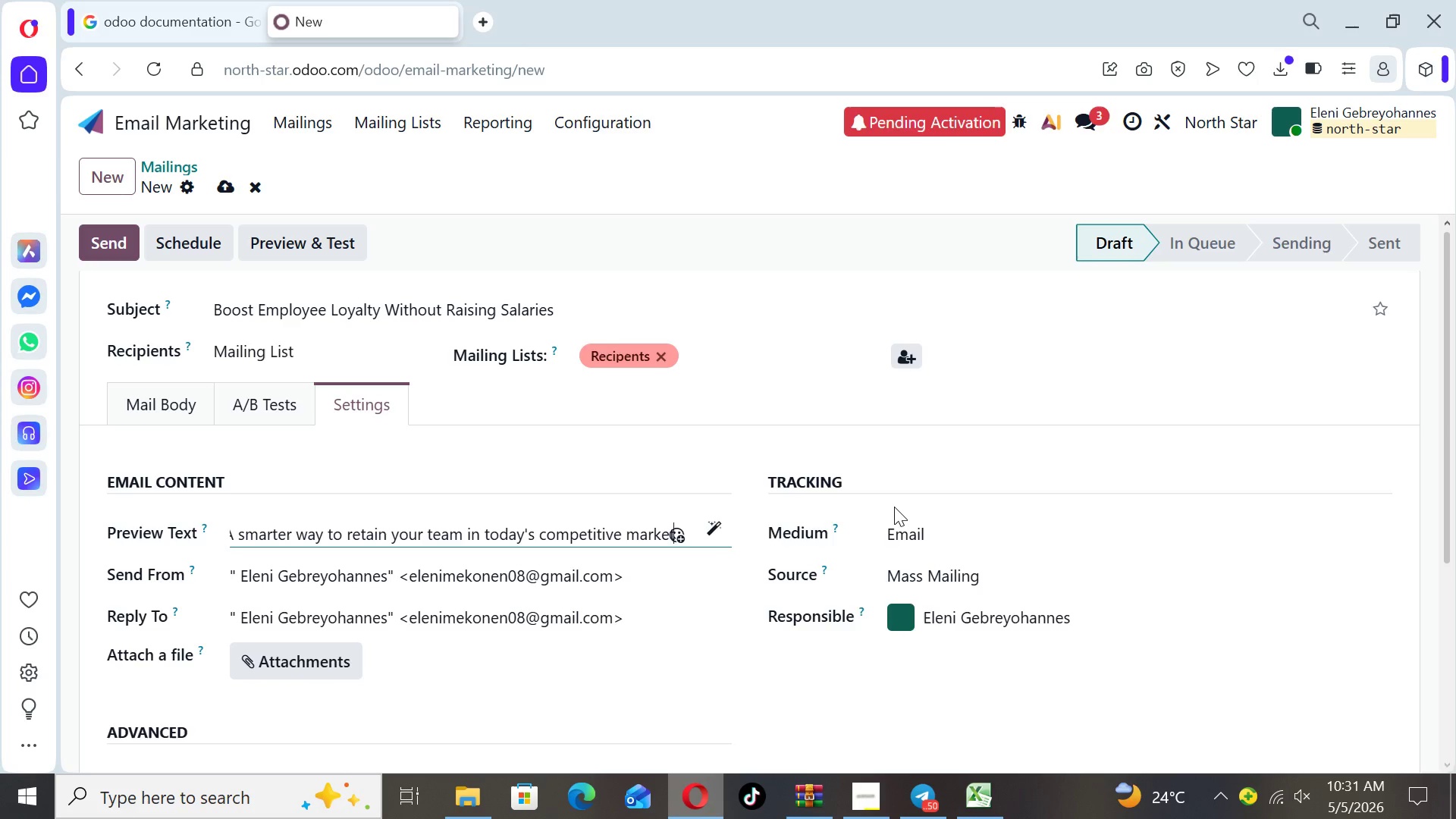 
wait(43.52)
 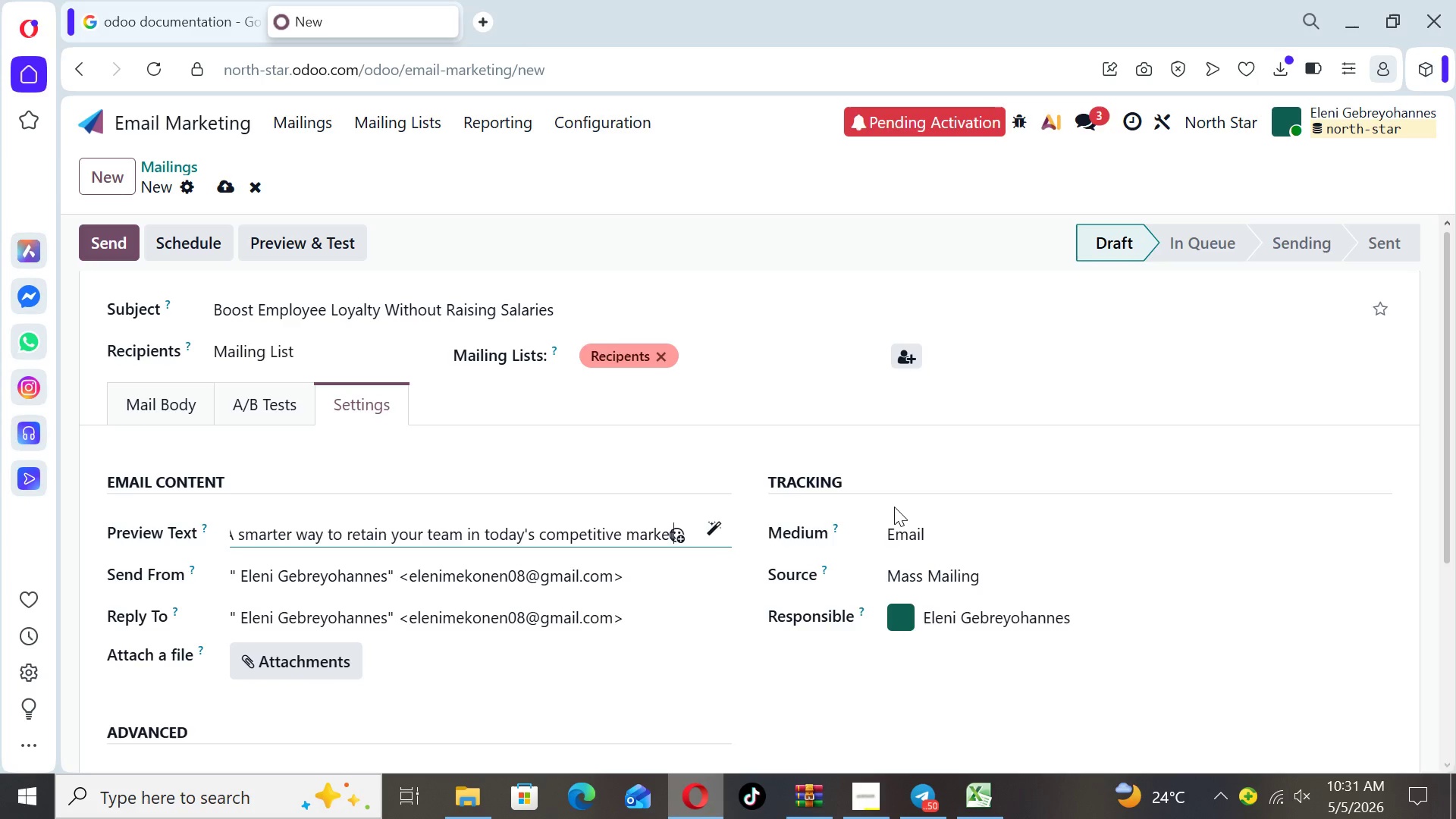 
left_click_drag(start_coordinate=[628, 579], to_coordinate=[221, 598])
 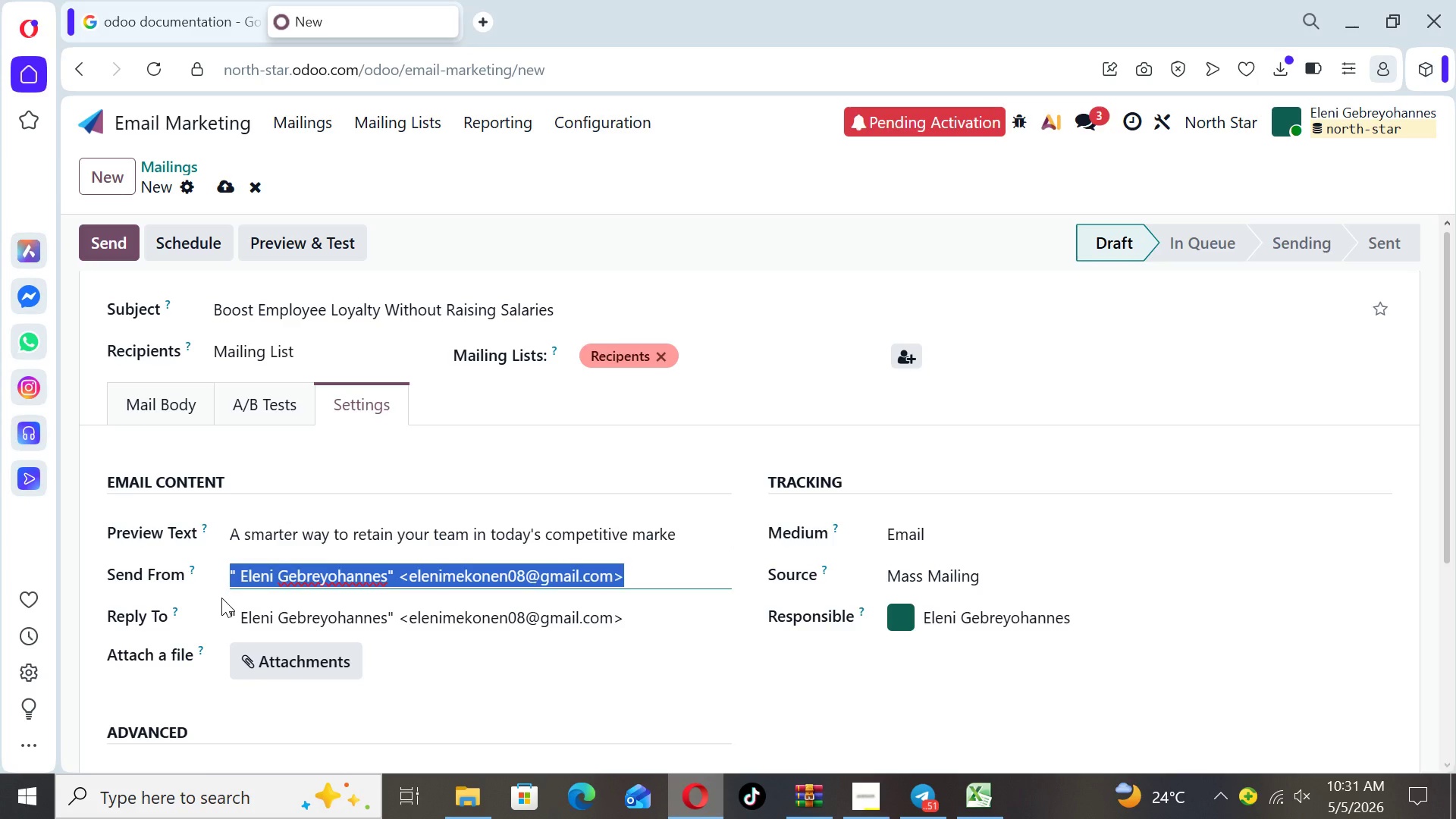 
type(NortStar )
 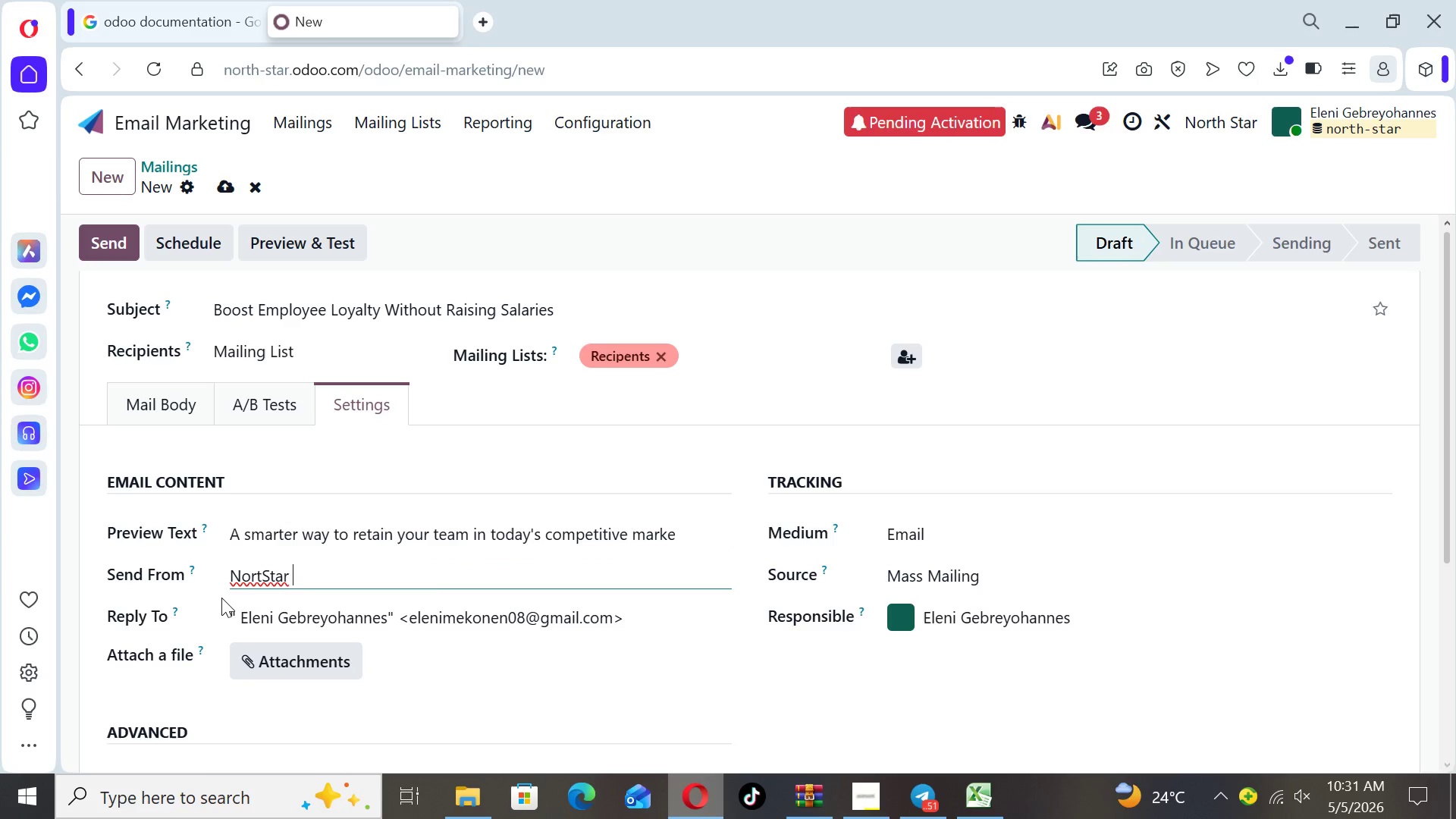 
key(ArrowLeft)
 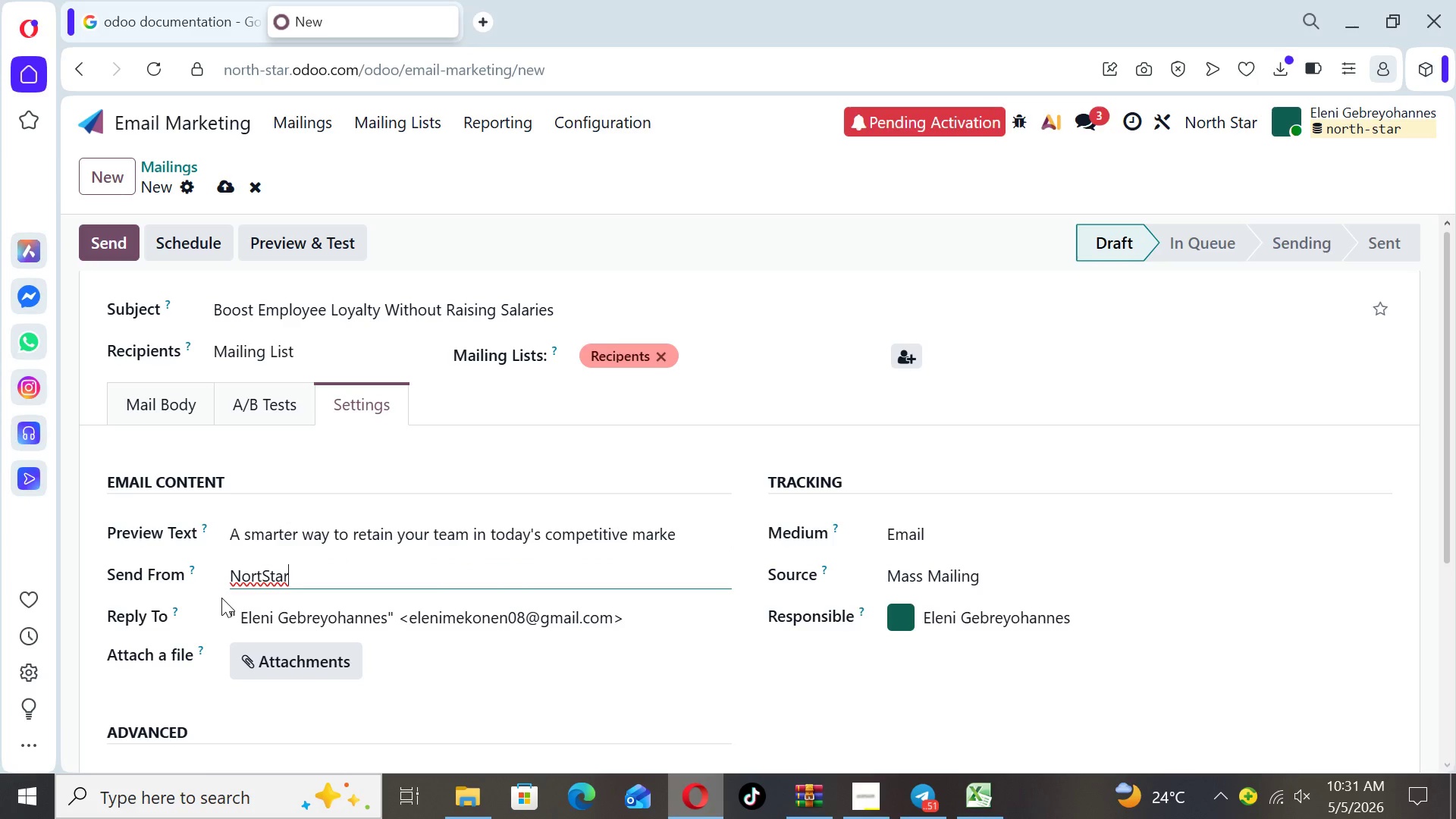 
key(ArrowLeft)
 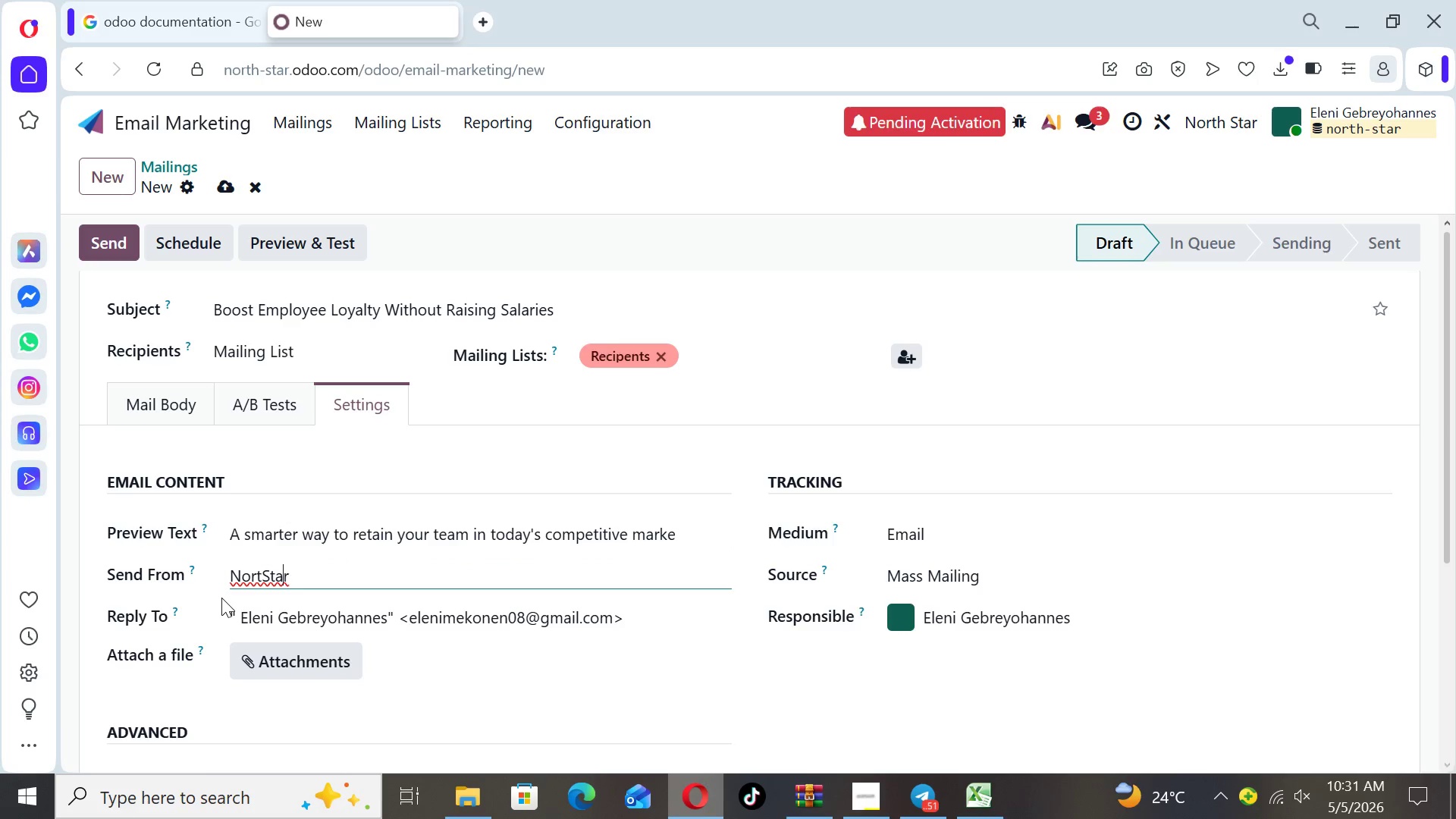 
key(ArrowLeft)
 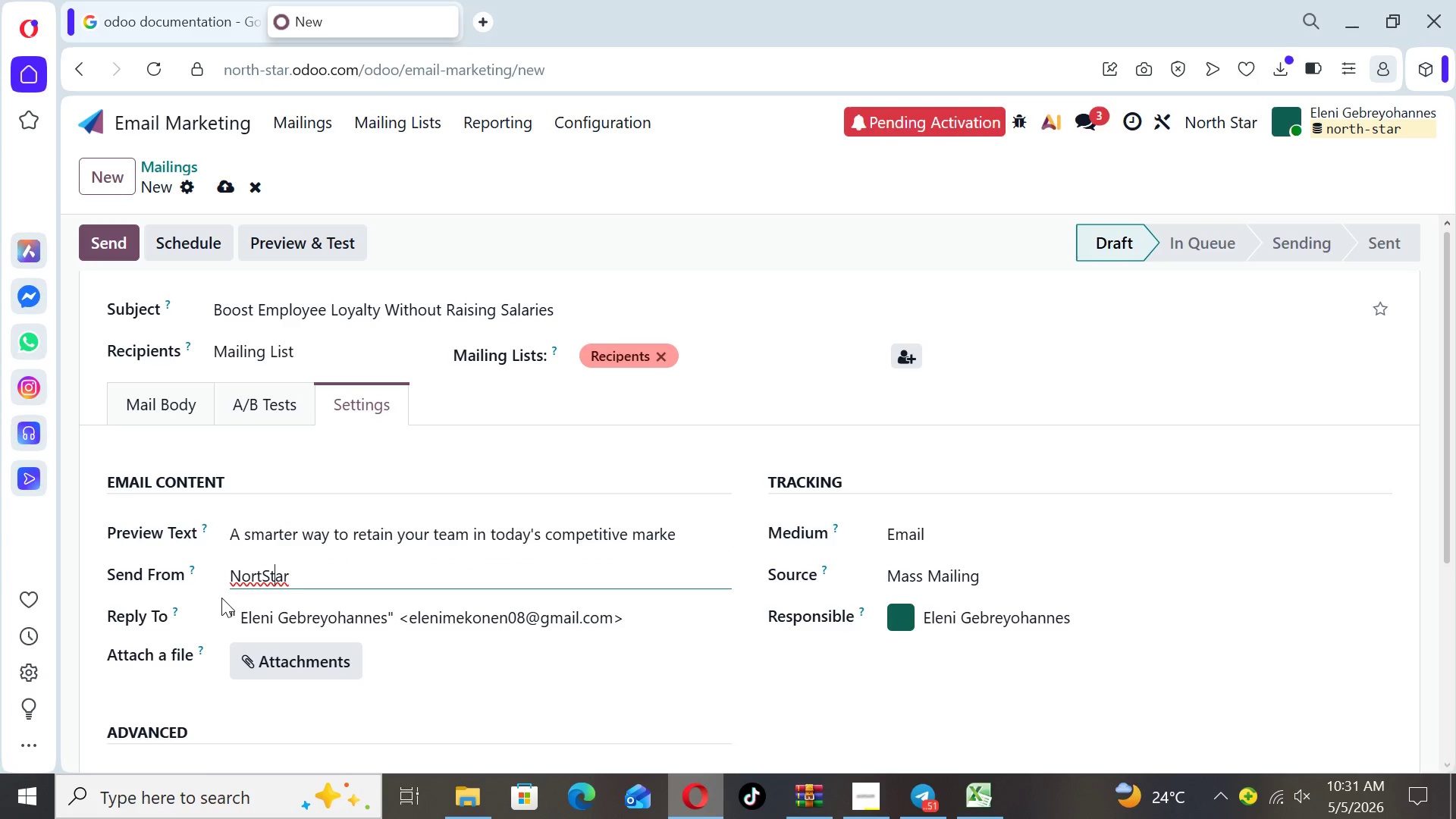 
key(ArrowLeft)
 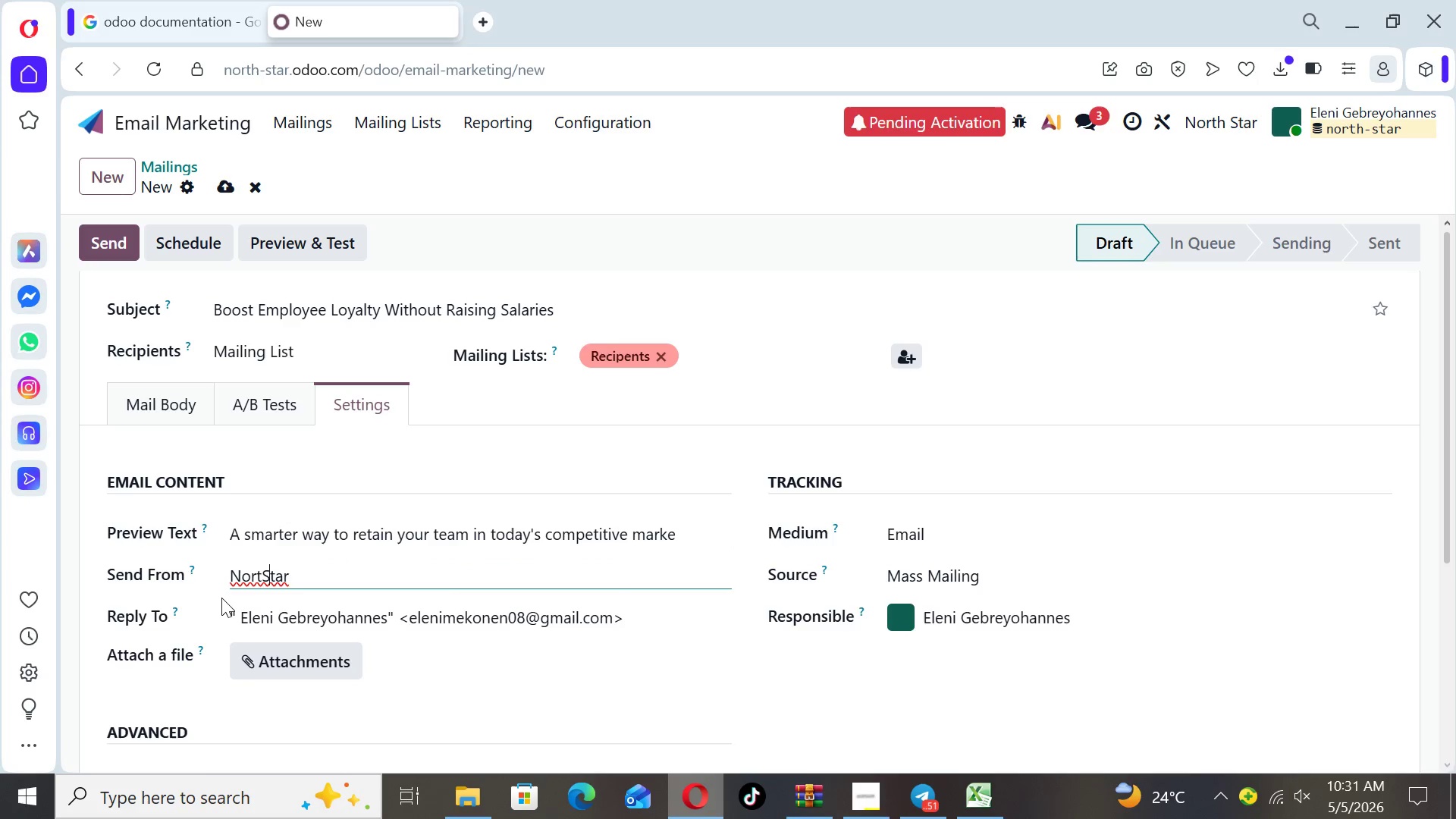 
key(ArrowLeft)
 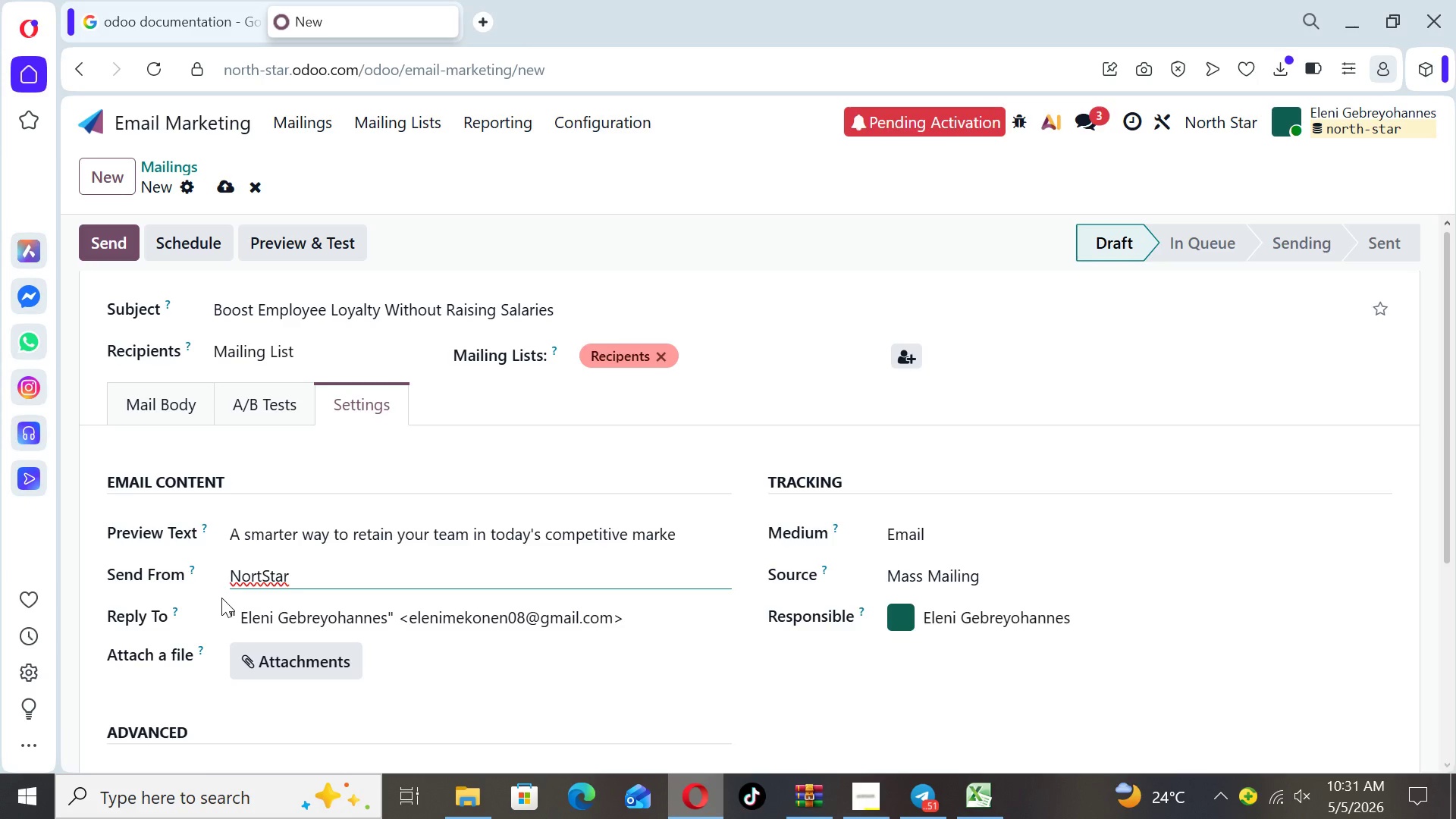 
key(H)
 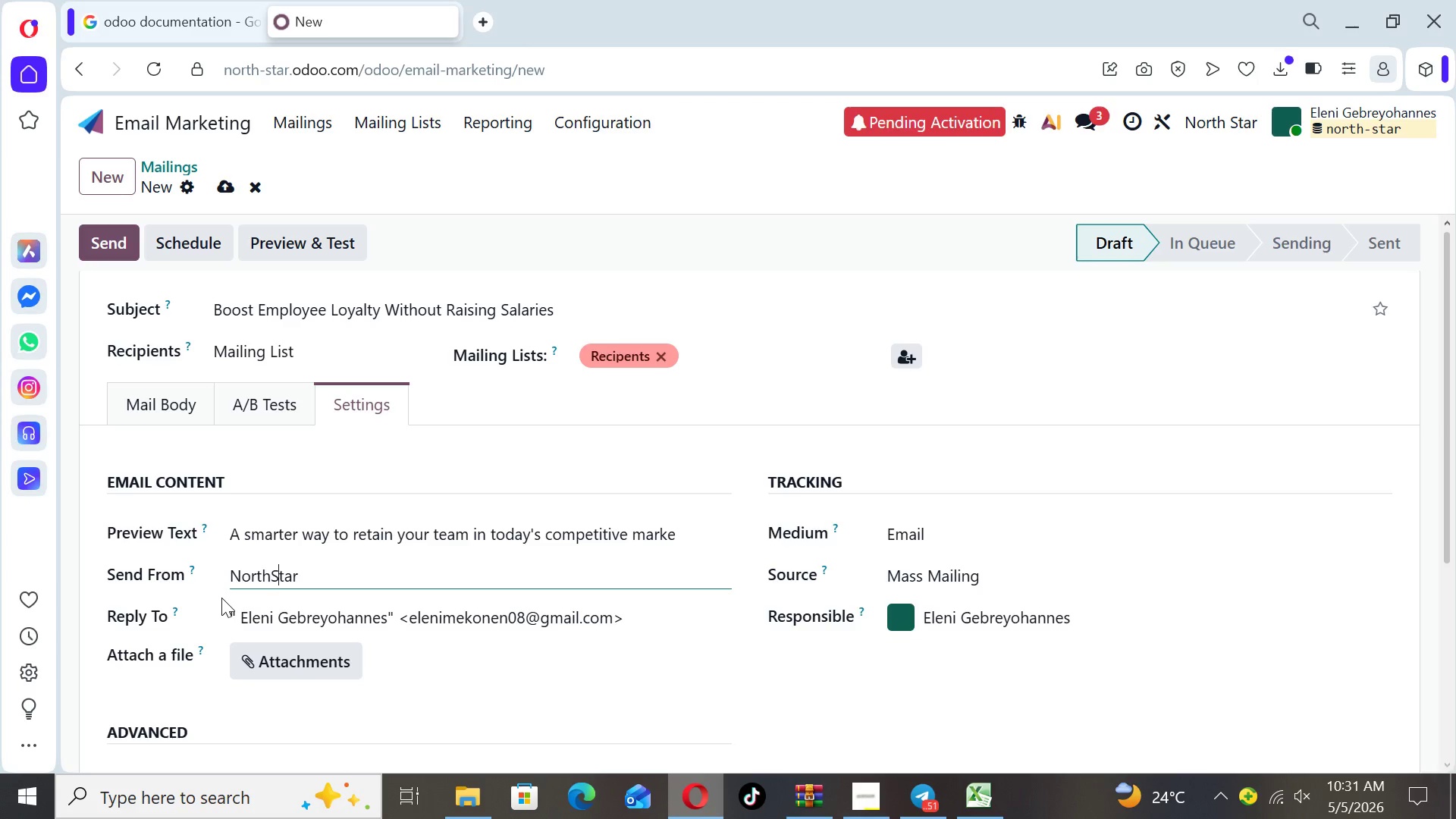 
key(ArrowRight)
 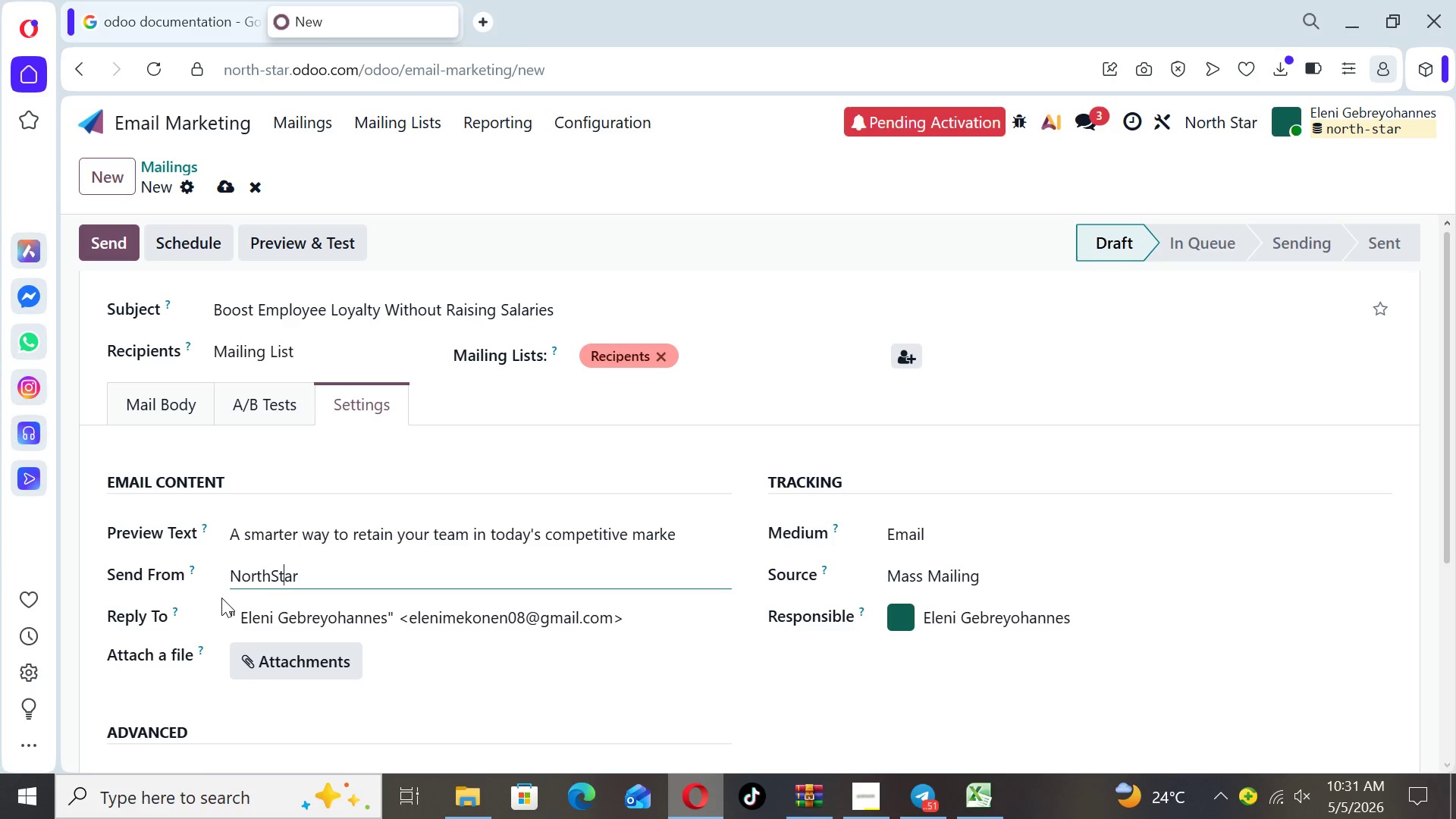 
key(ArrowRight)
 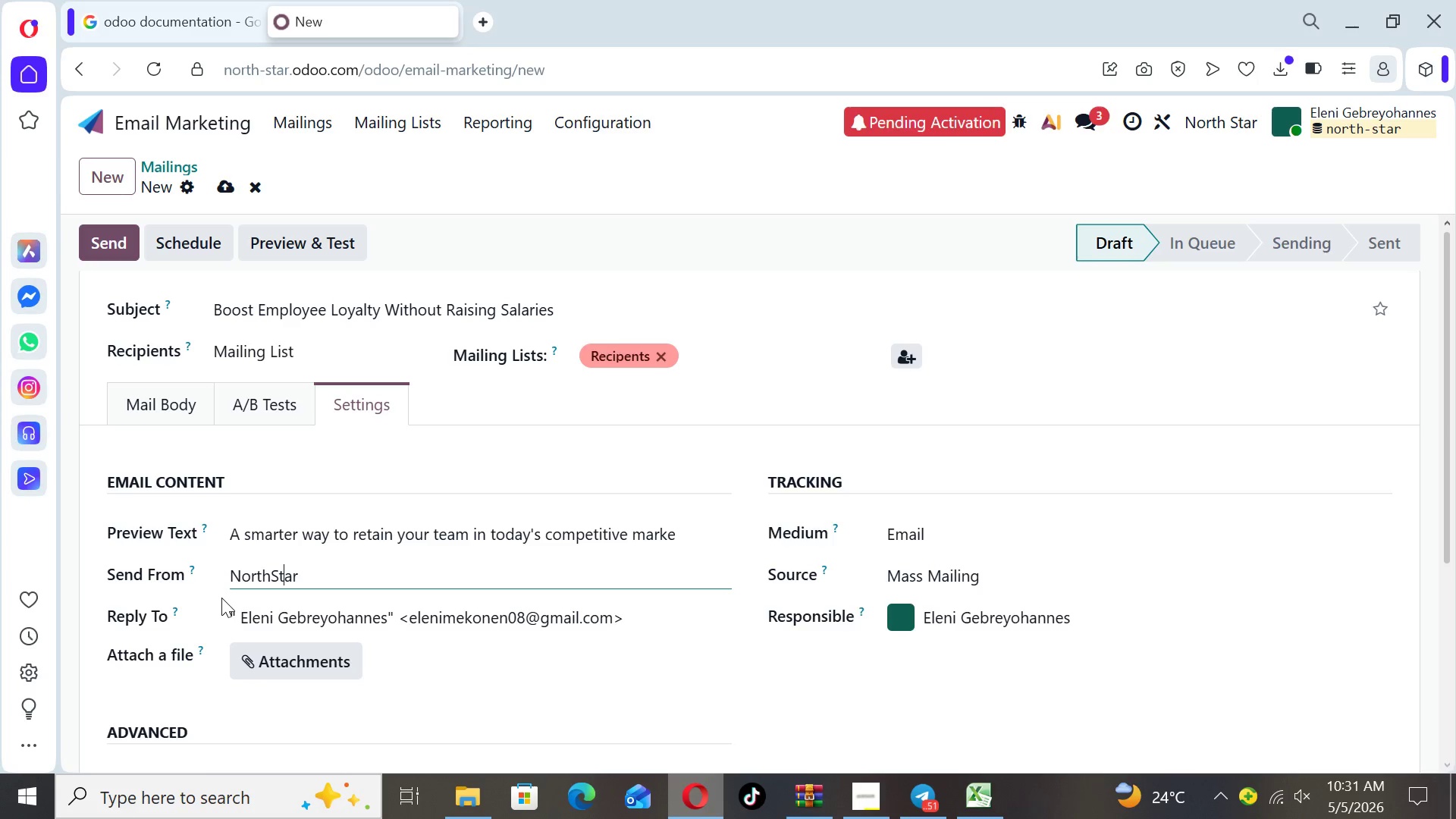 
key(ArrowRight)
 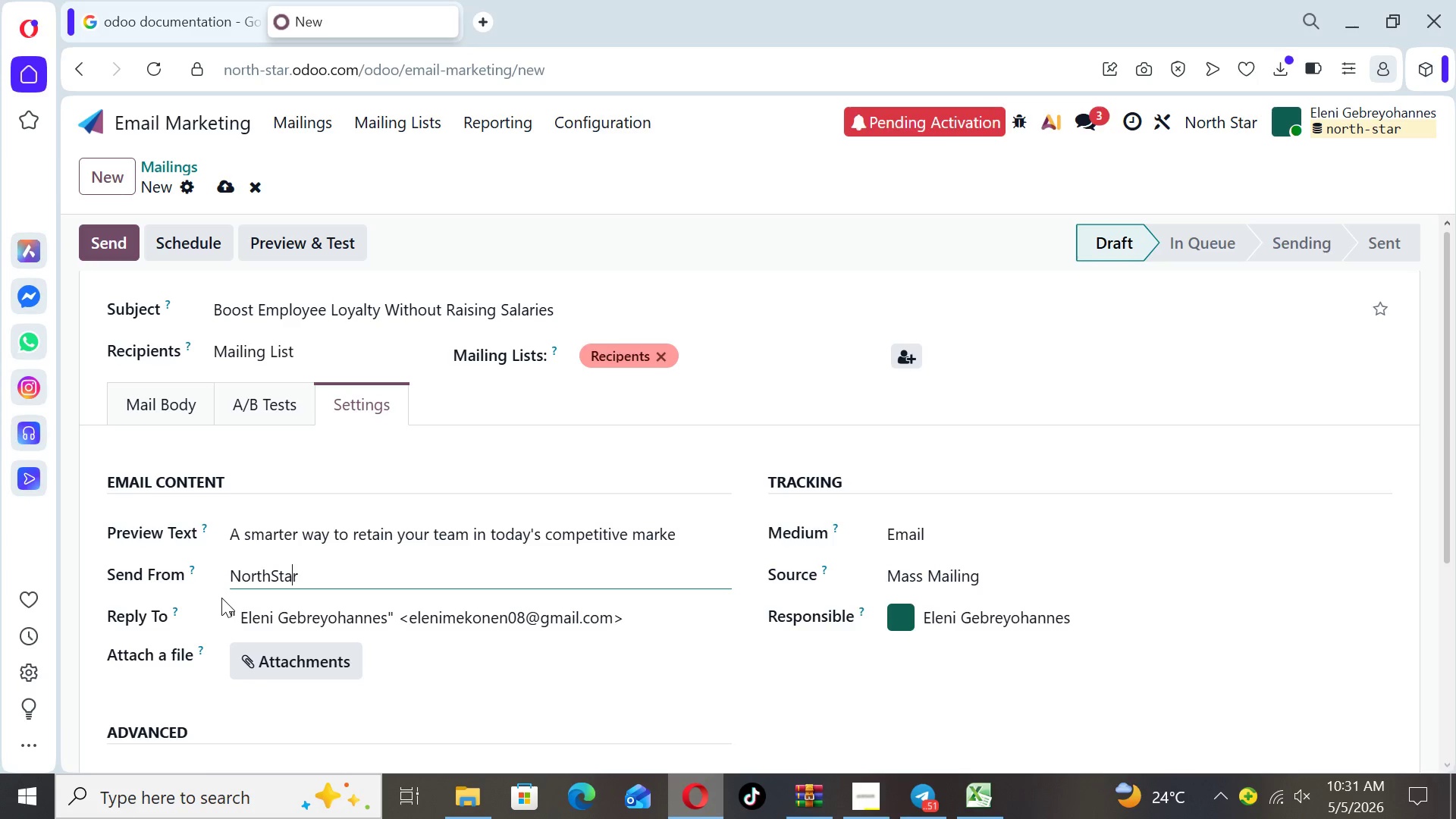 
key(ArrowRight)
 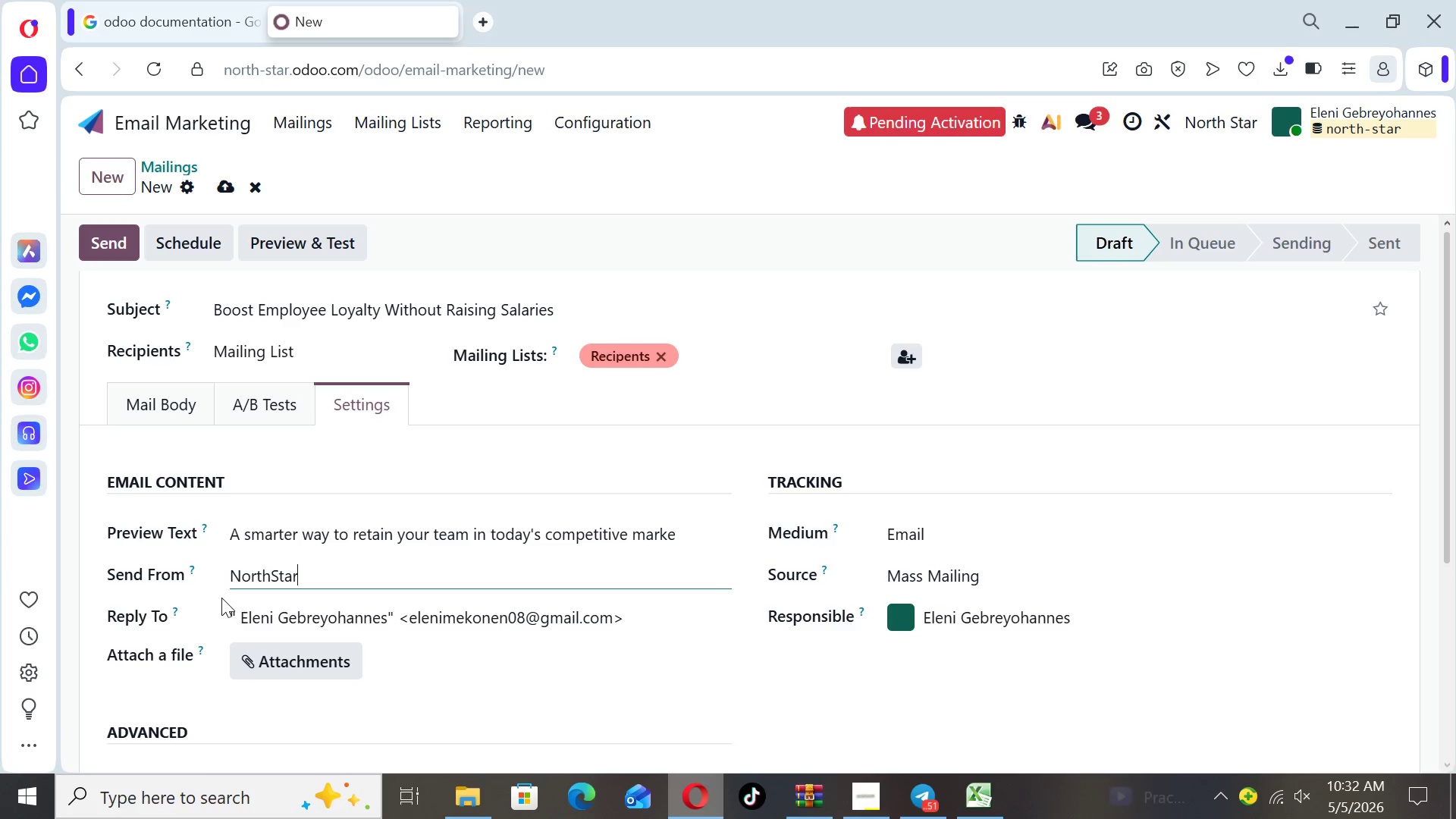 
type( Employee Benefits)
 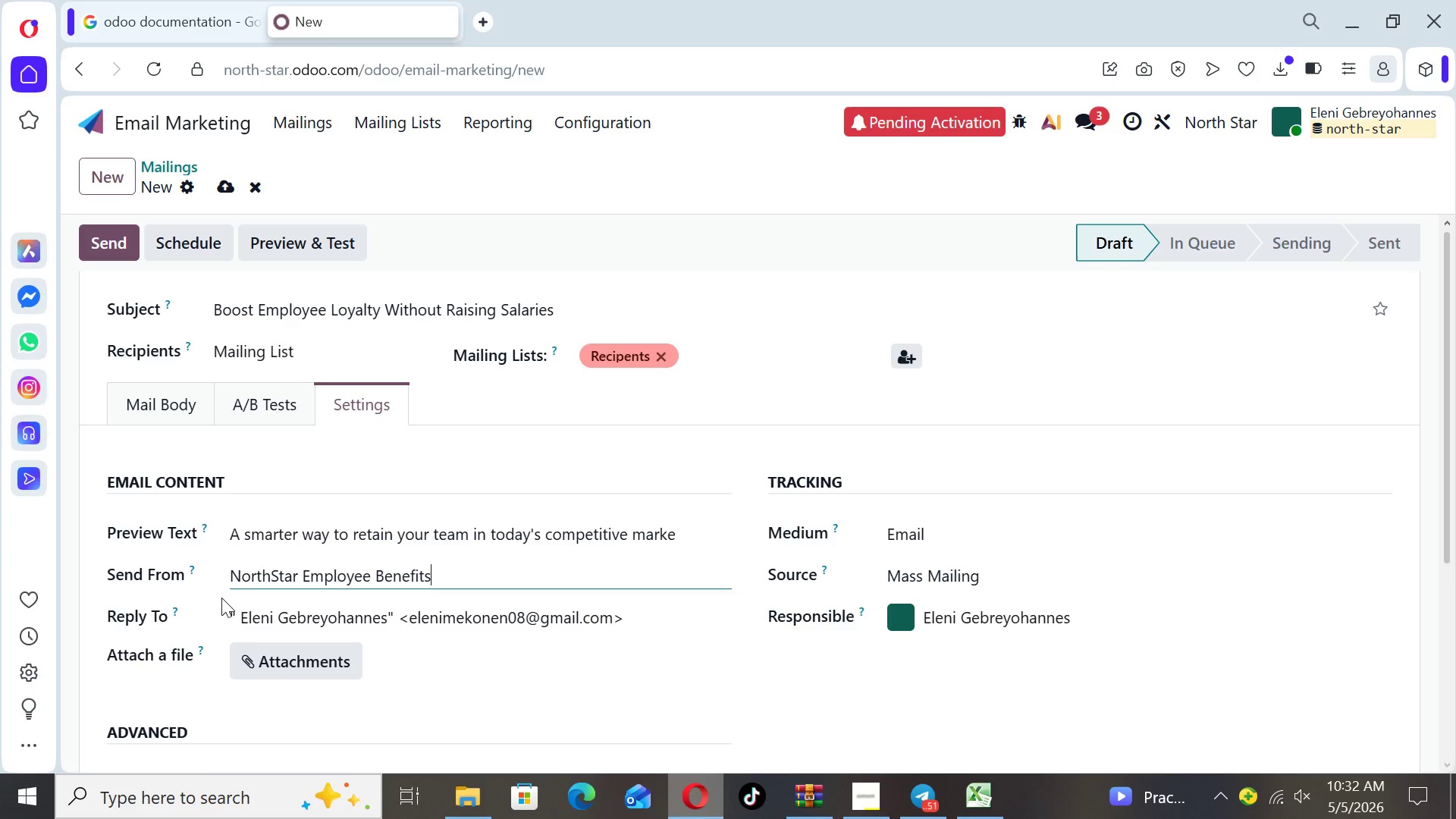 
wait(24.5)
 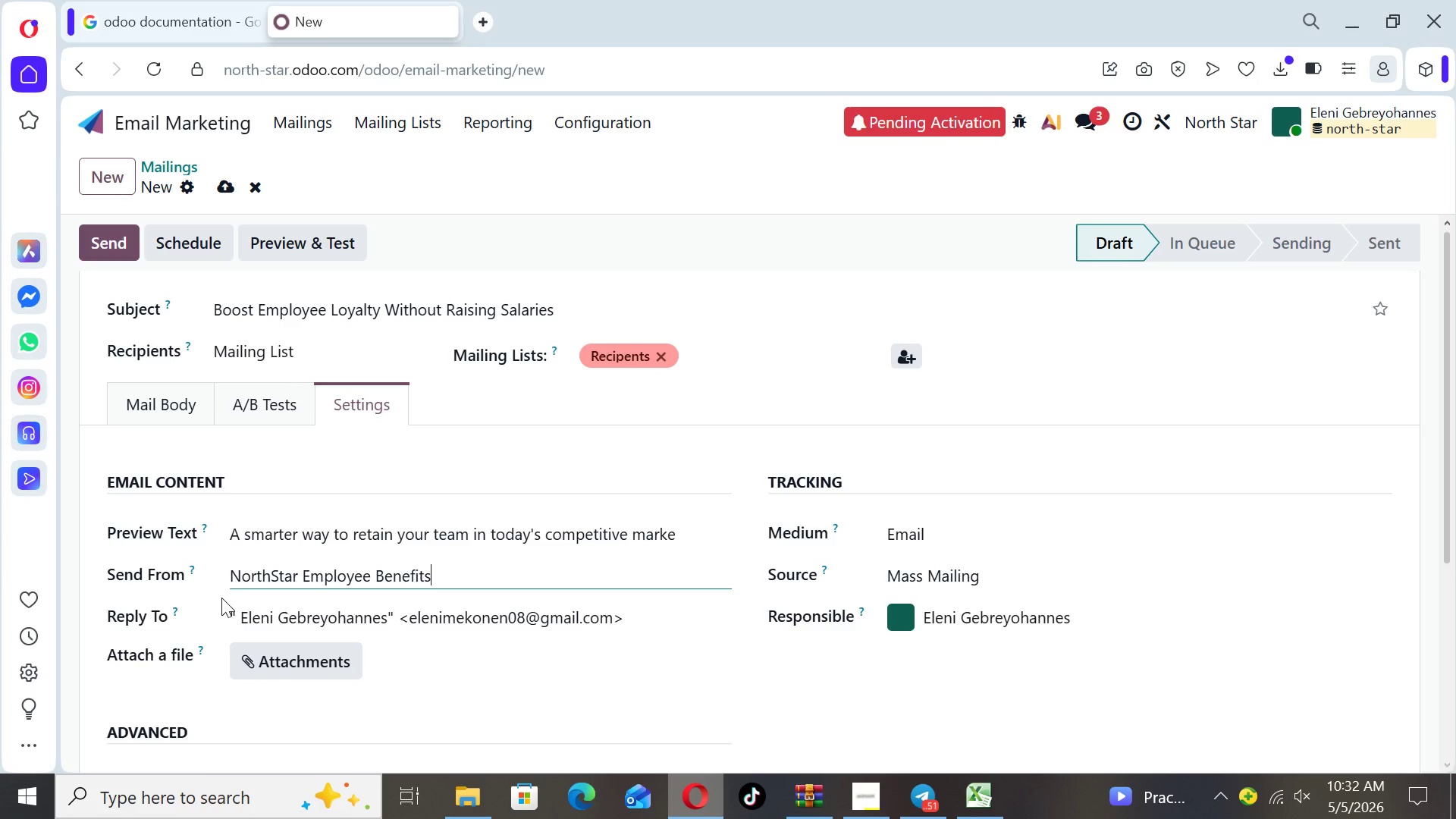 
left_click([172, 395])
 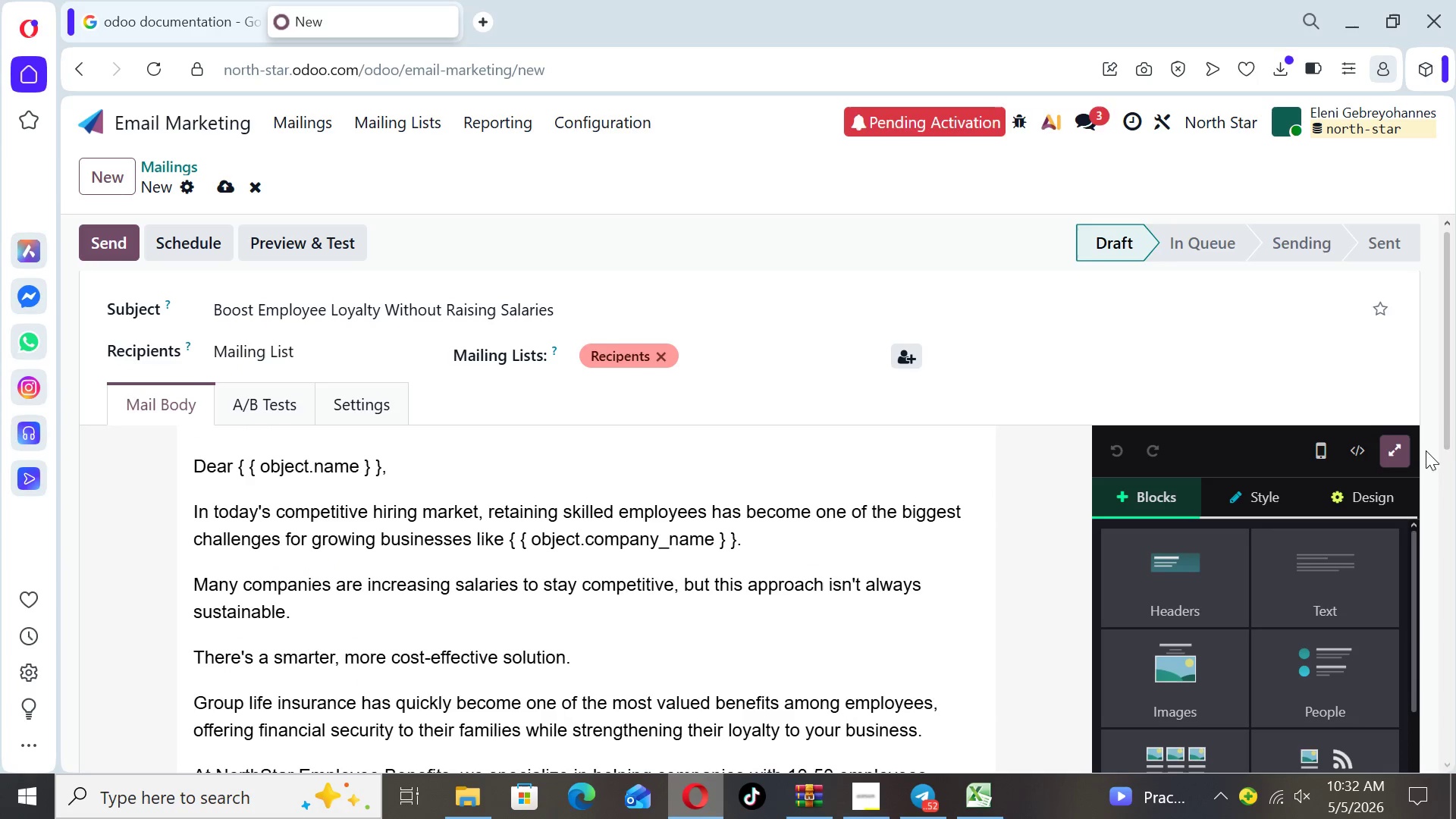 
left_click_drag(start_coordinate=[1445, 410], to_coordinate=[1455, 604])
 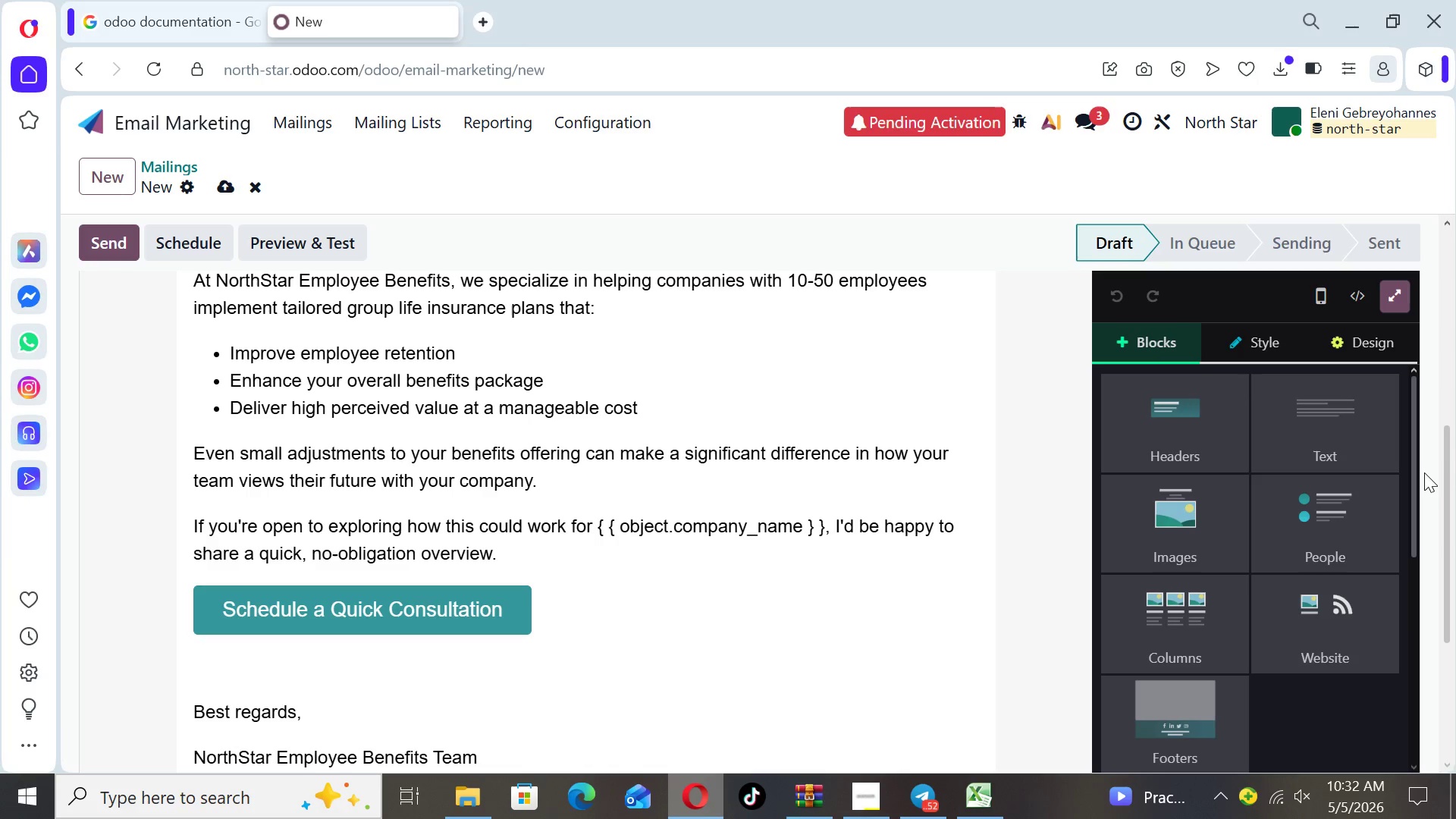 
left_click_drag(start_coordinate=[1422, 470], to_coordinate=[1424, 521])
 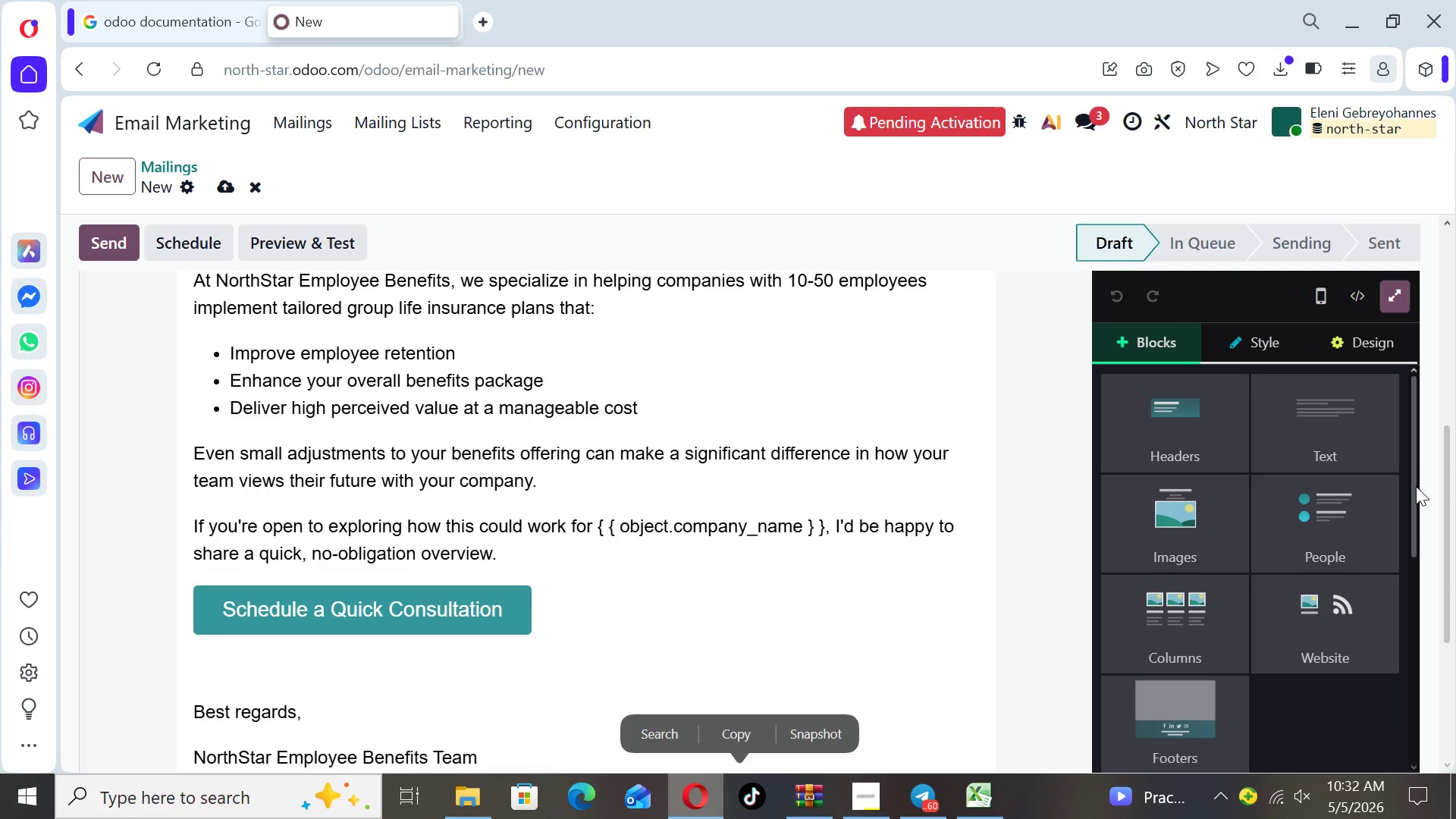 
left_click_drag(start_coordinate=[1416, 486], to_coordinate=[1416, 617])
 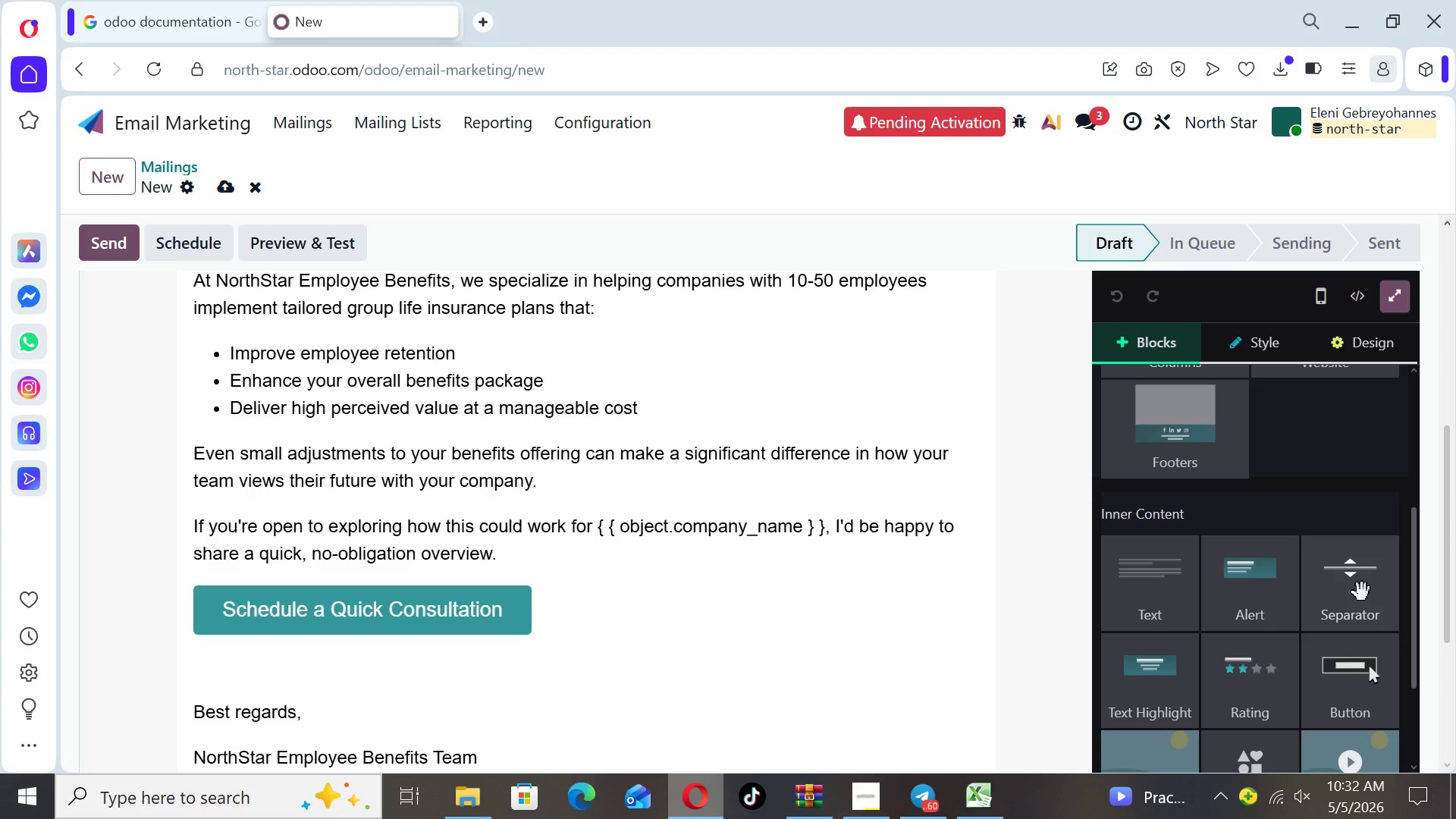 
left_click_drag(start_coordinate=[1362, 592], to_coordinate=[829, 535])
 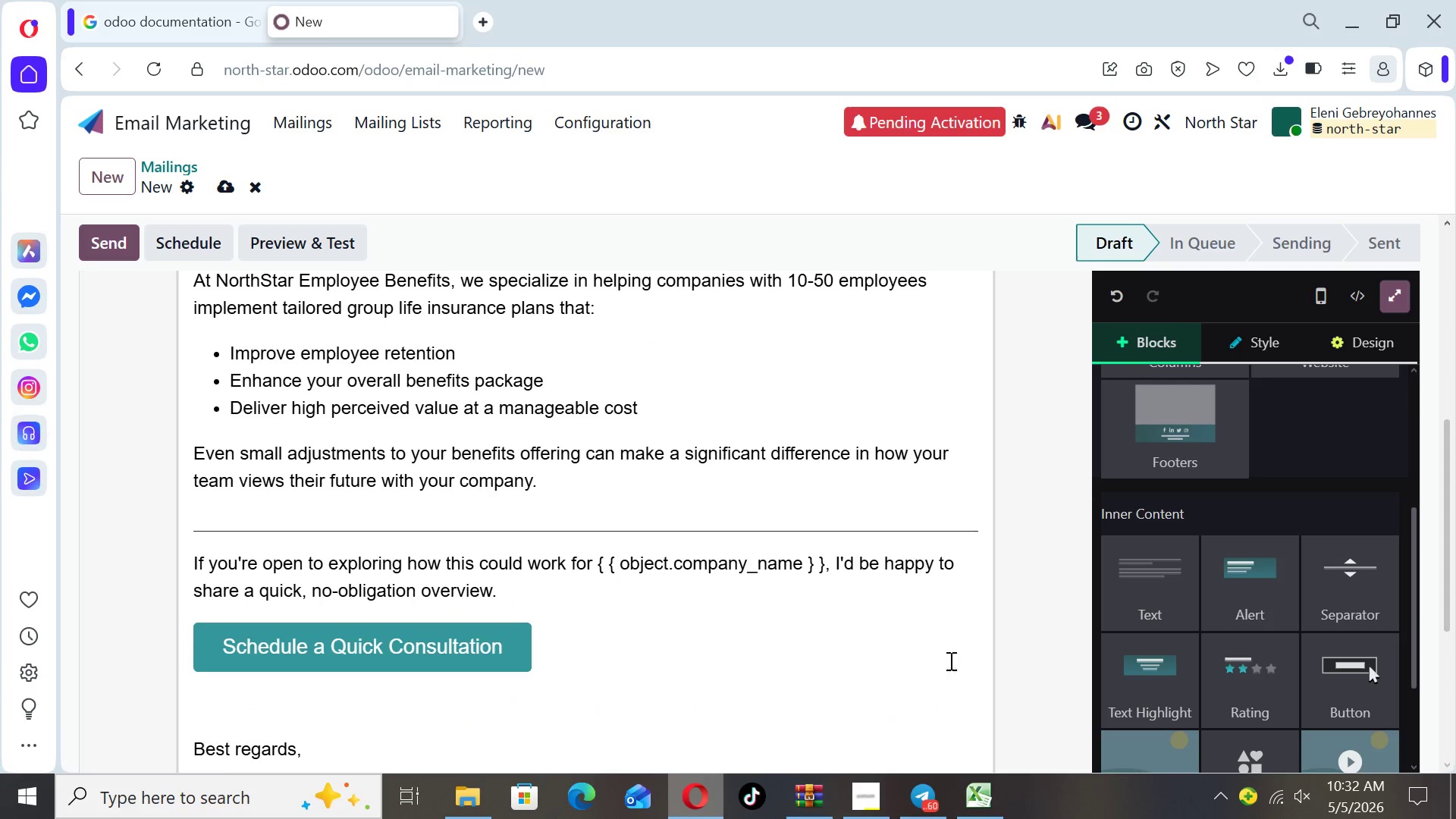 
left_click([1028, 648])
 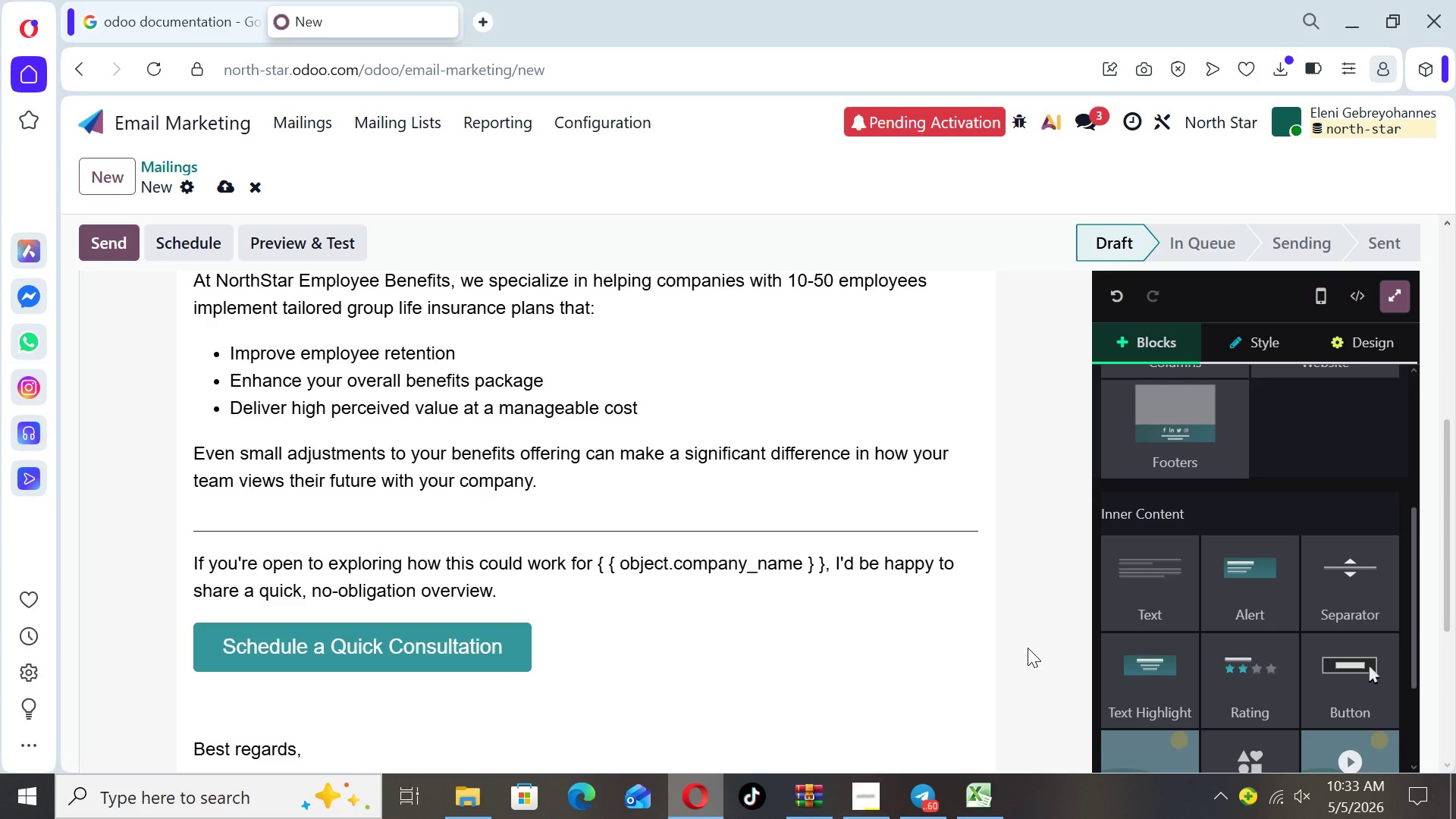 
key(ArrowDown)
 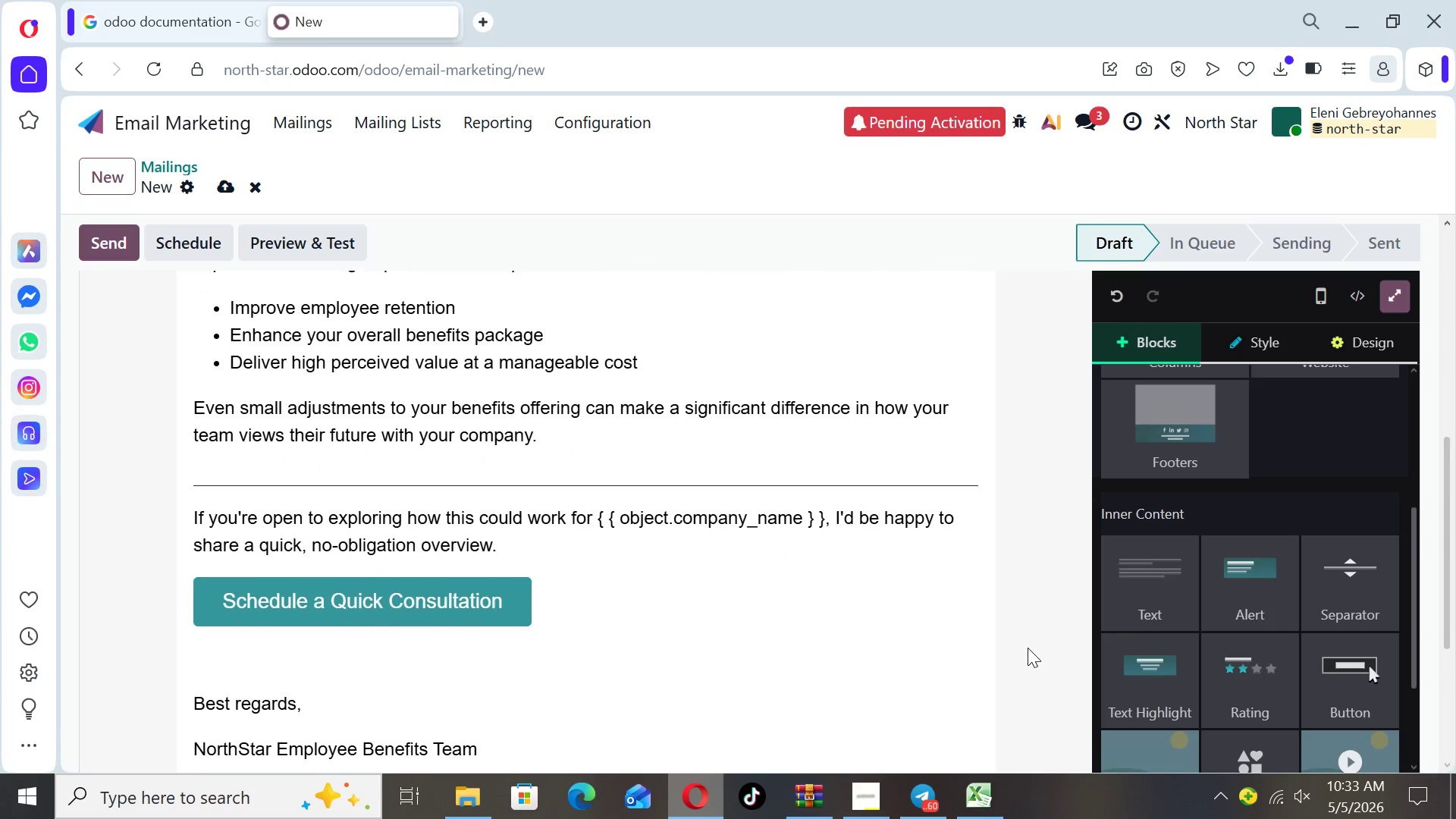 
key(ArrowDown)
 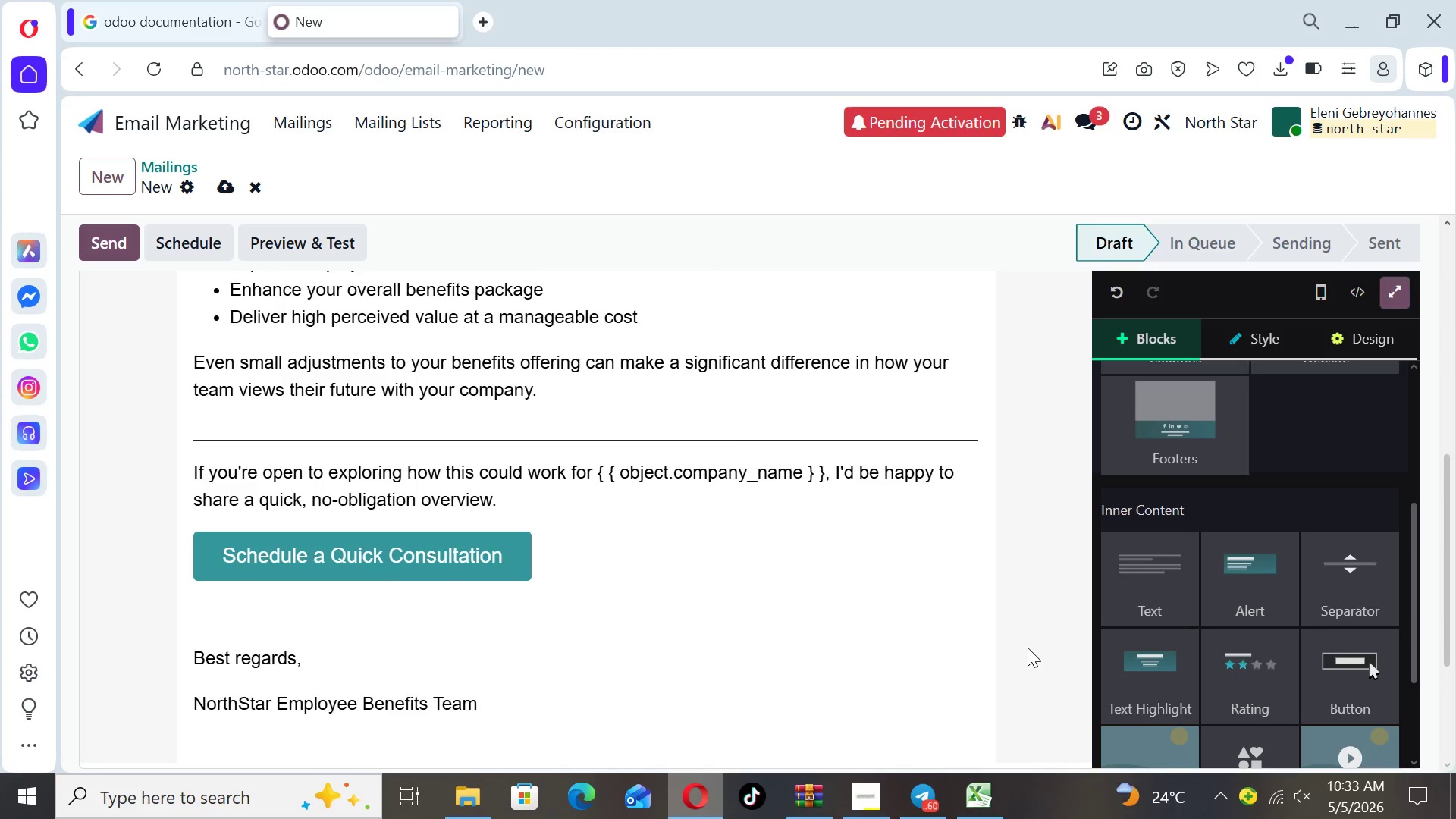 
key(ArrowDown)
 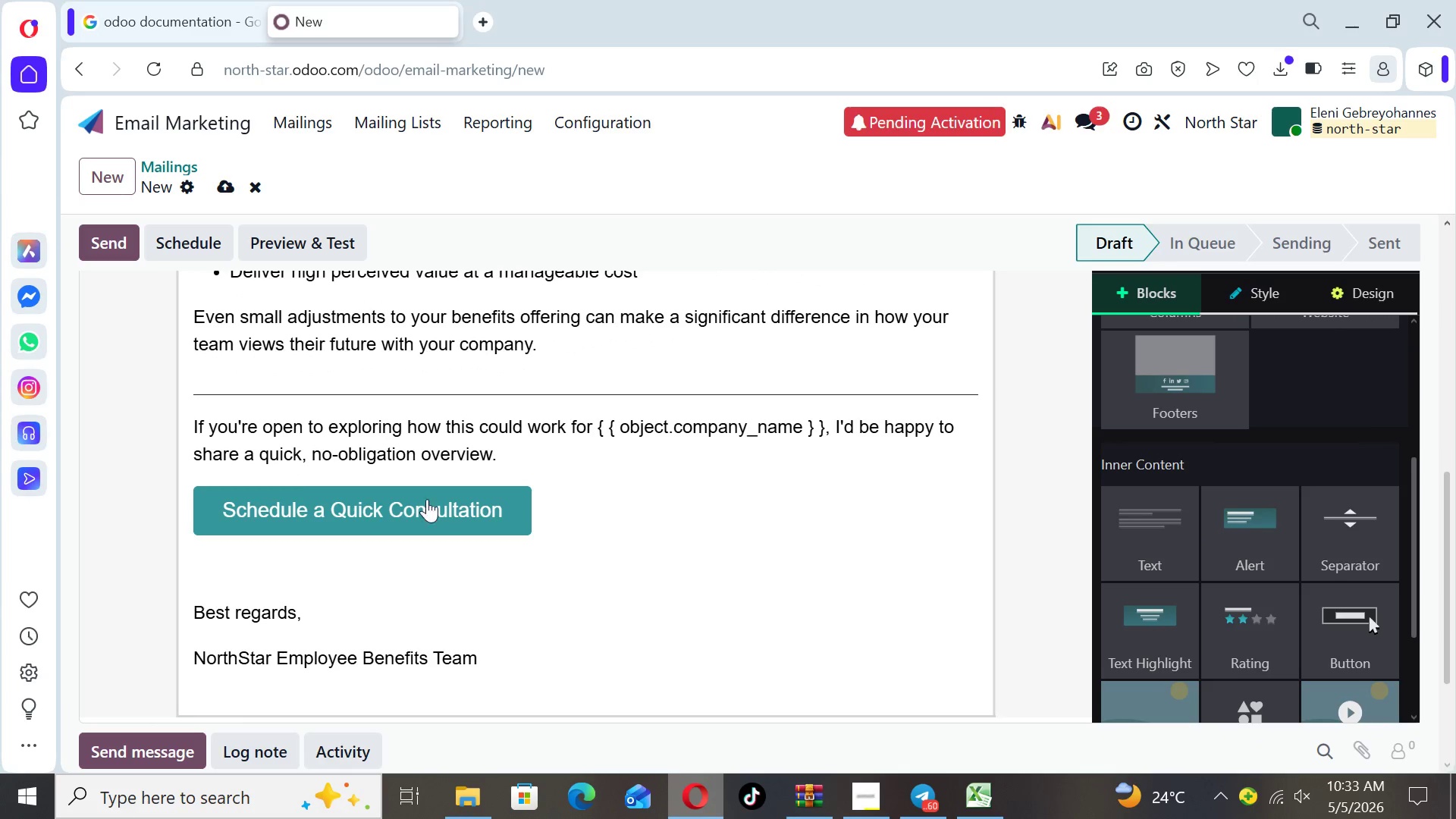 
wait(5.25)
 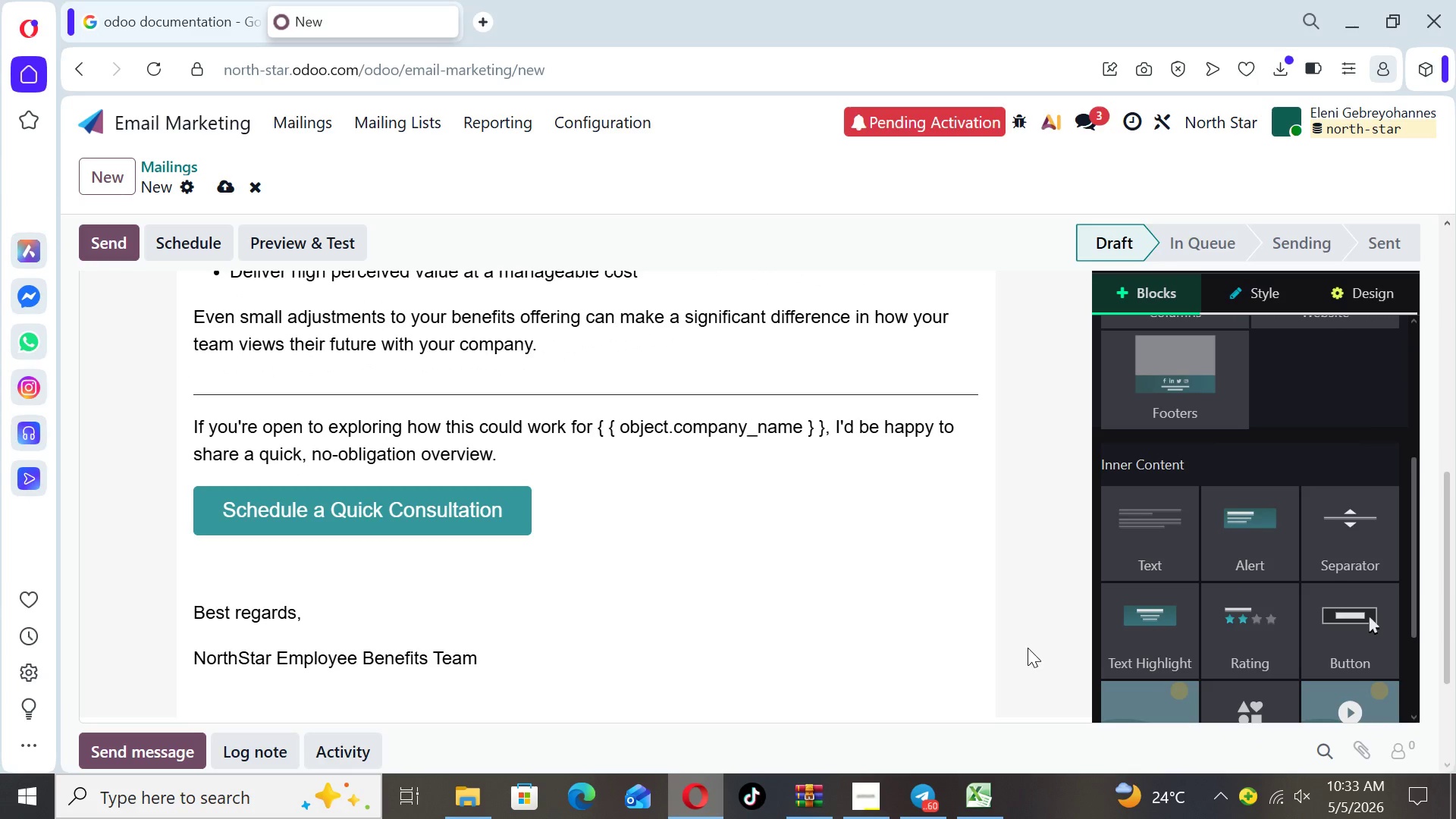 
left_click([196, 493])
 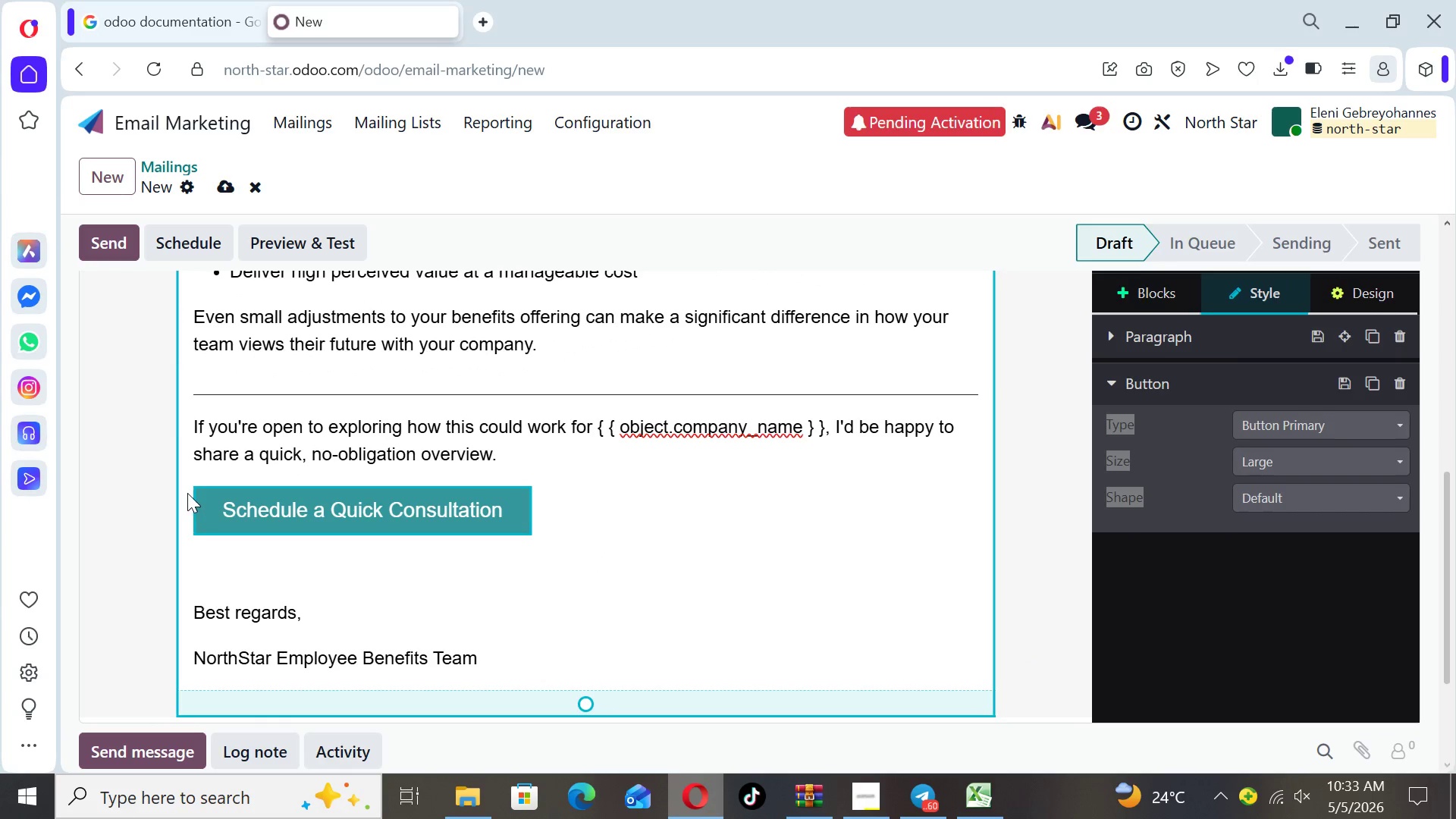 
left_click([187, 493])
 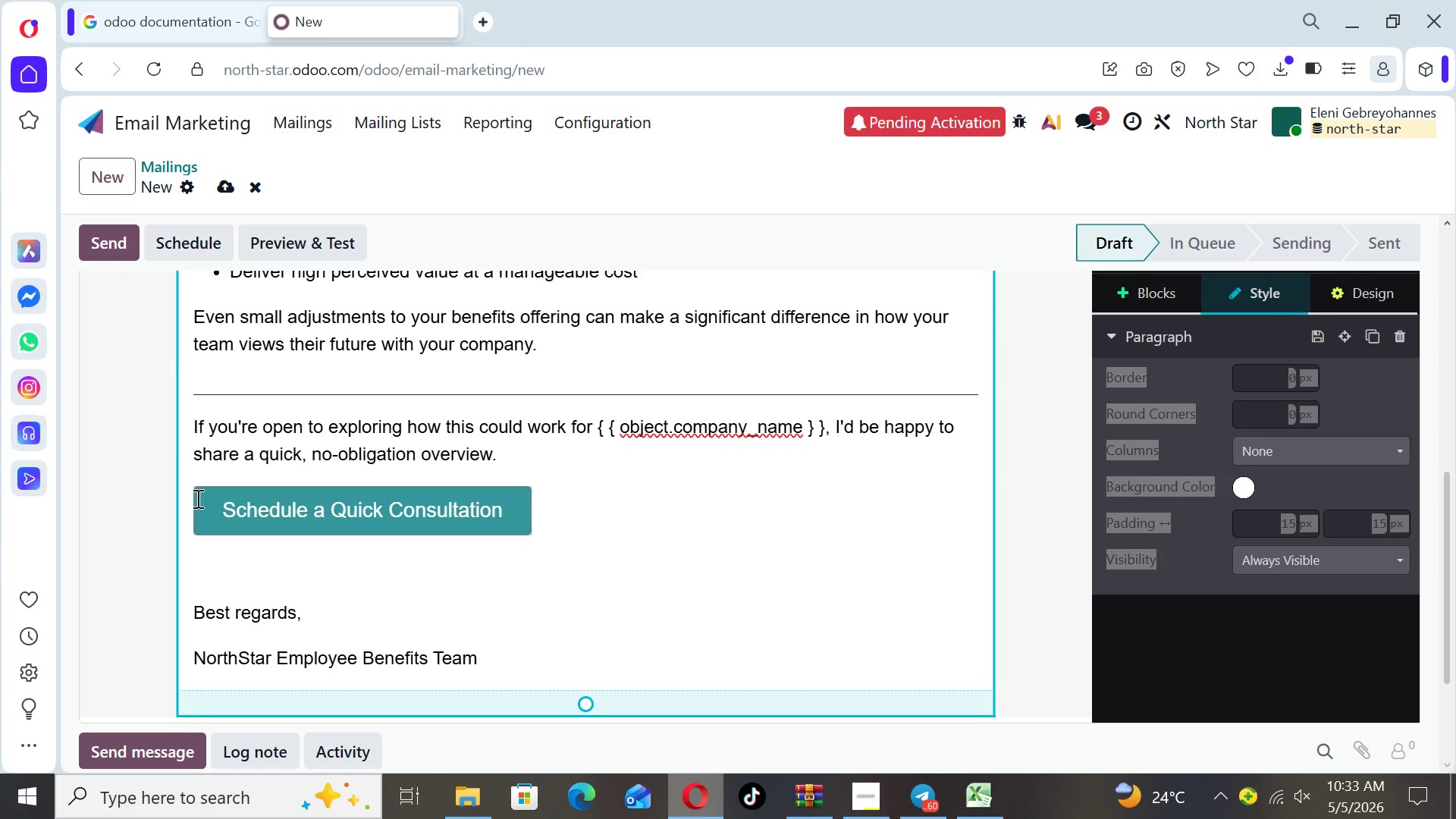 
key(Space)
 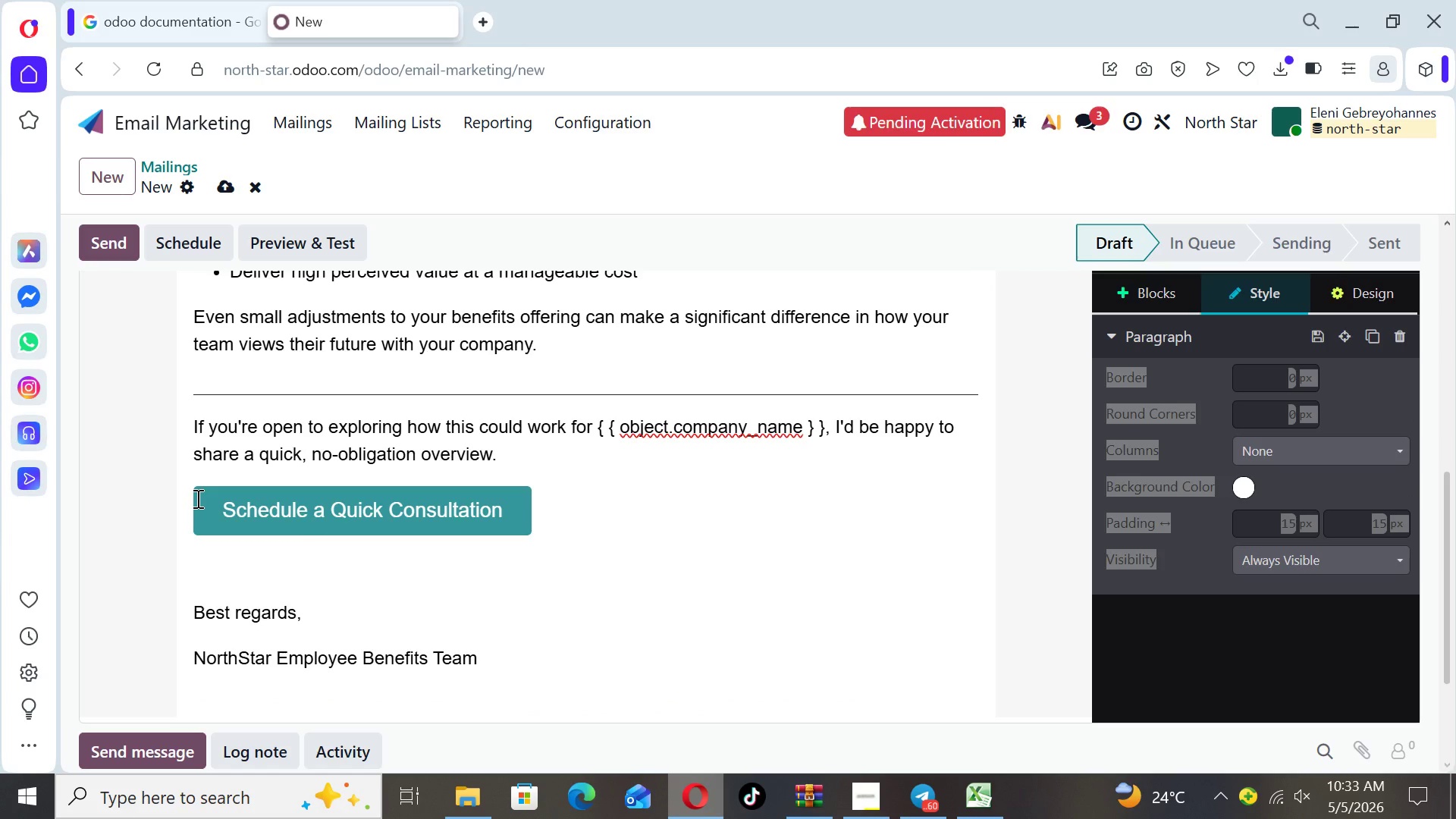 
key(Space)
 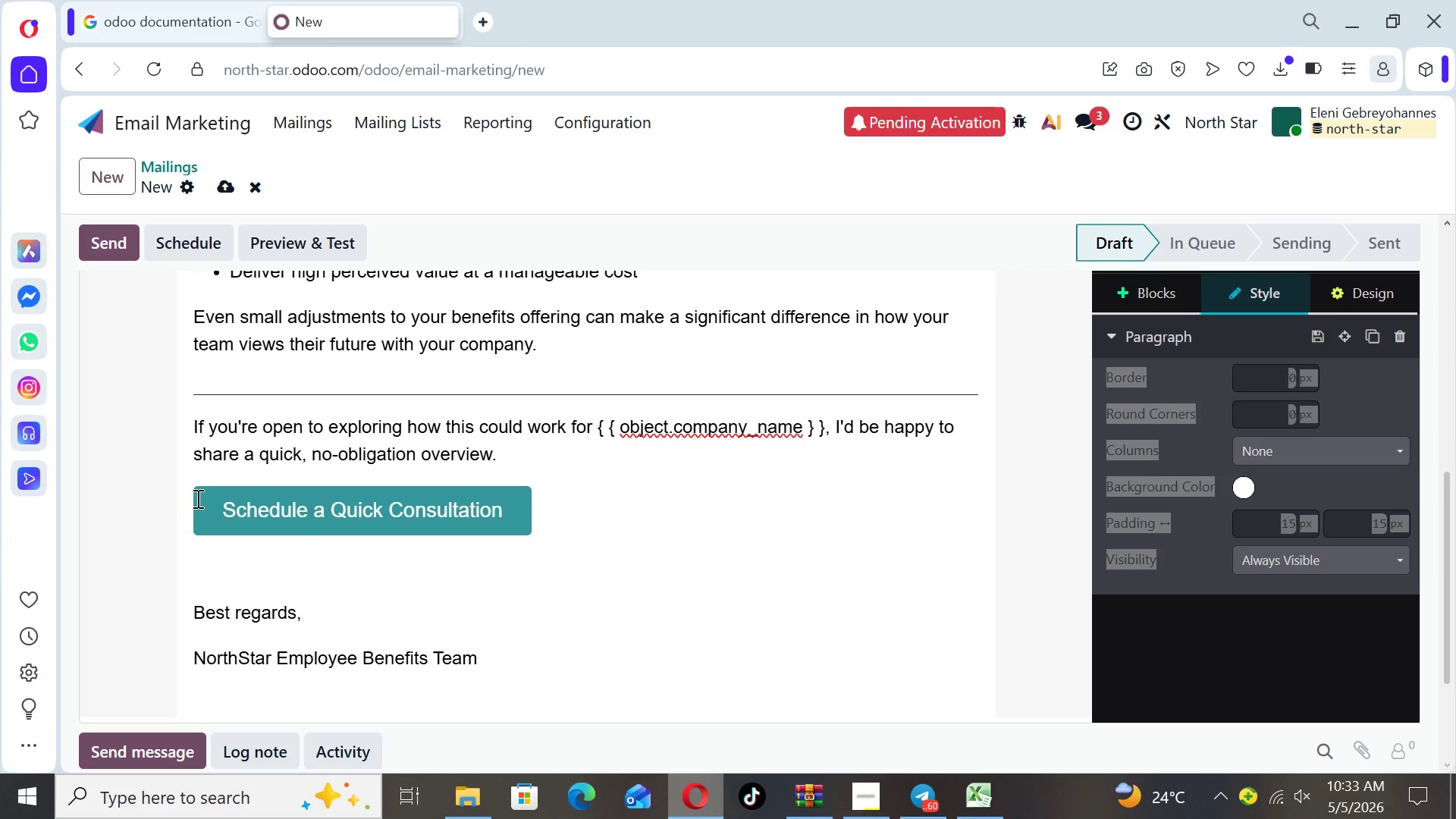 
key(Space)
 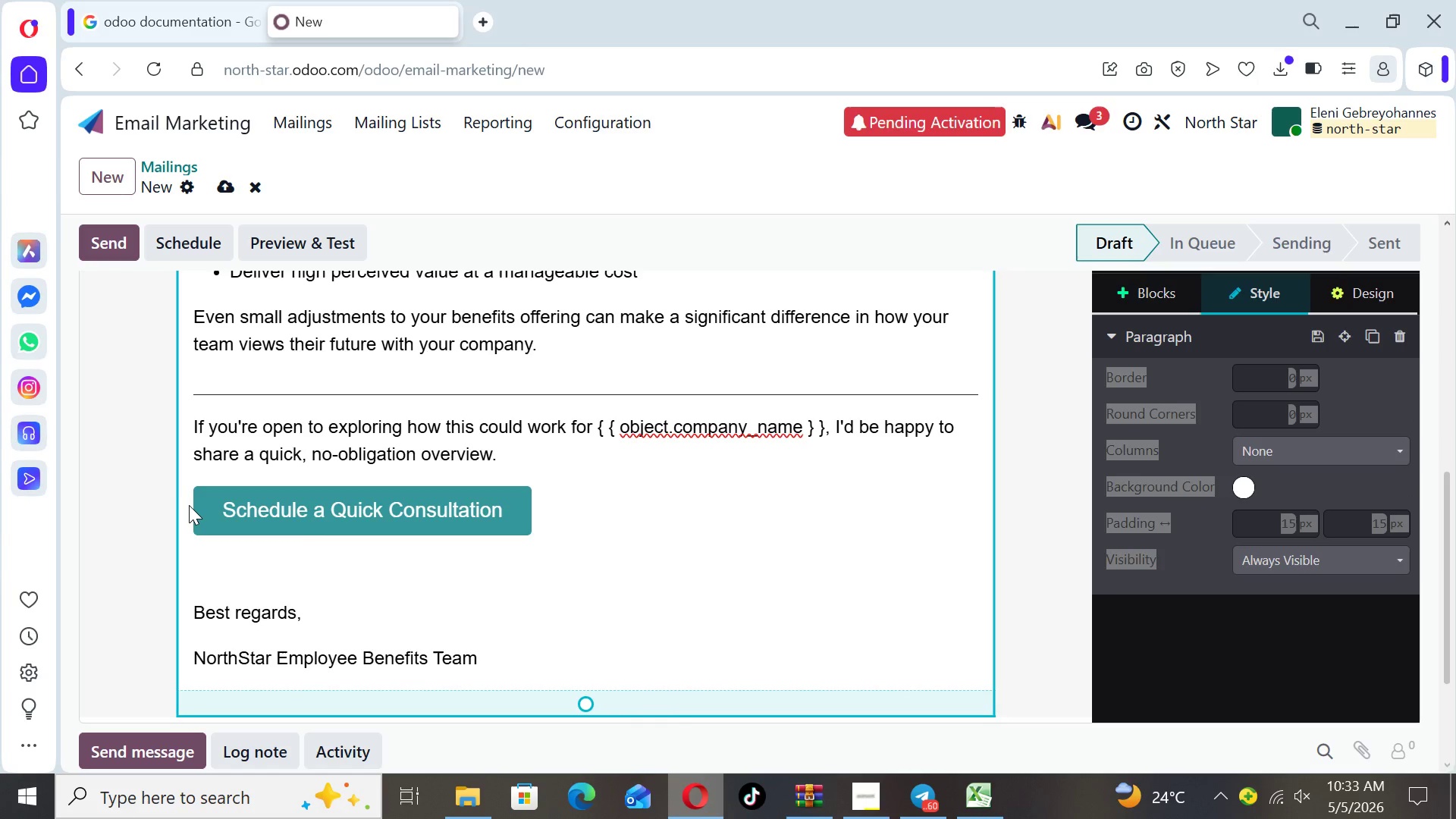 
left_click([201, 505])
 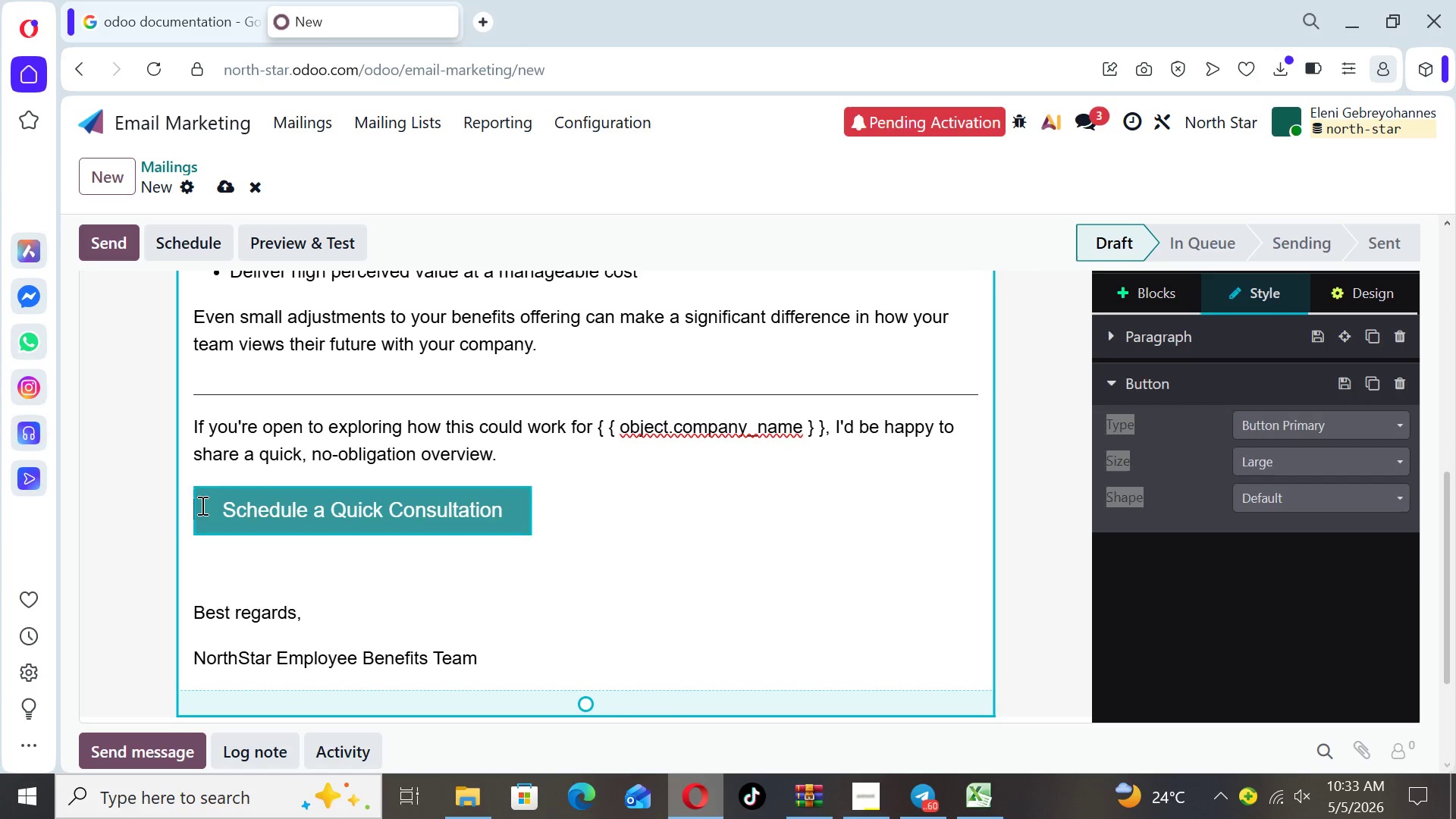 
key(Space)
 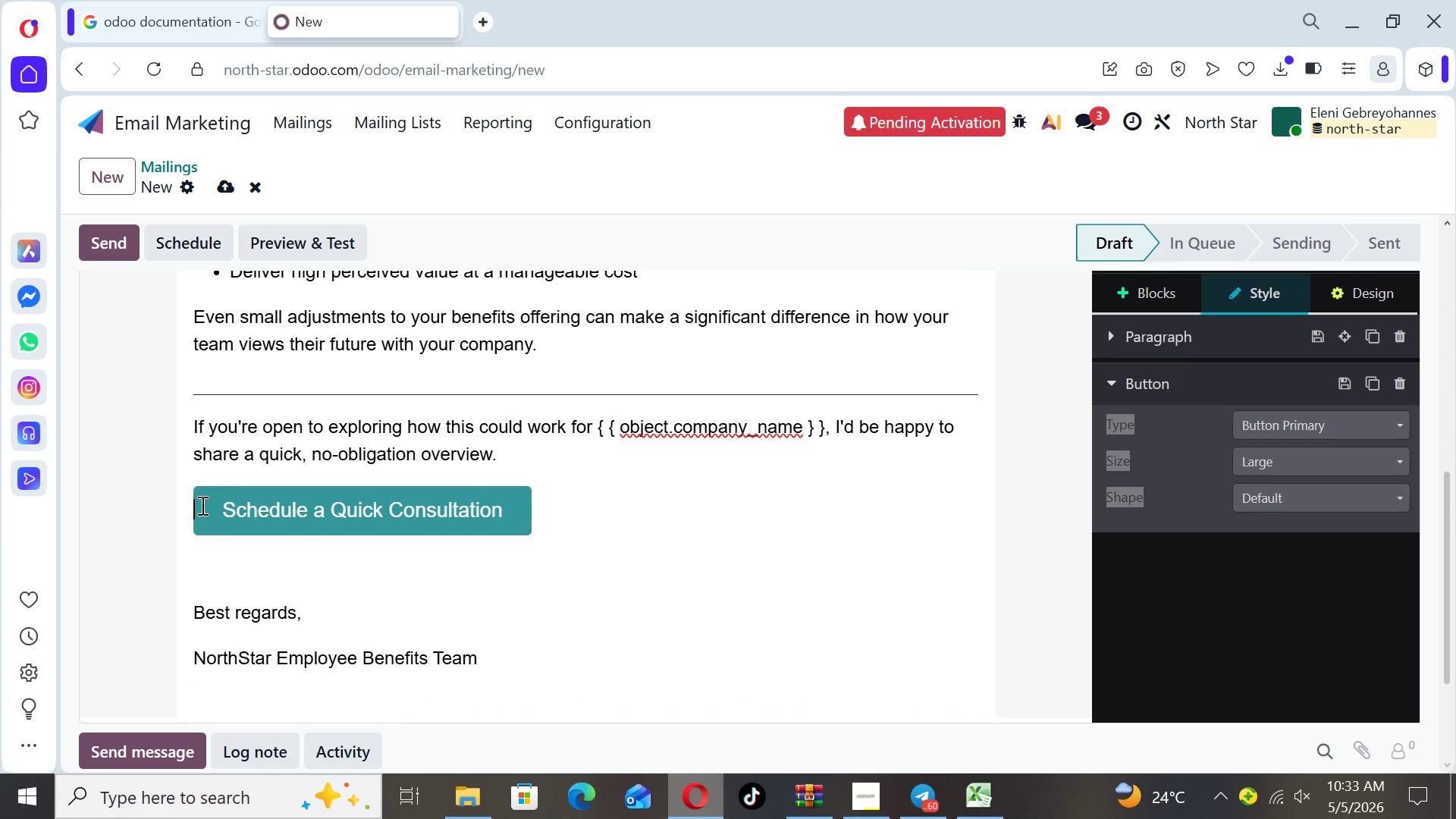 
key(Space)
 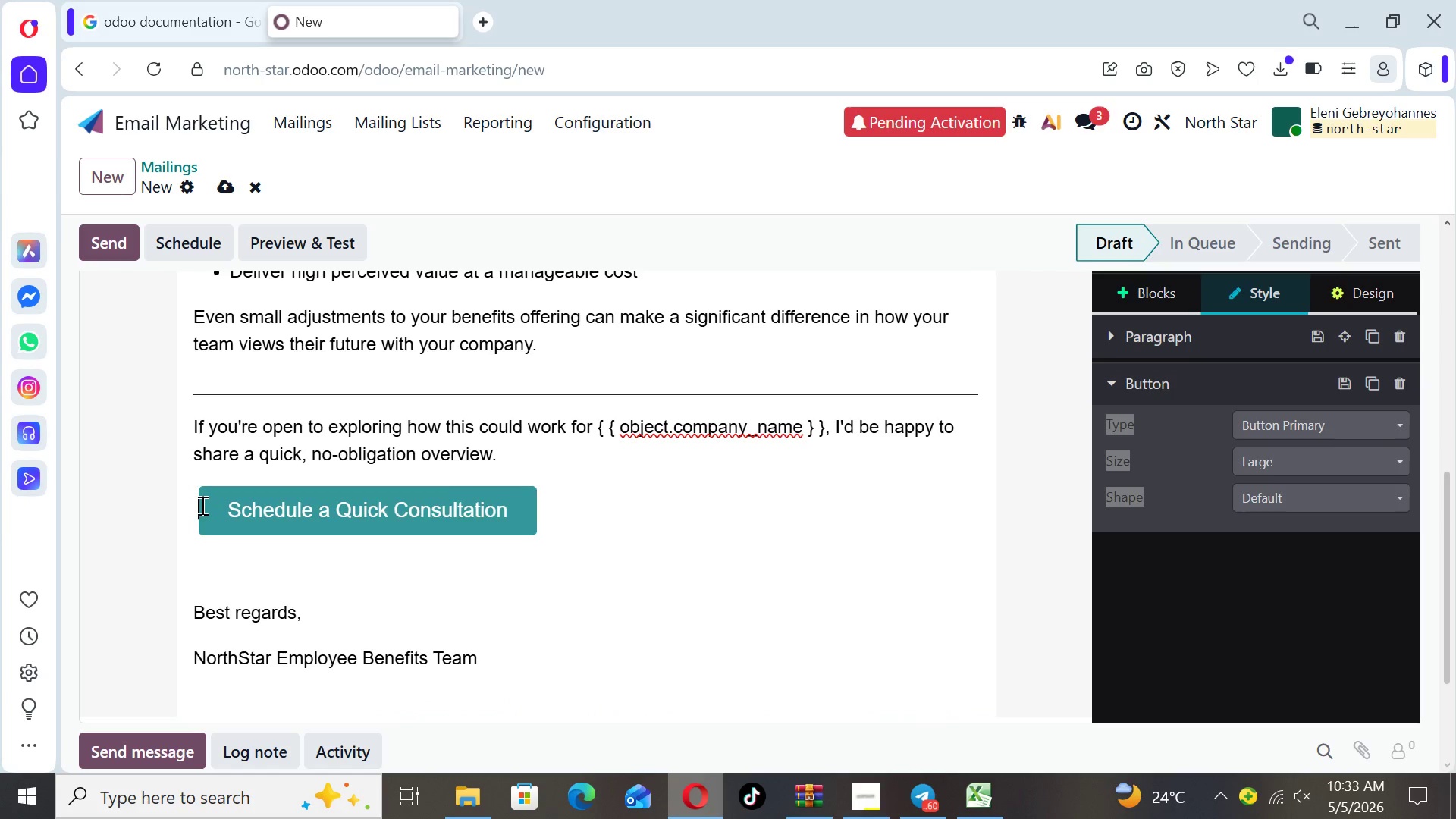 
key(Space)
 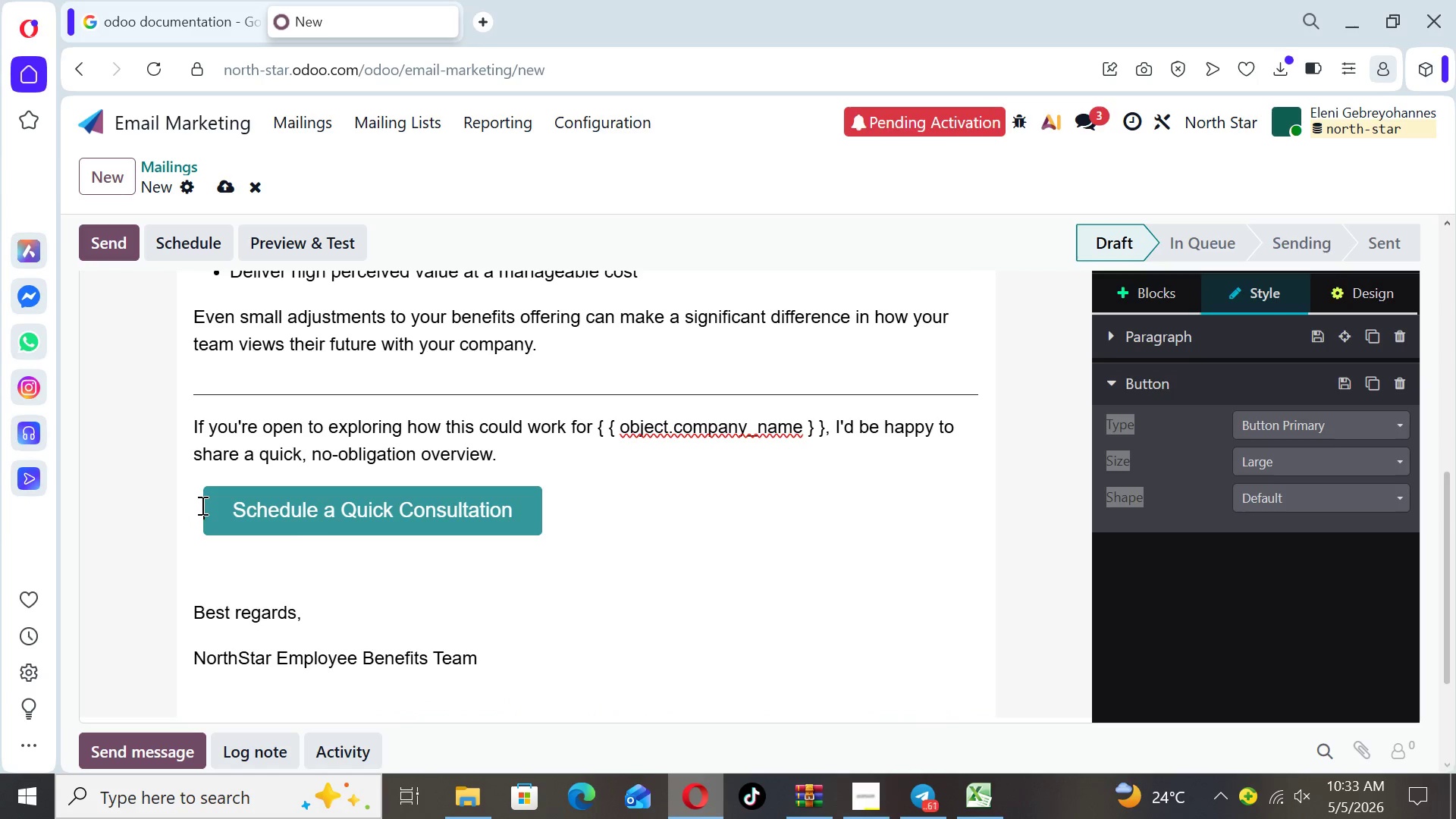 
key(Space)
 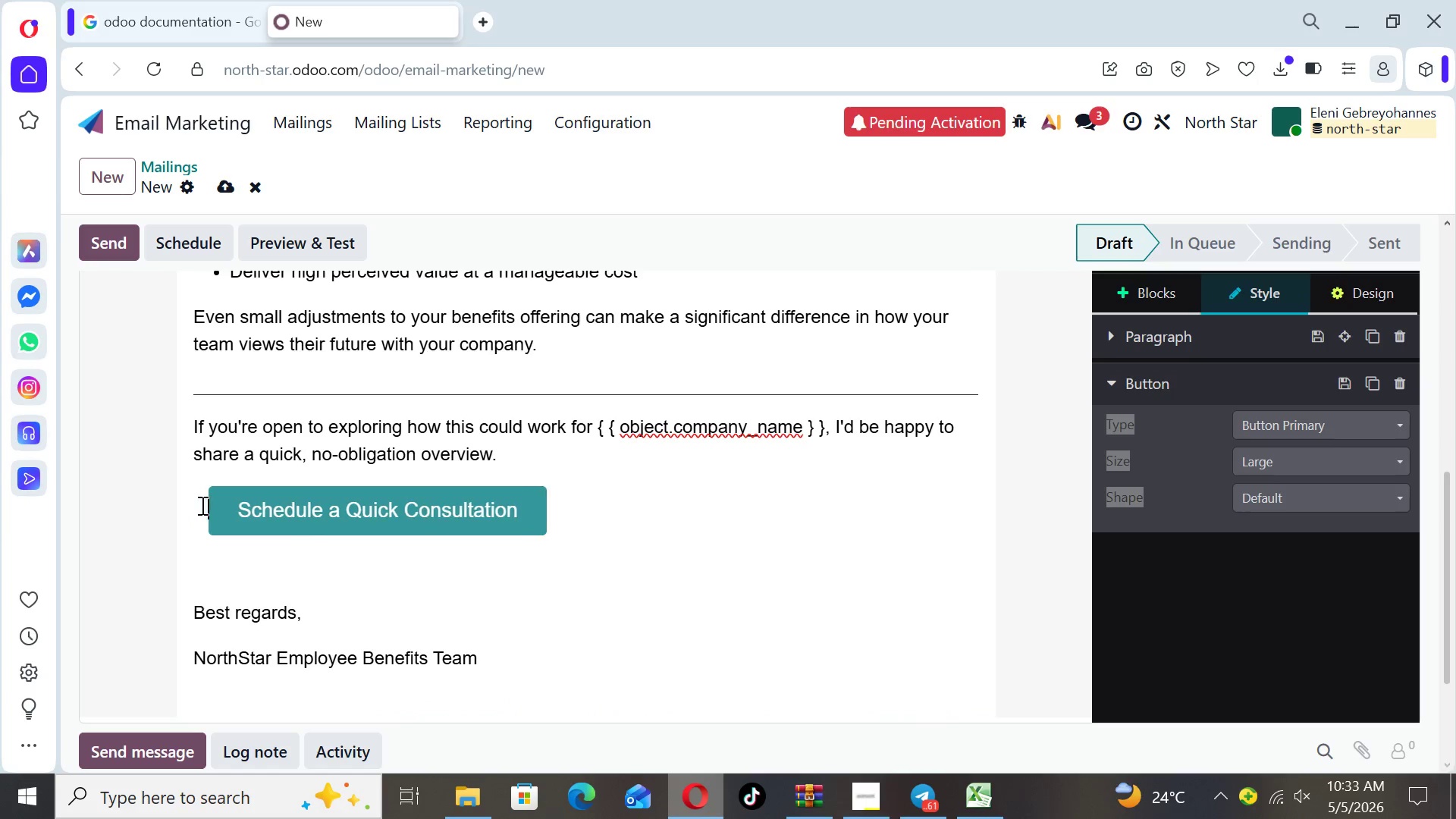 
key(Space)
 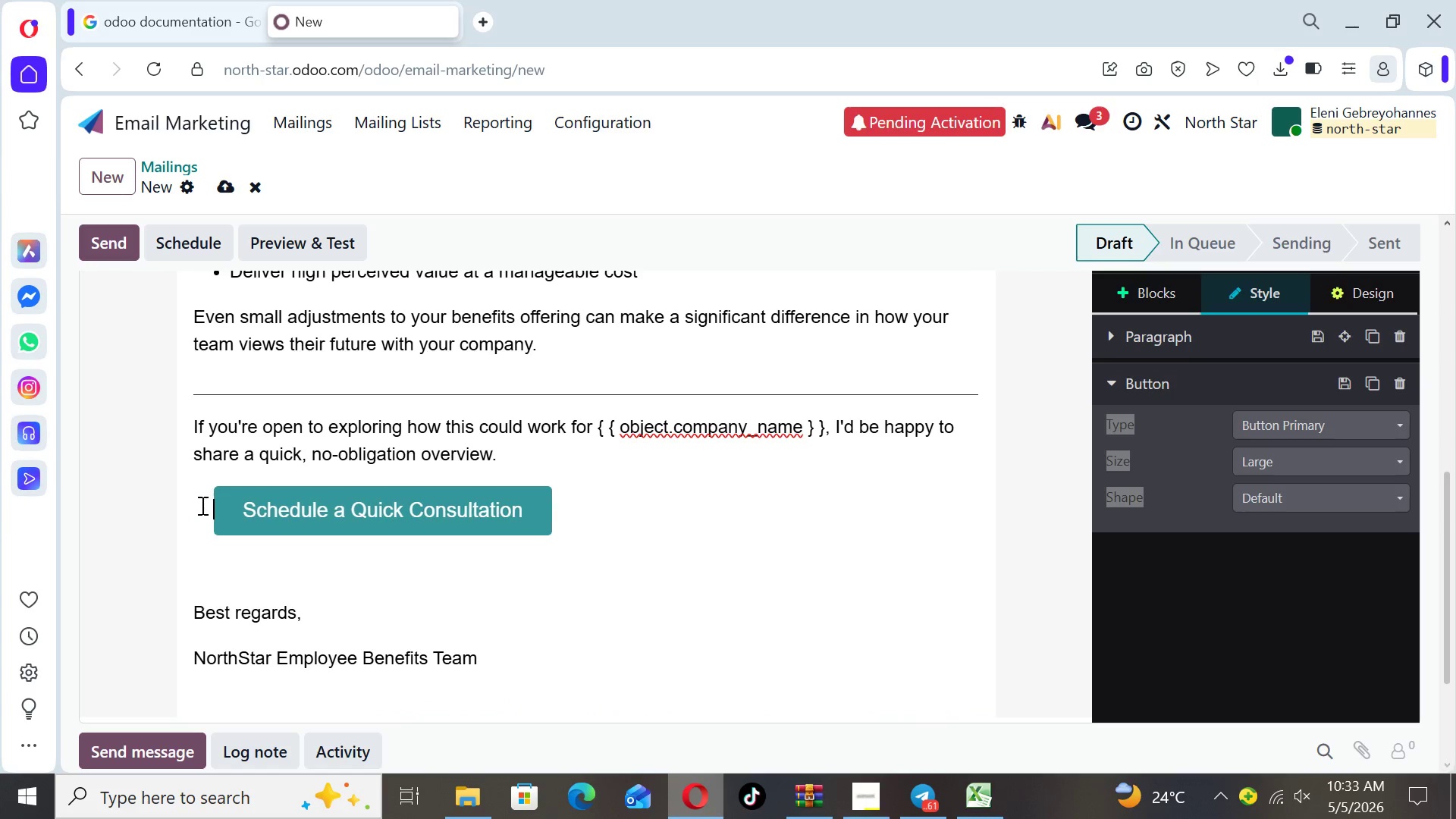 
key(Space)
 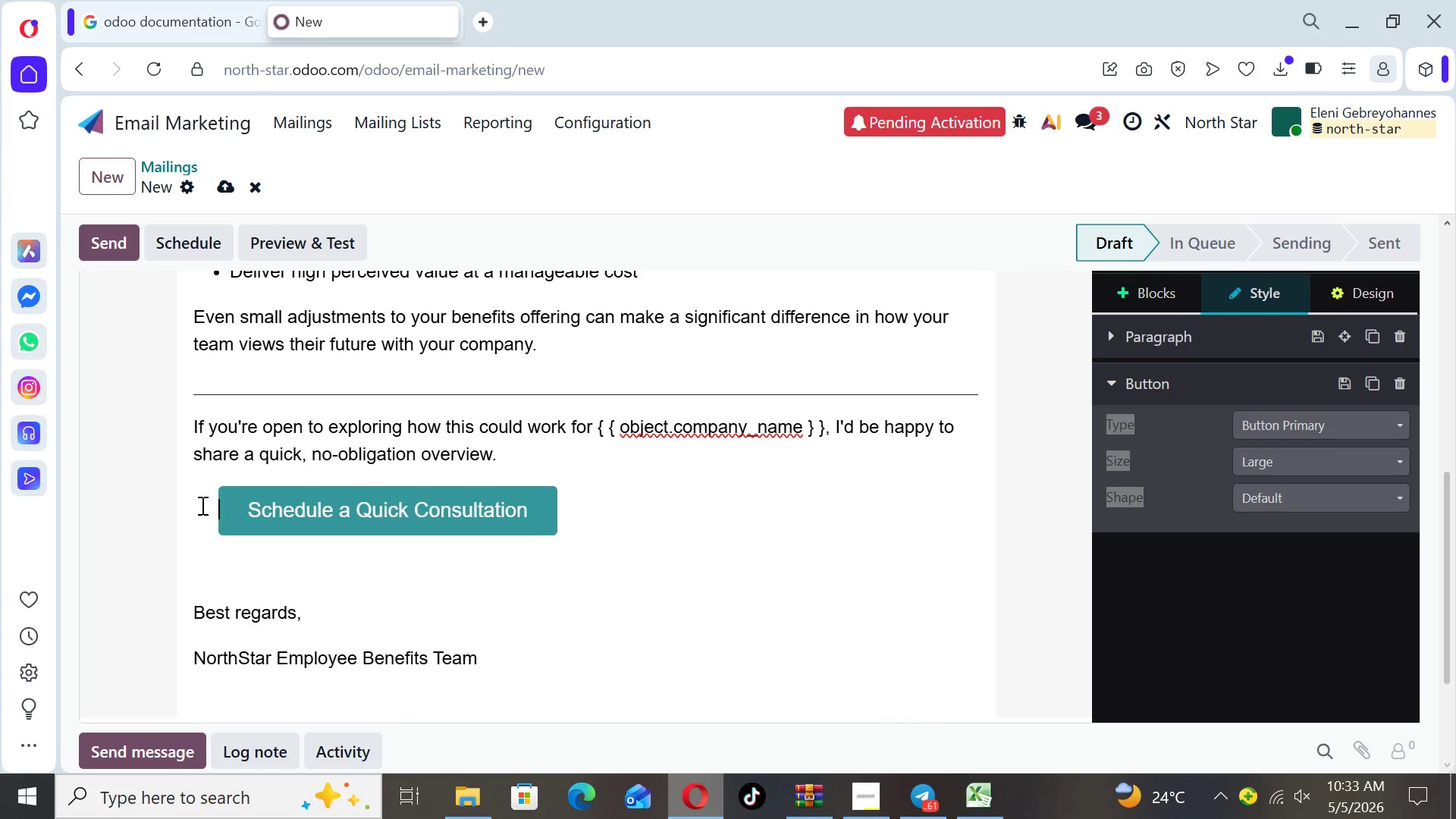 
key(Space)
 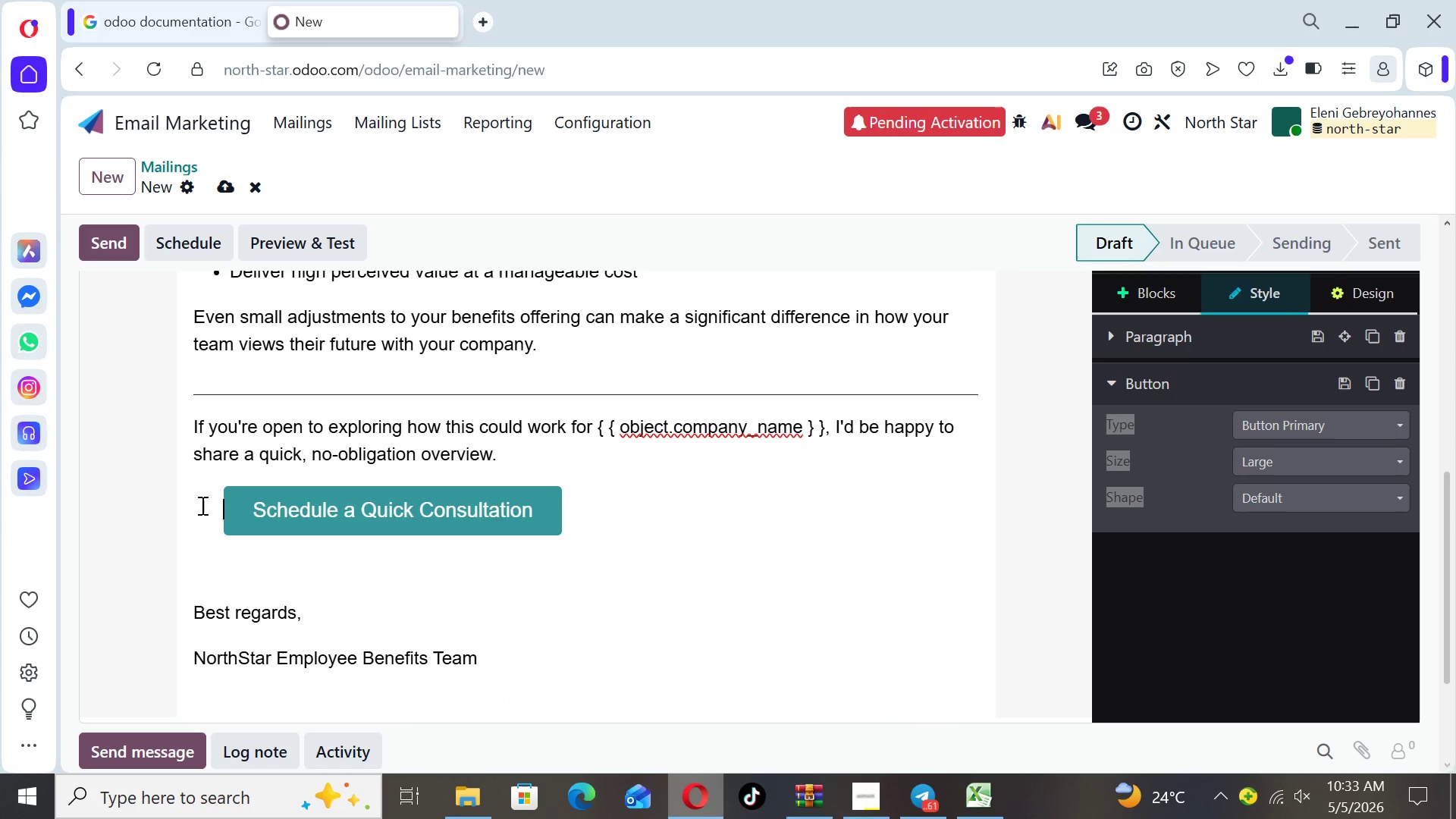 
key(Space)
 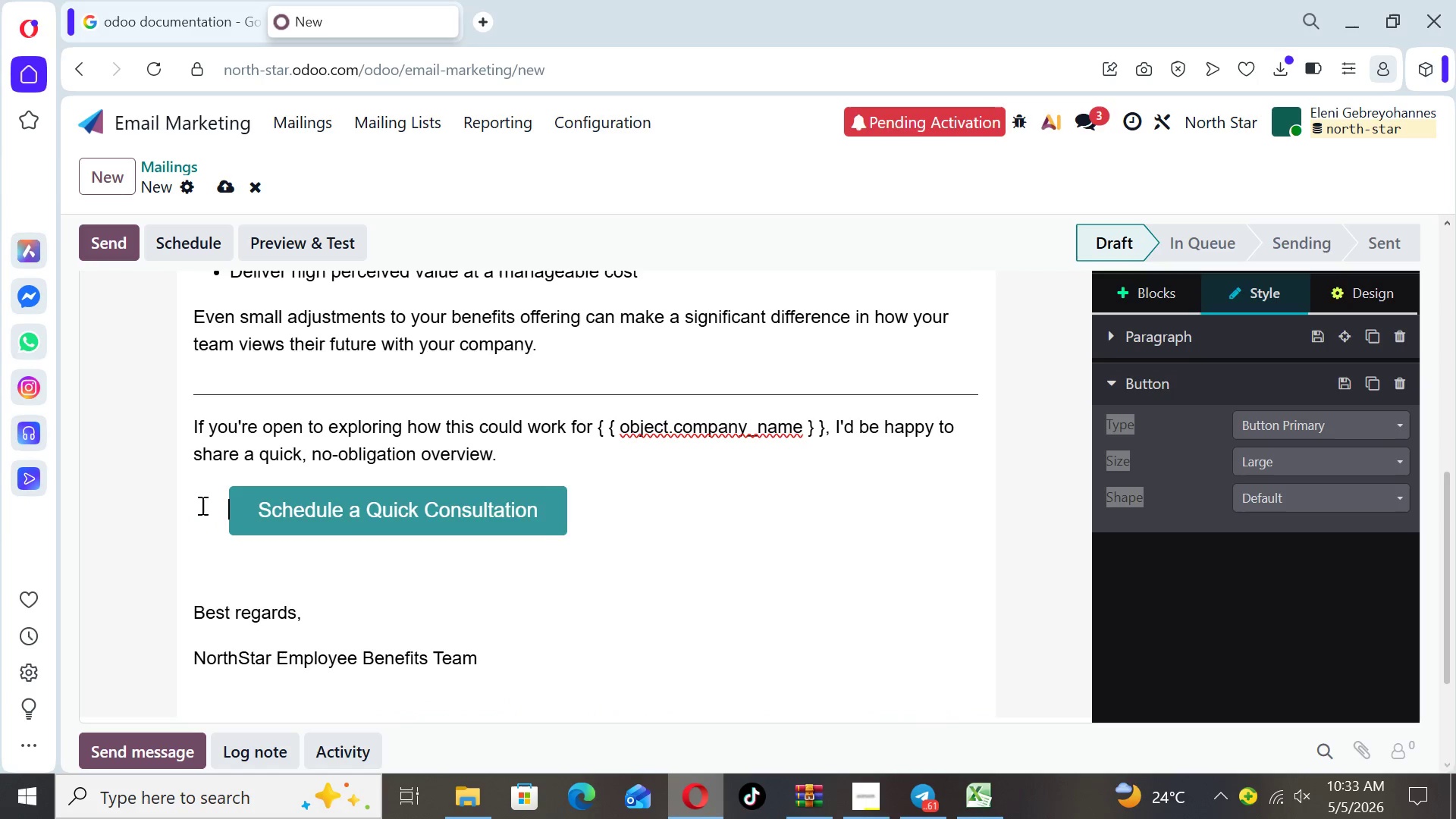 
key(Space)
 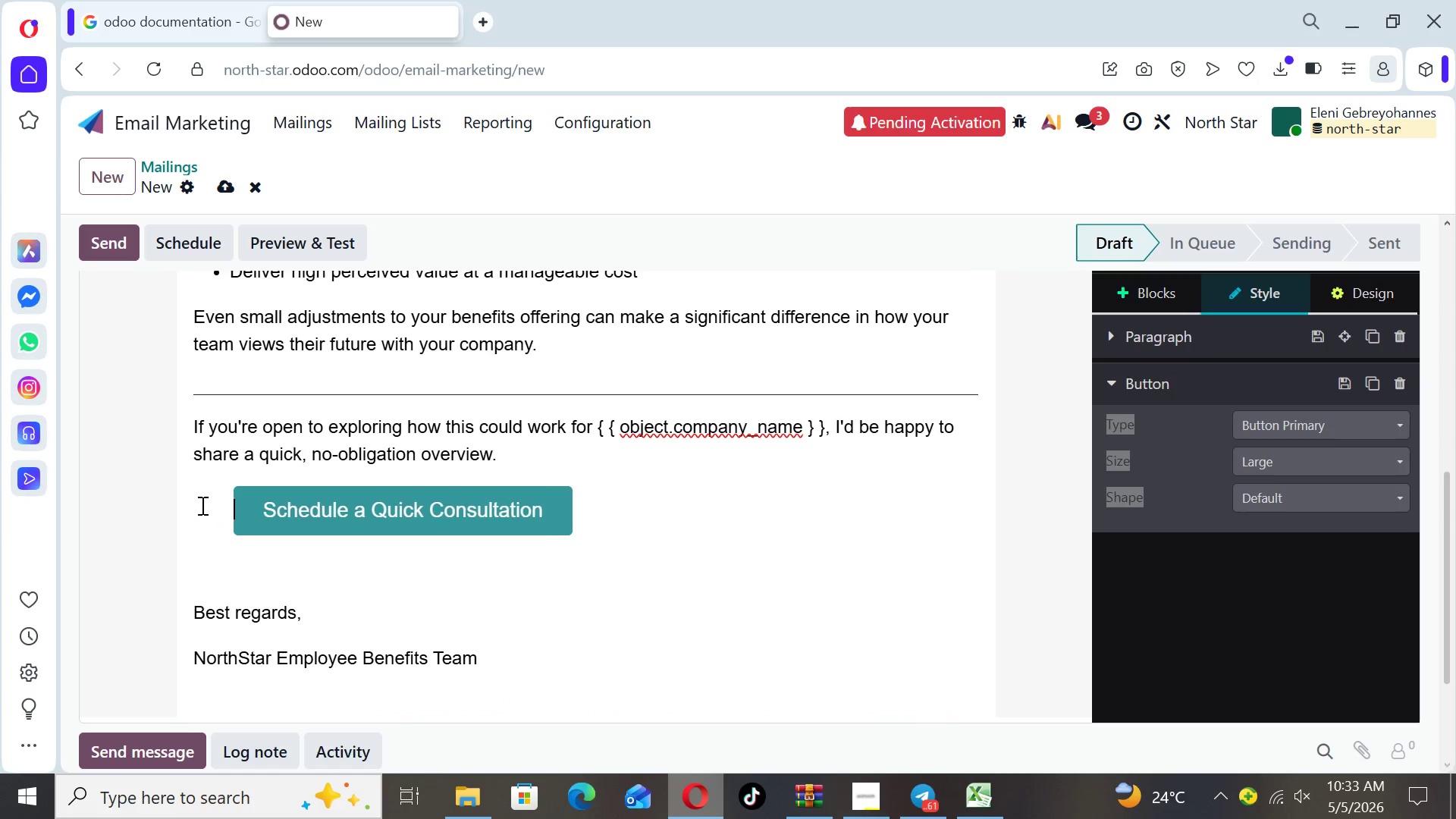 
key(Space)
 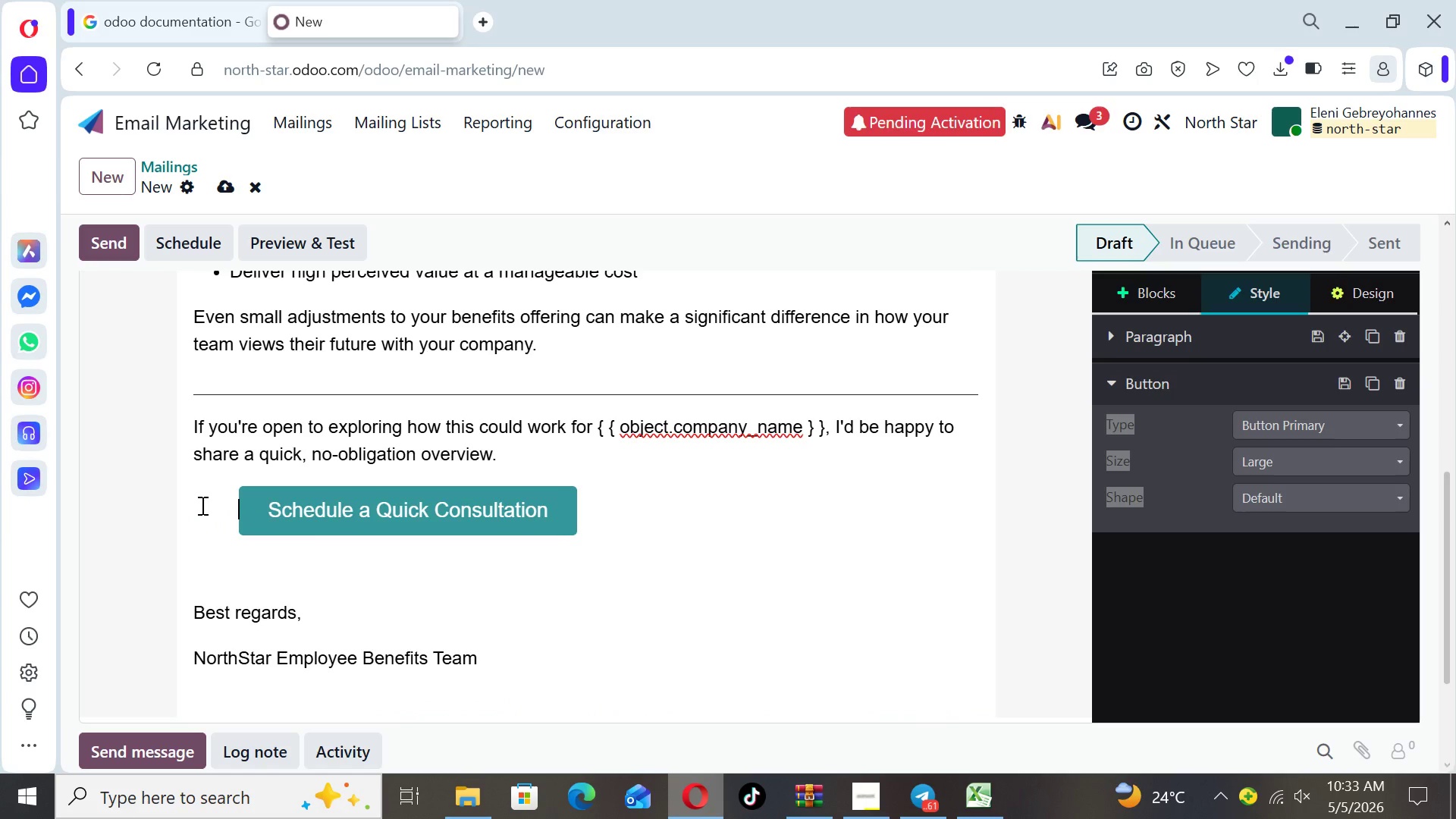 
key(Space)
 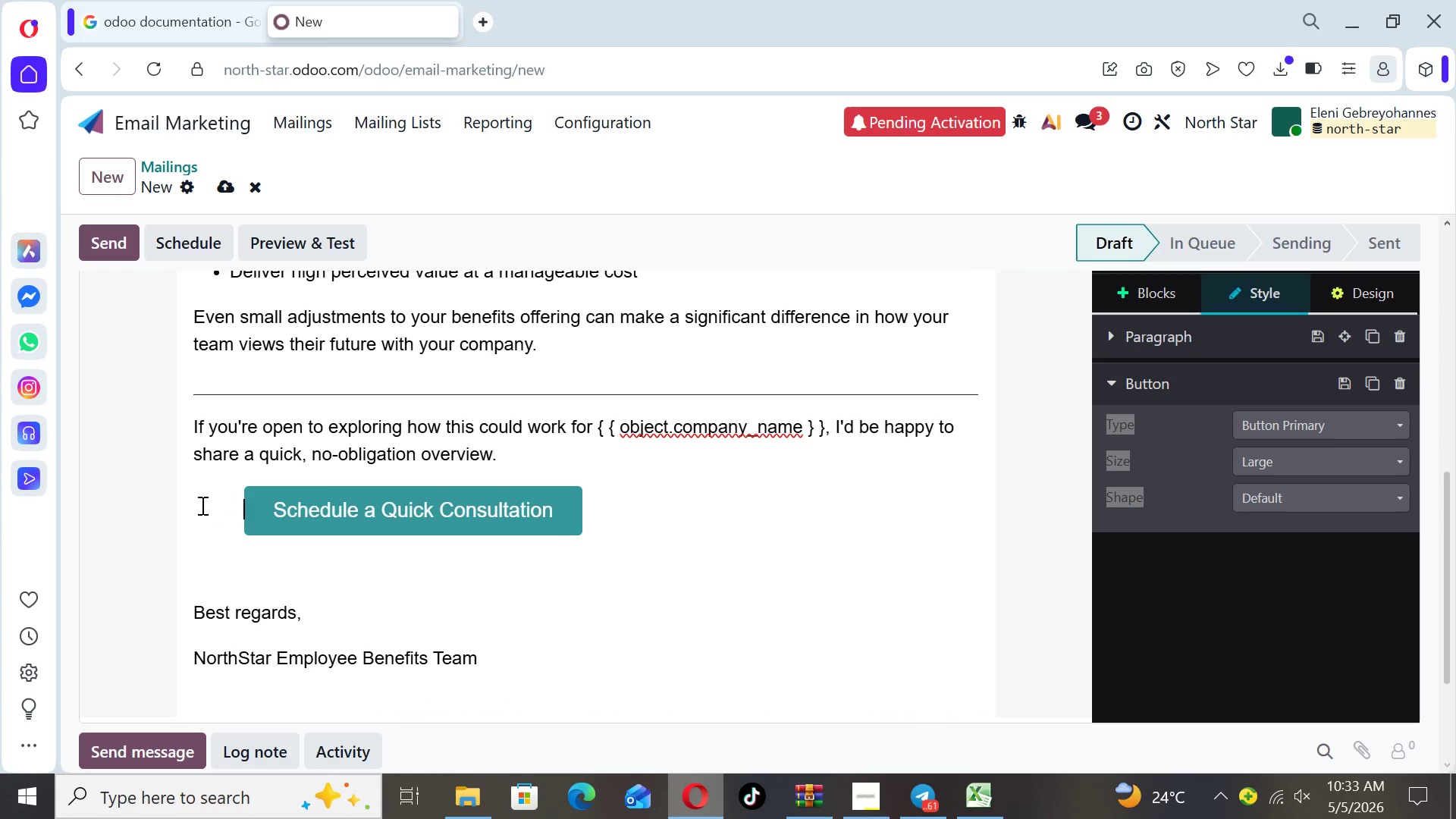 
key(Space)
 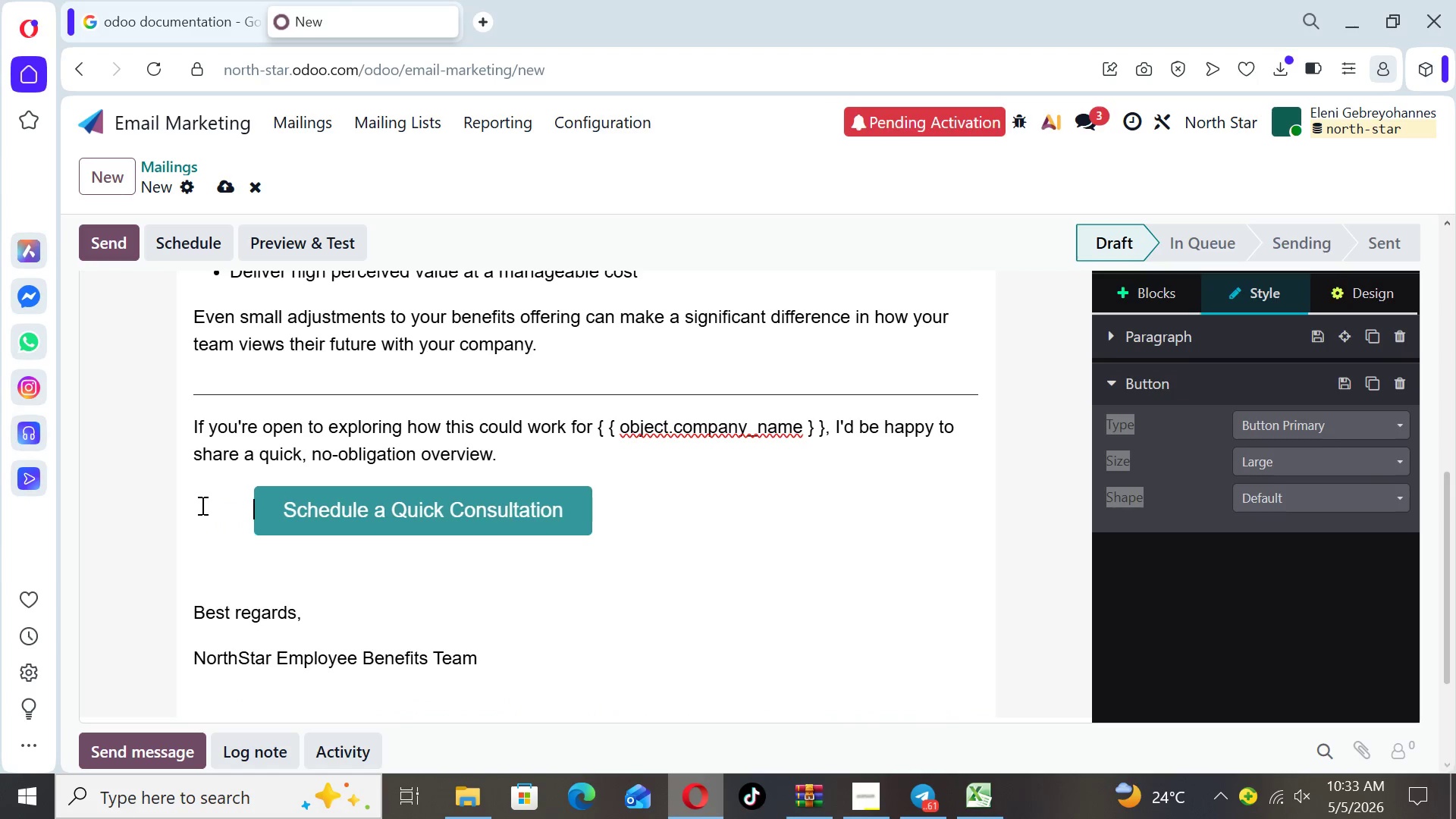 
key(Space)
 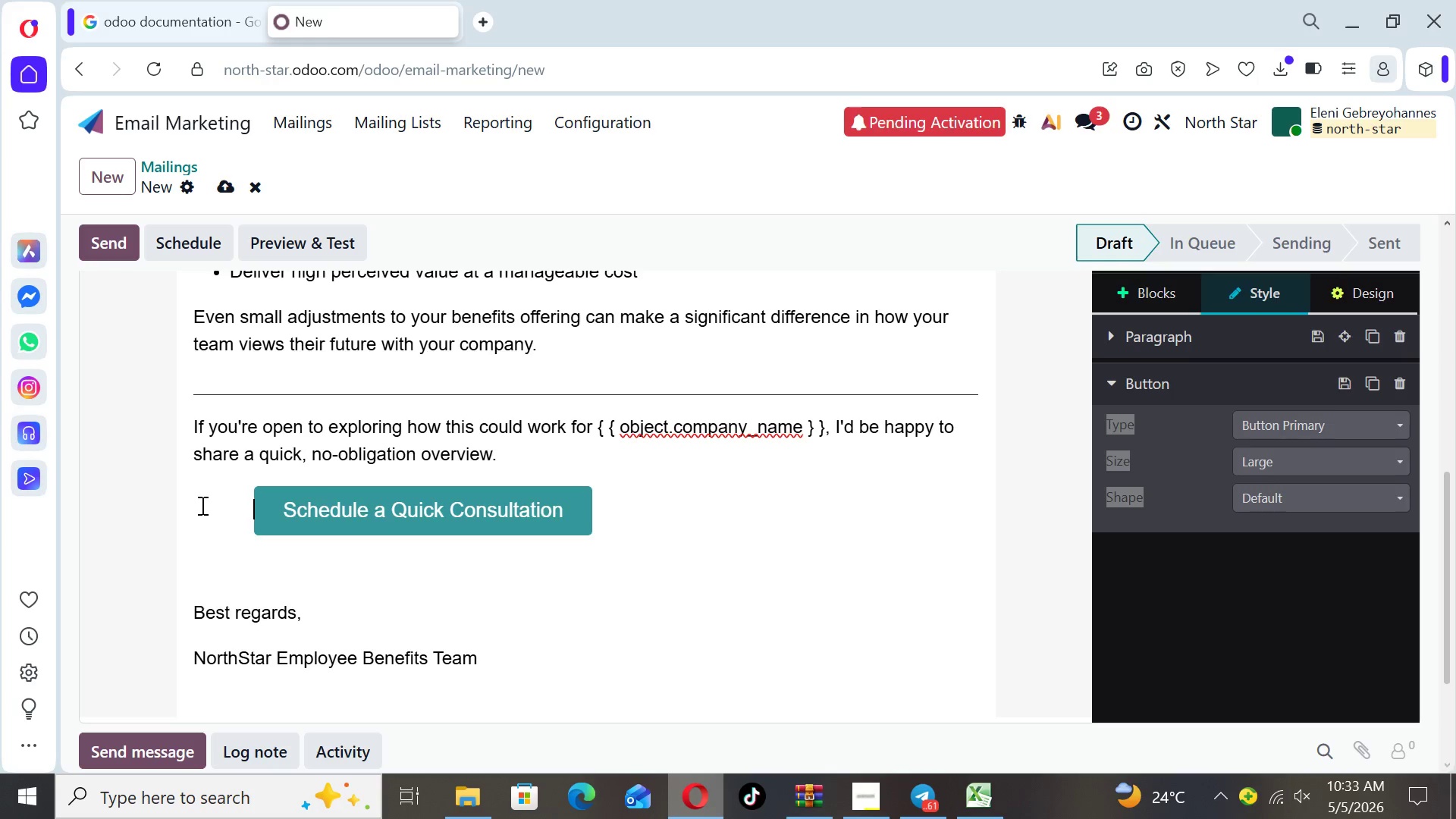 
key(Space)
 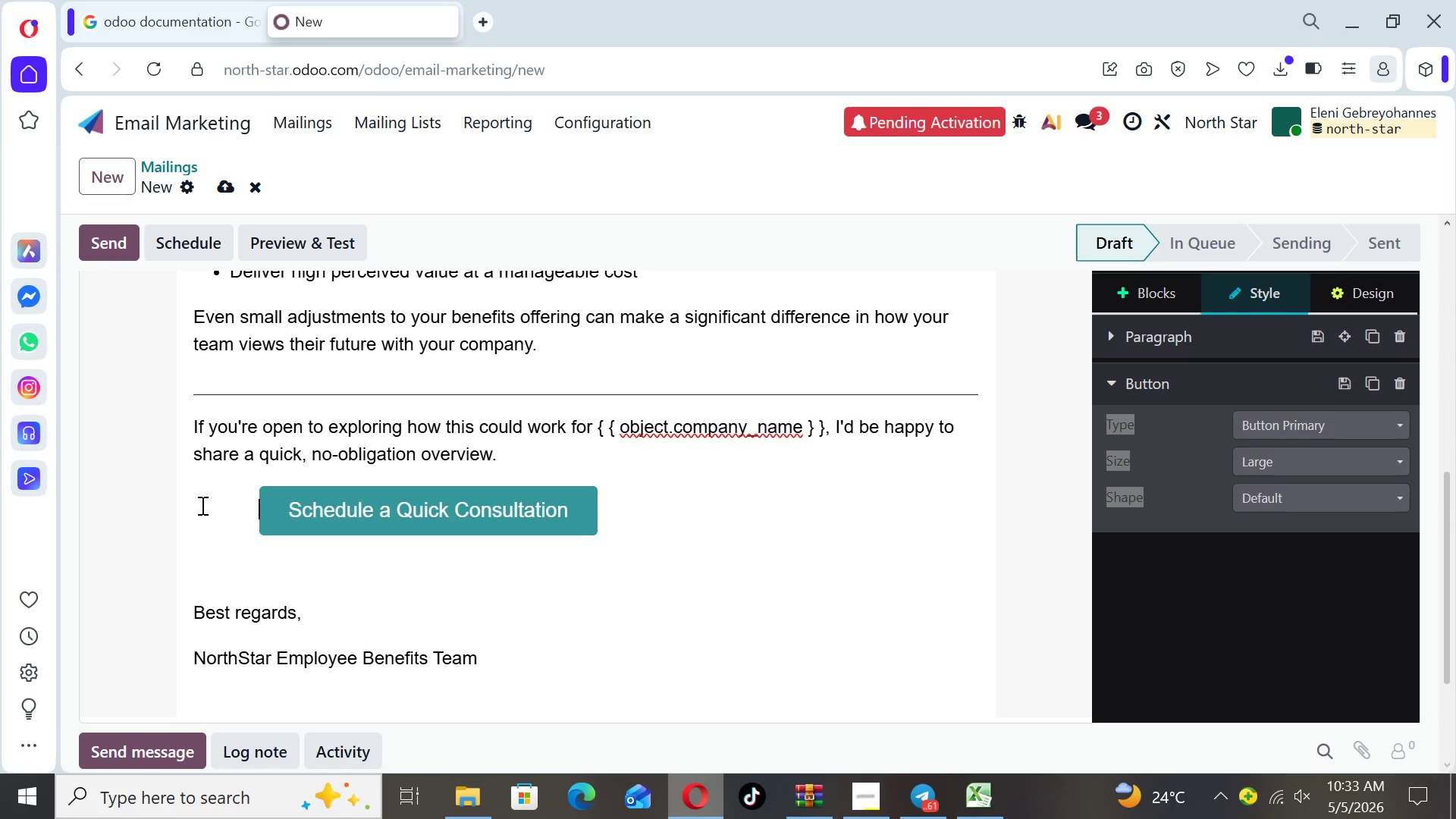 
key(Space)
 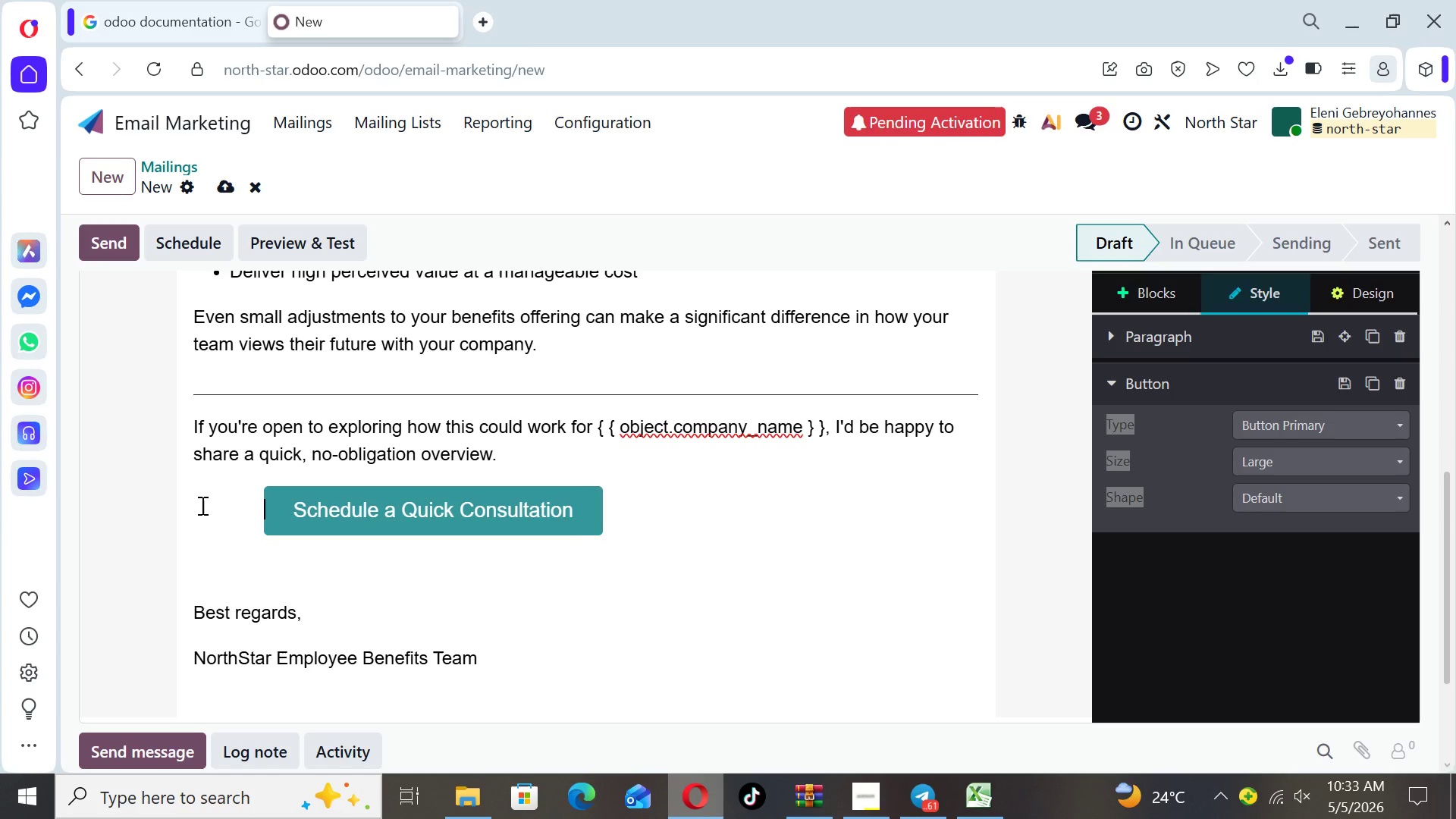 
key(Space)
 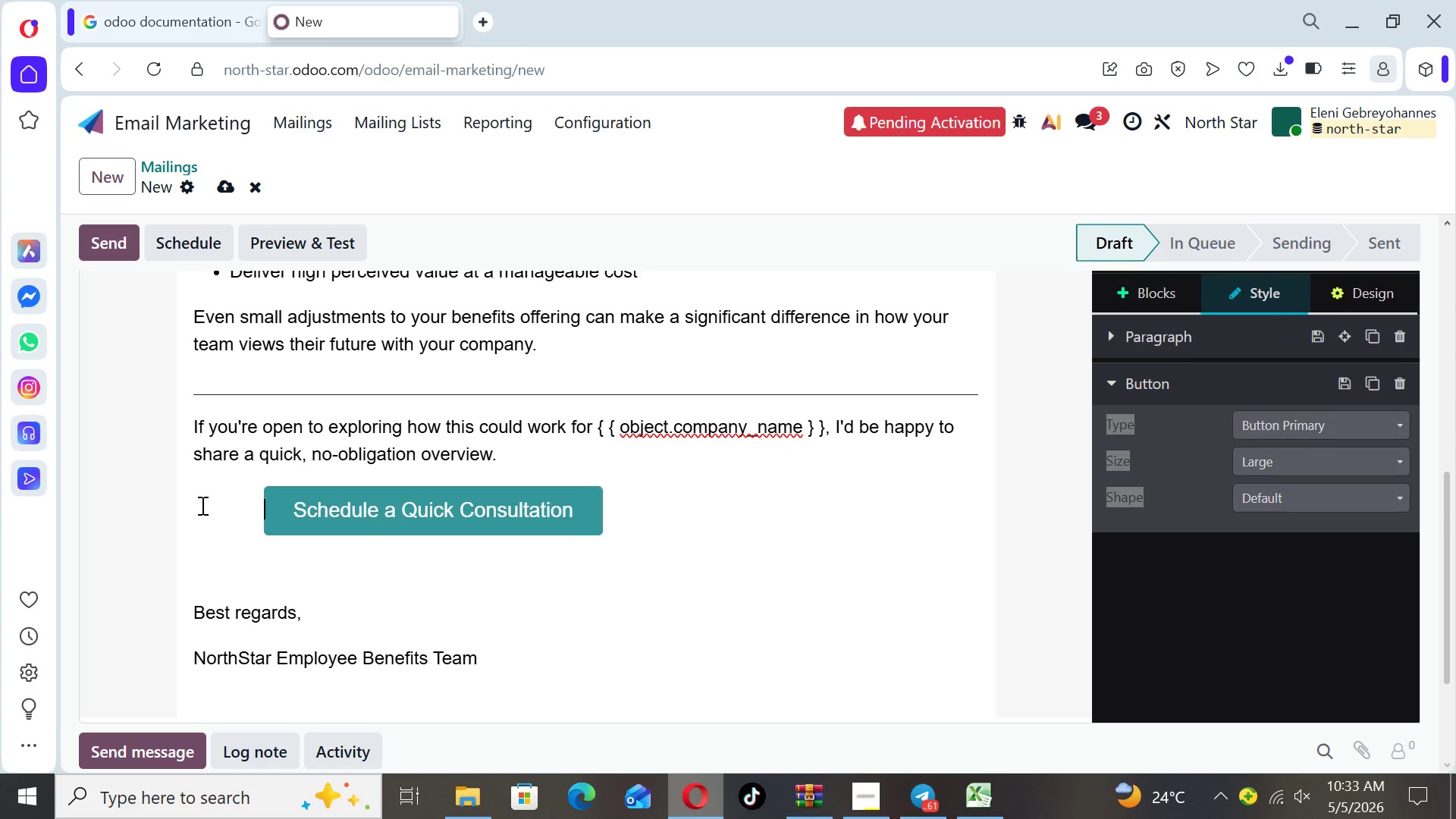 
key(Space)
 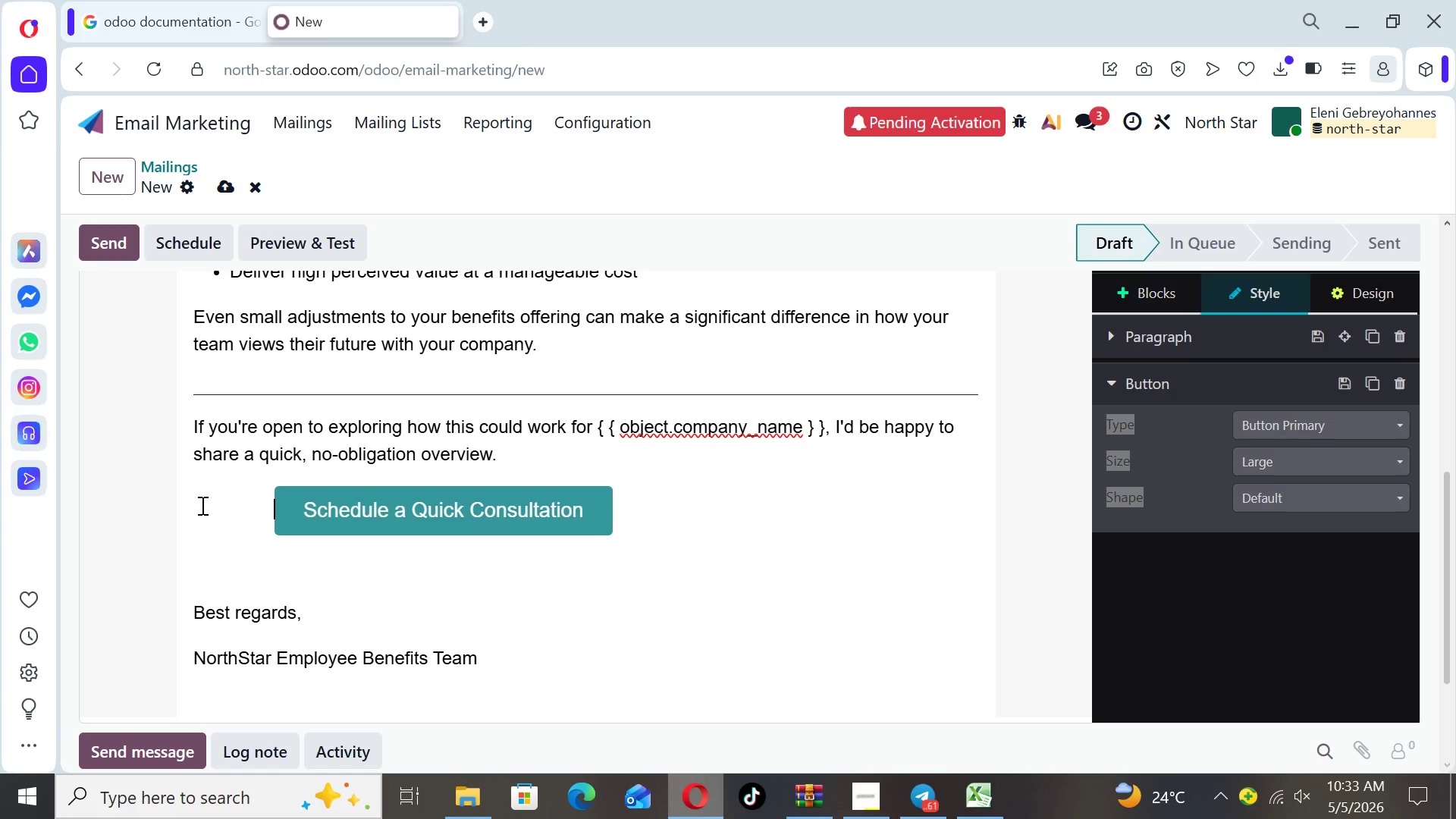 
key(Space)
 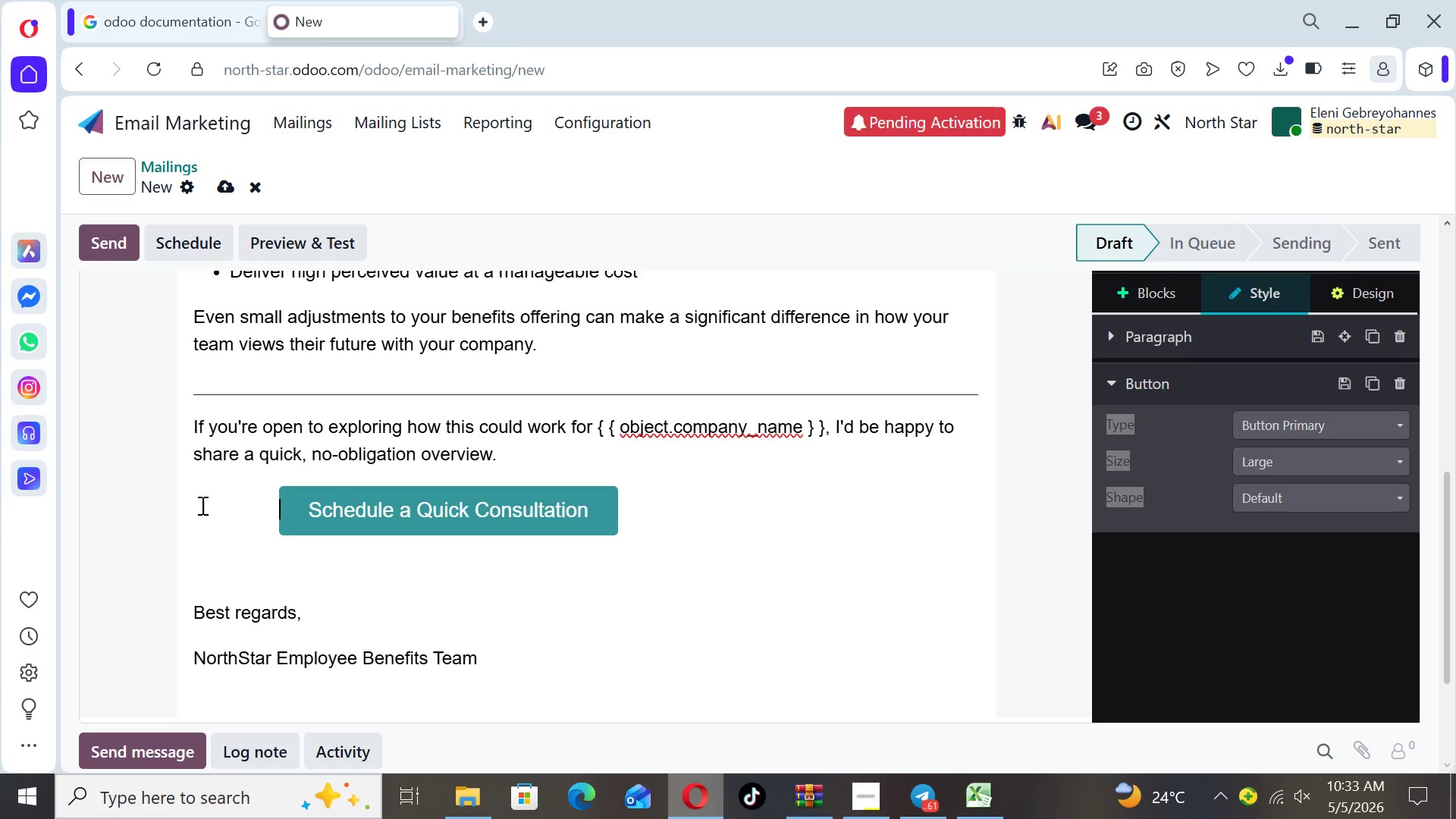 
key(Space)
 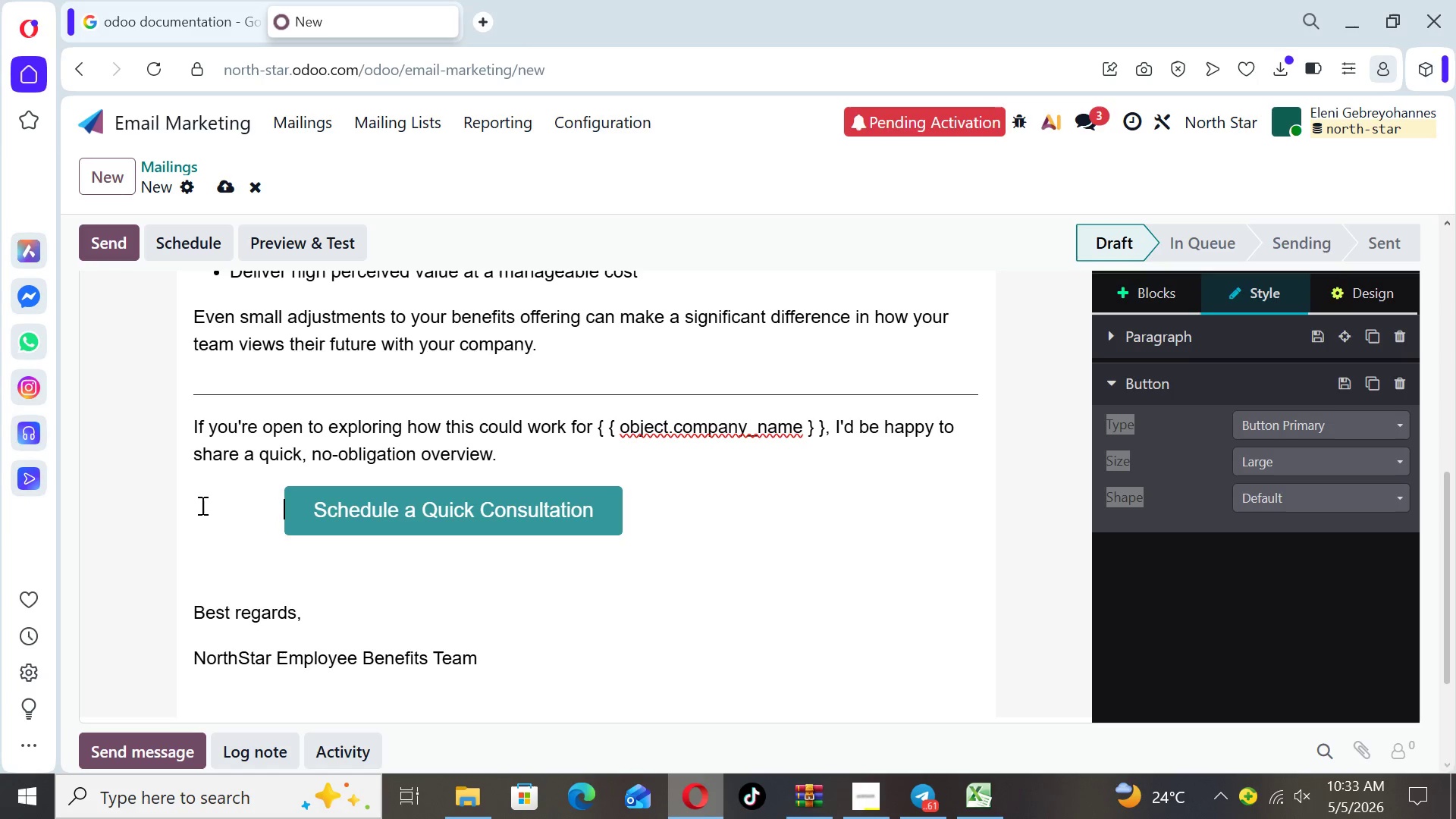 
key(Space)
 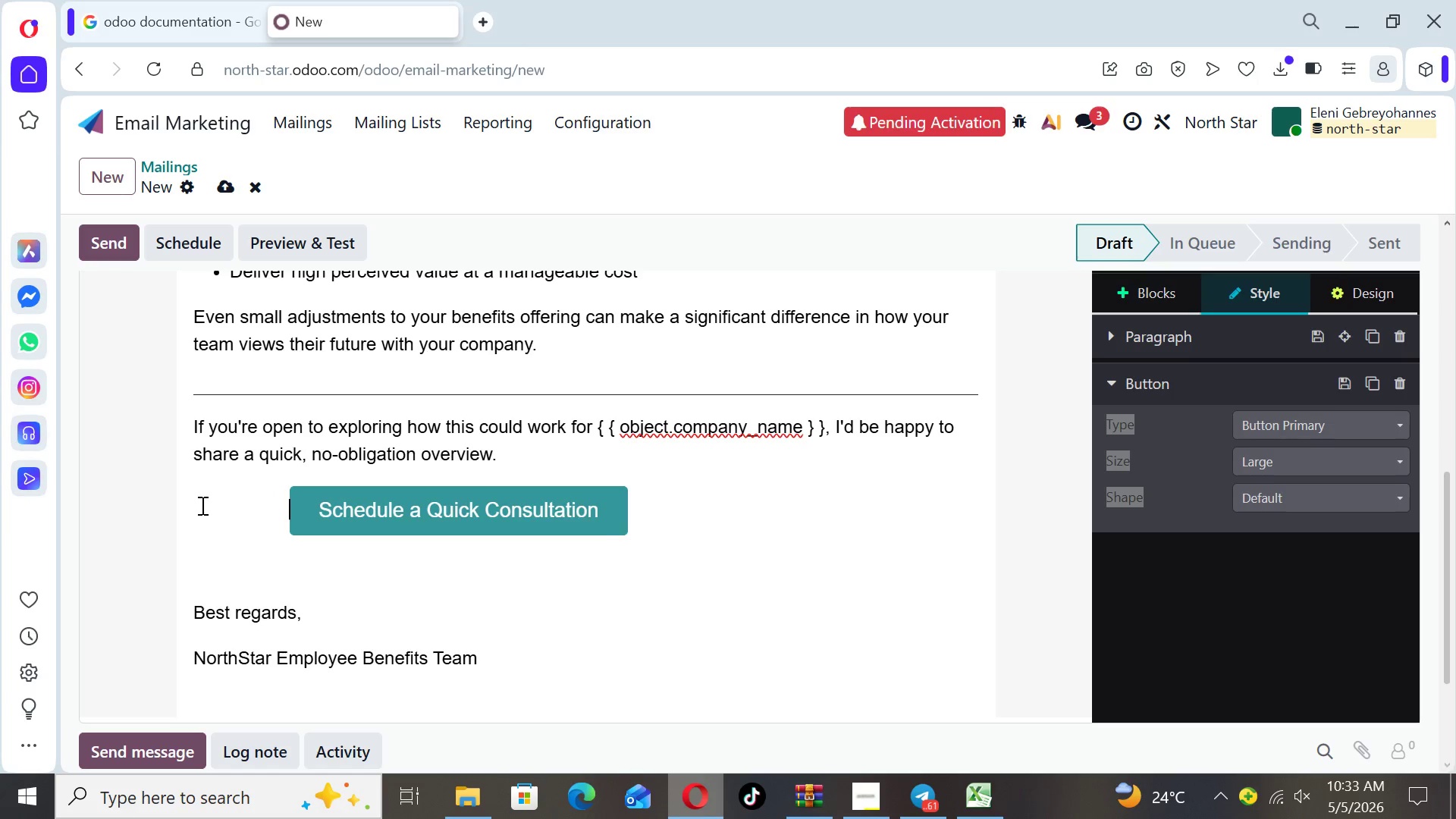 
key(Space)
 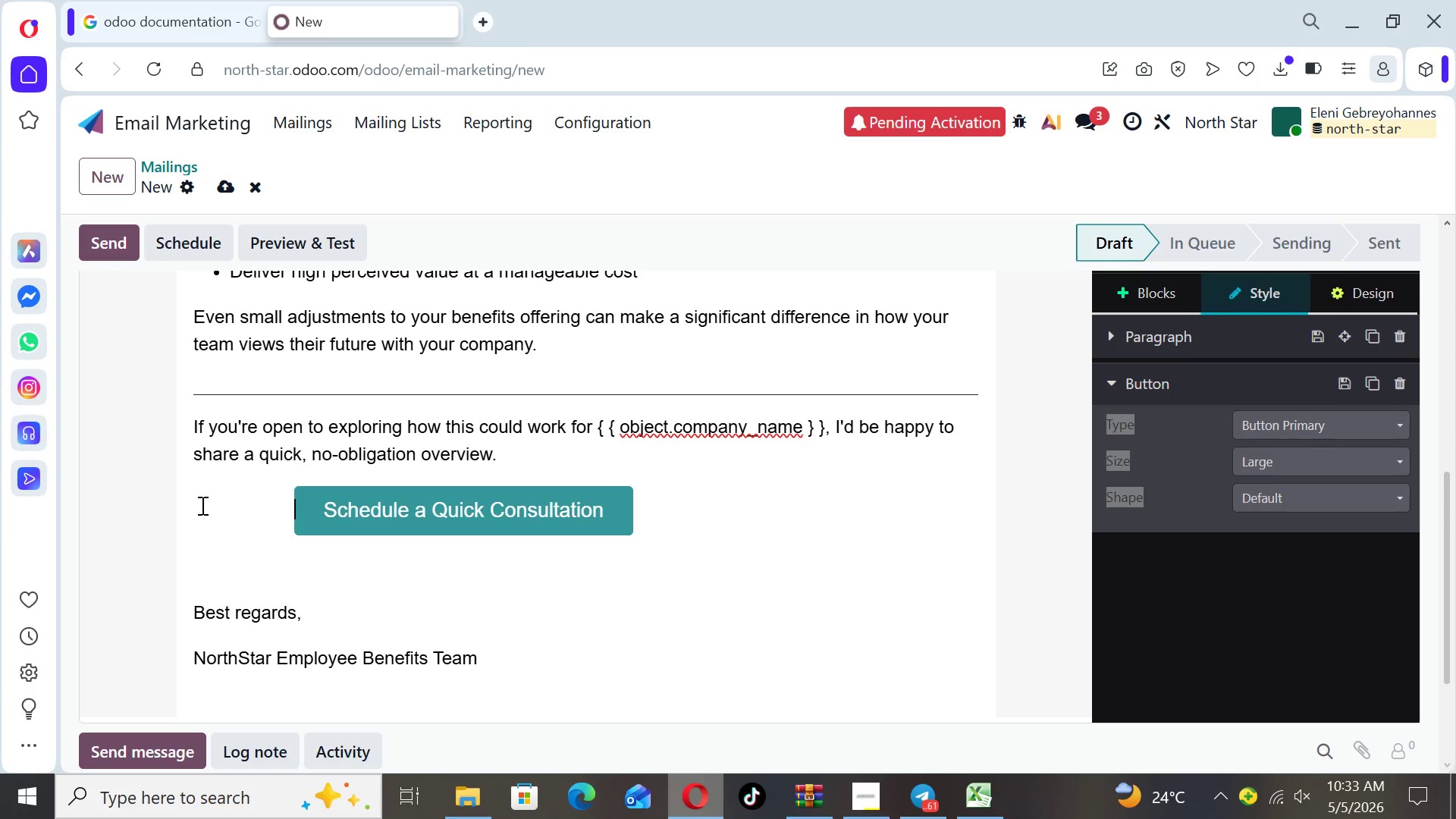 
key(Space)
 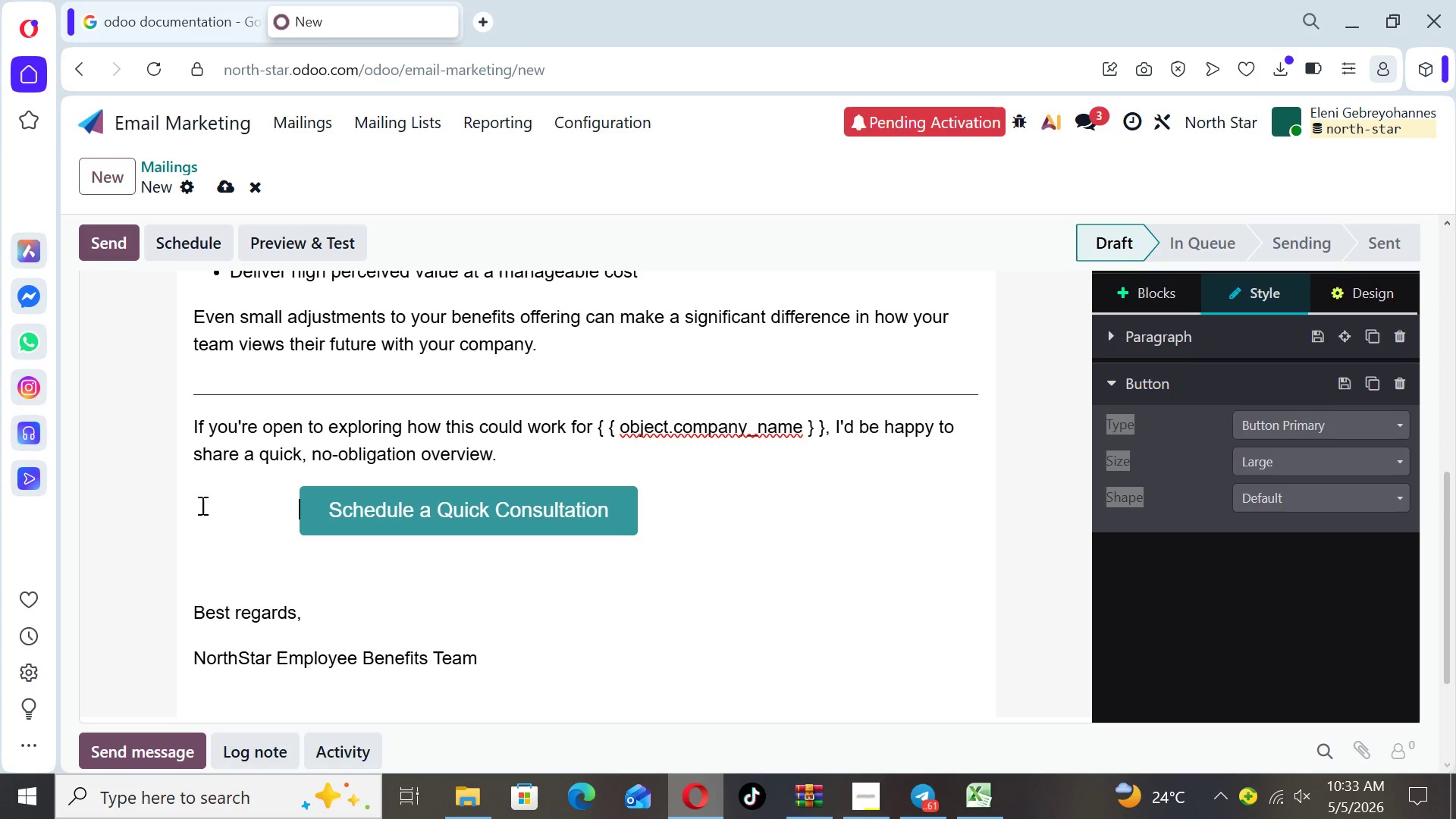 
key(Space)
 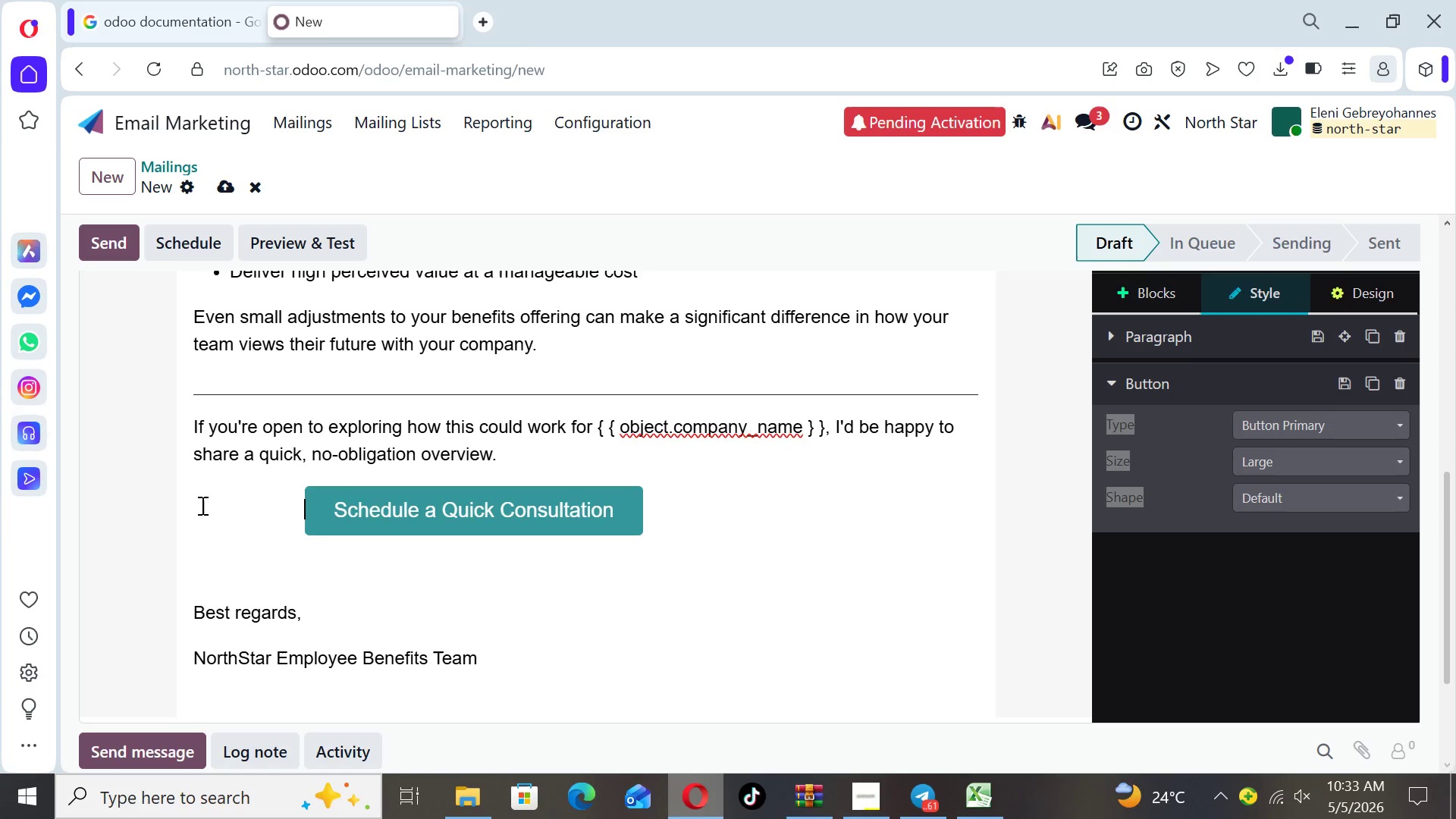 
key(Space)
 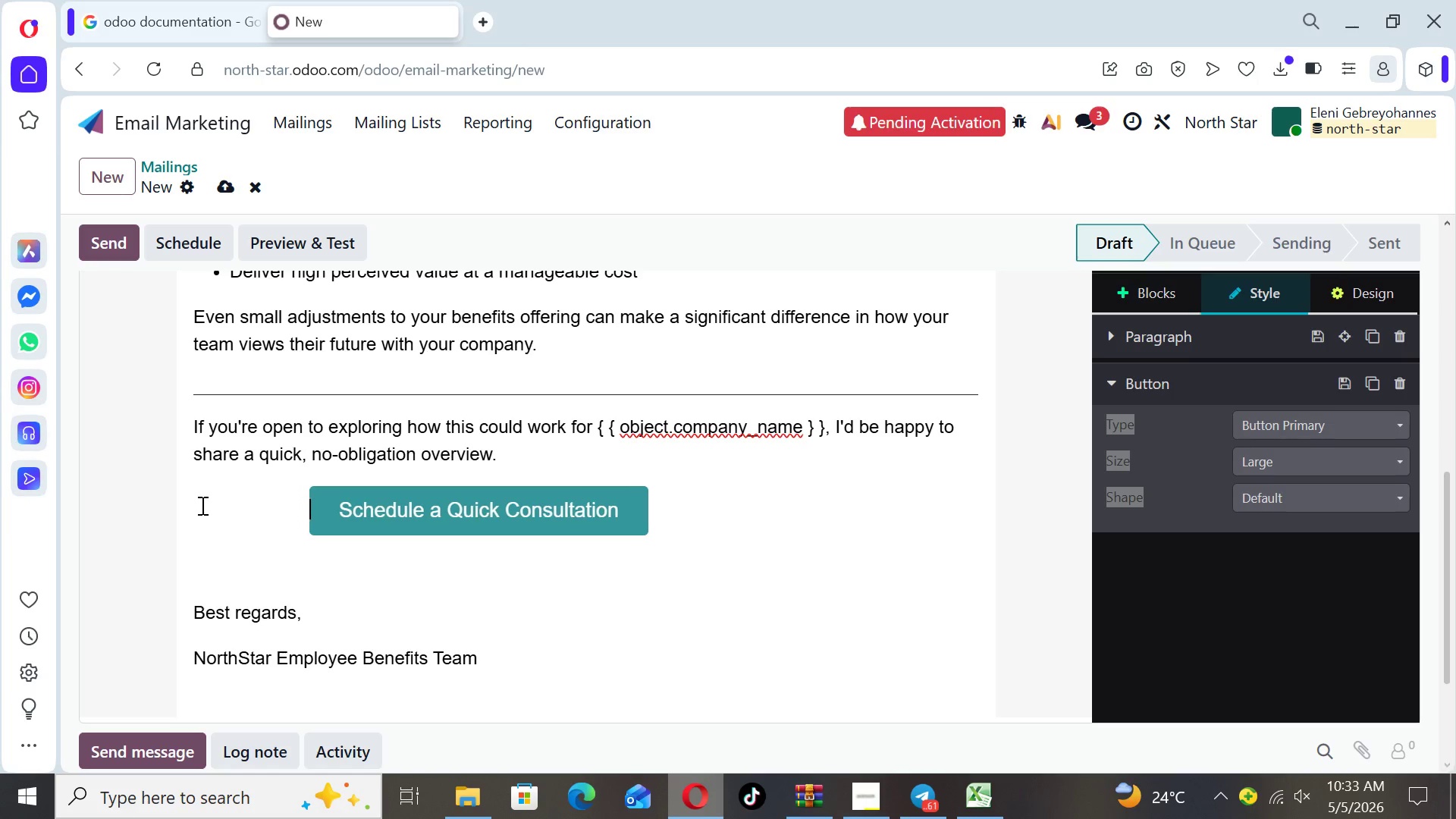 
key(Space)
 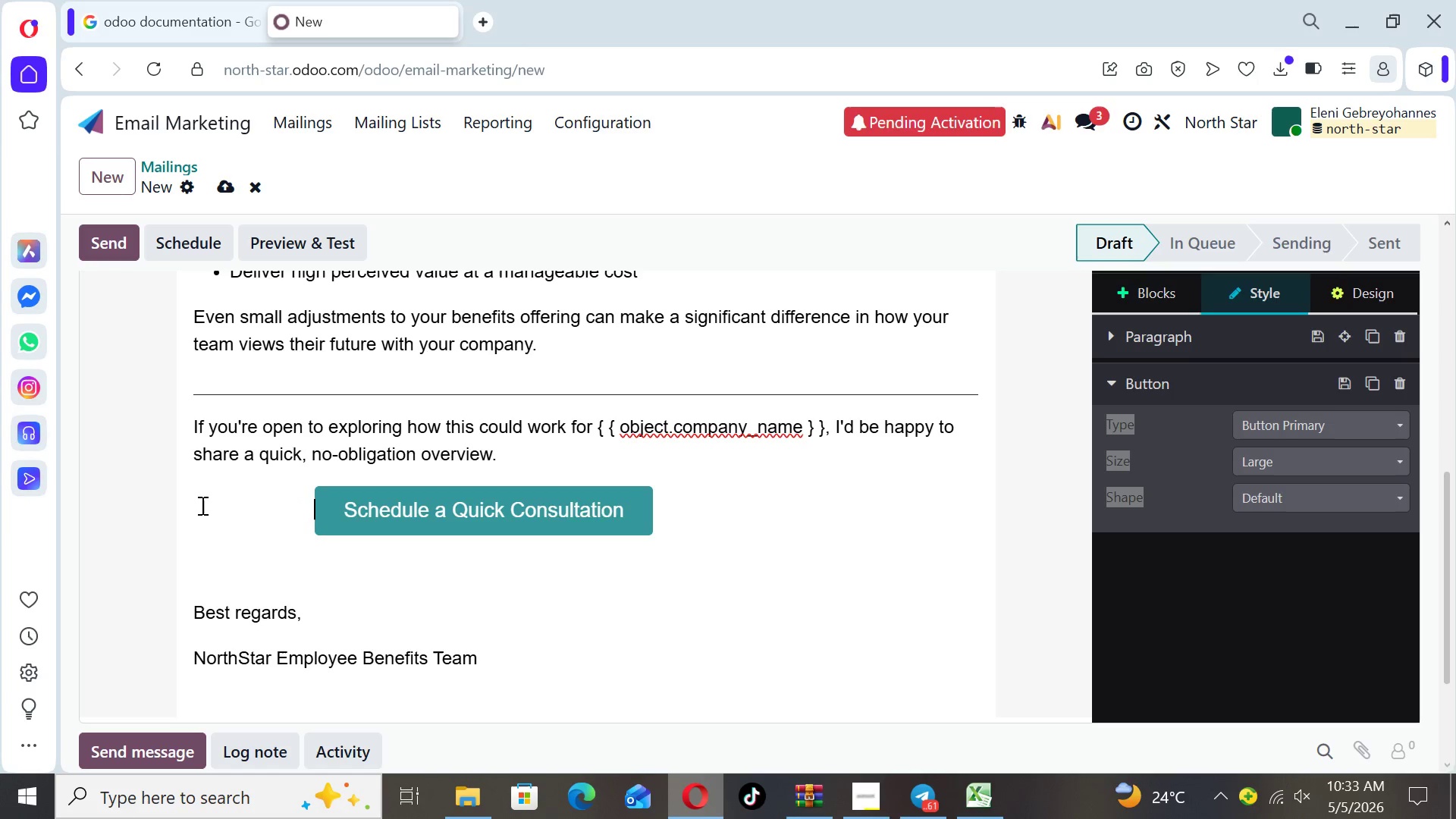 
key(Space)
 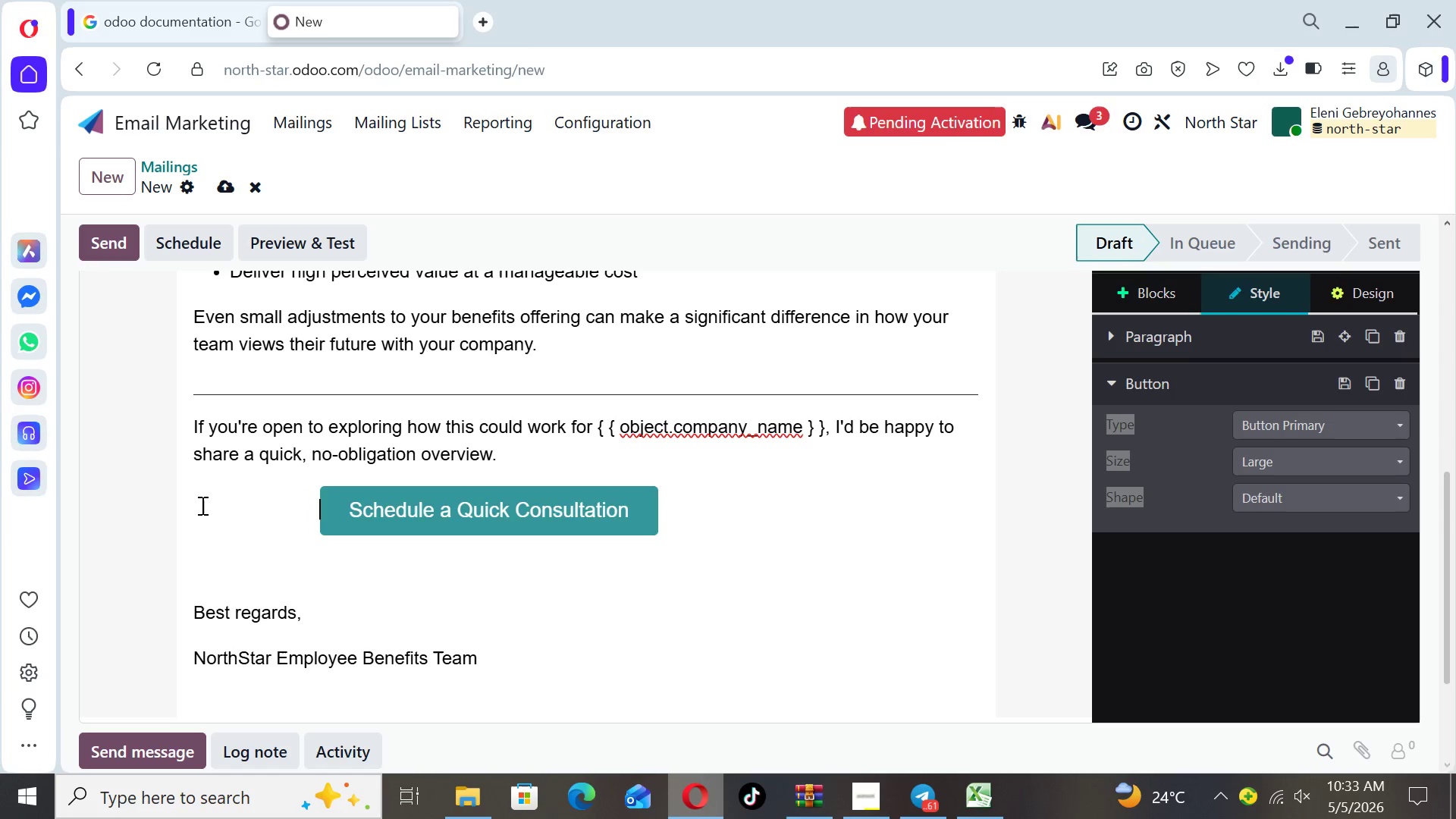 
key(Space)
 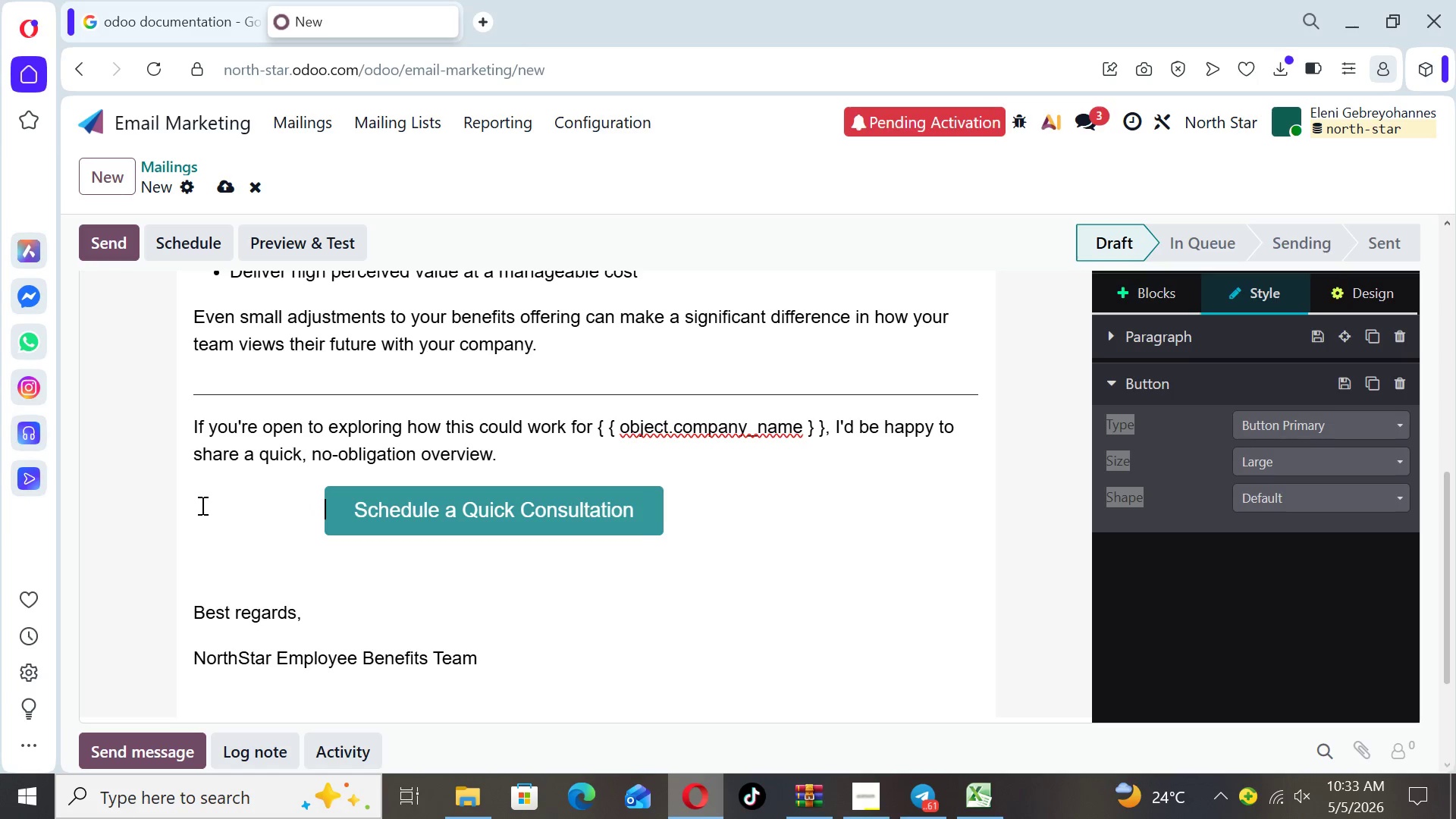 
key(Space)
 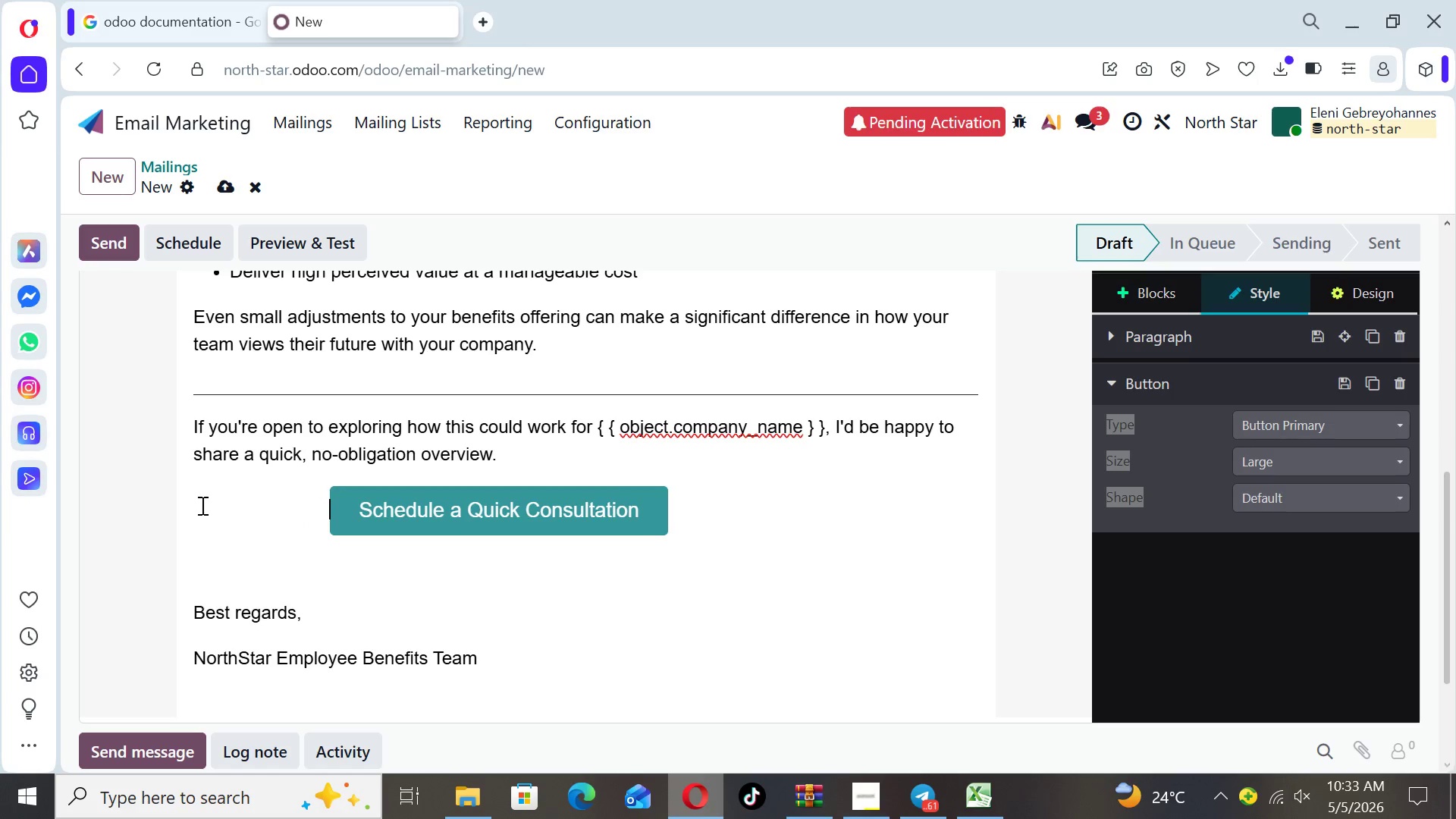 
key(Space)
 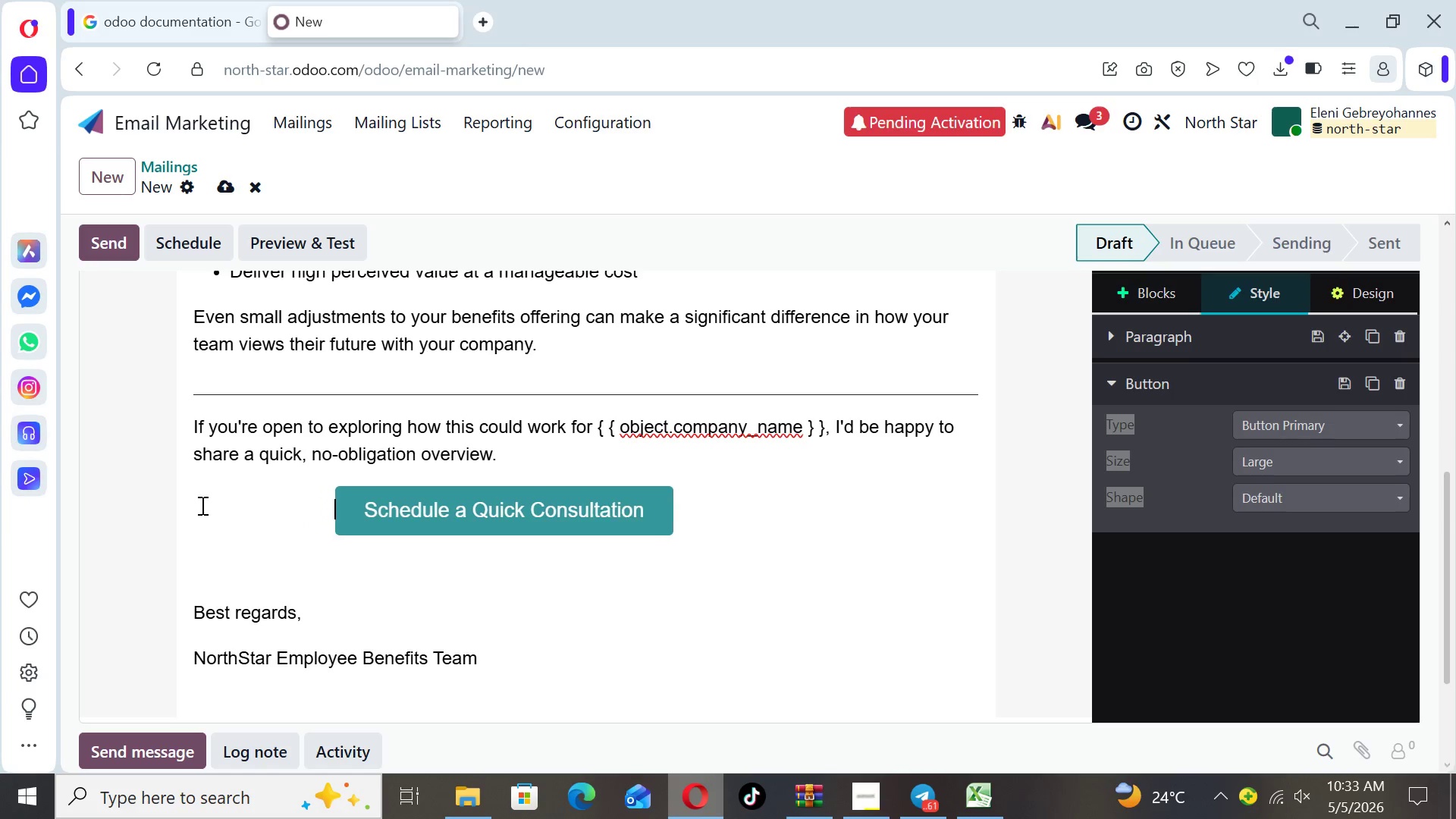 
key(Space)
 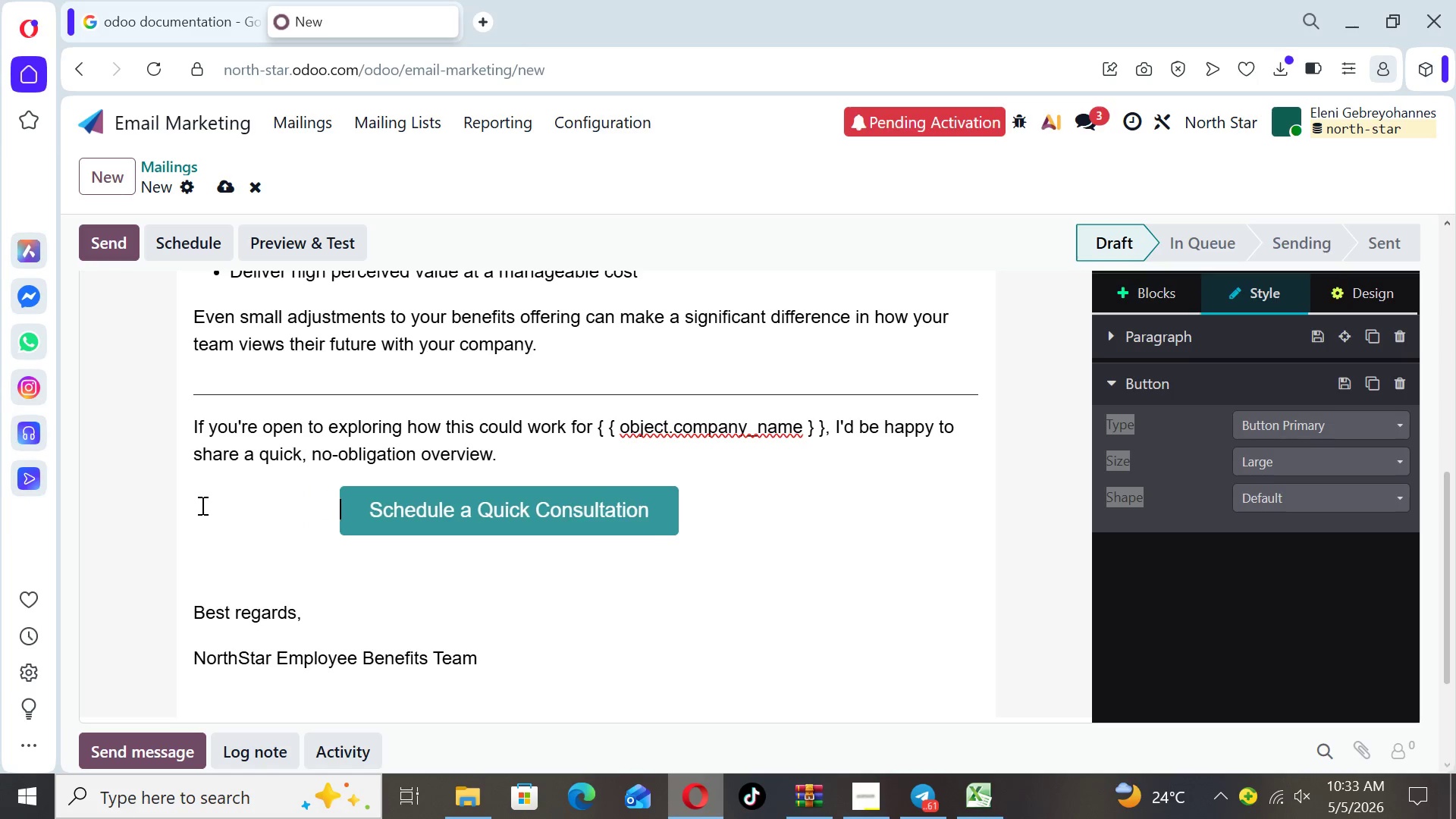 
key(Space)
 